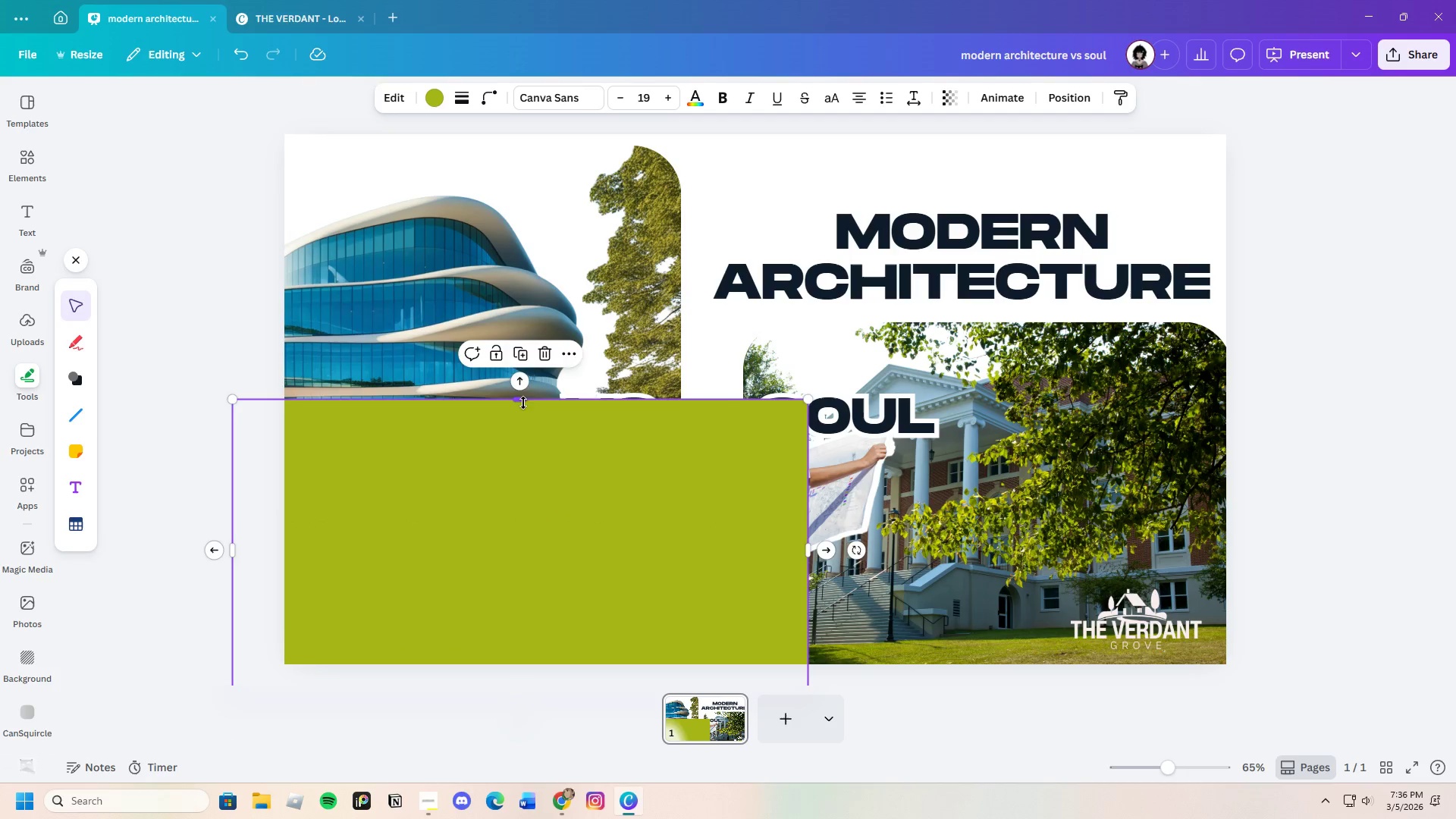 
left_click_drag(start_coordinate=[523, 403], to_coordinate=[537, 322])
 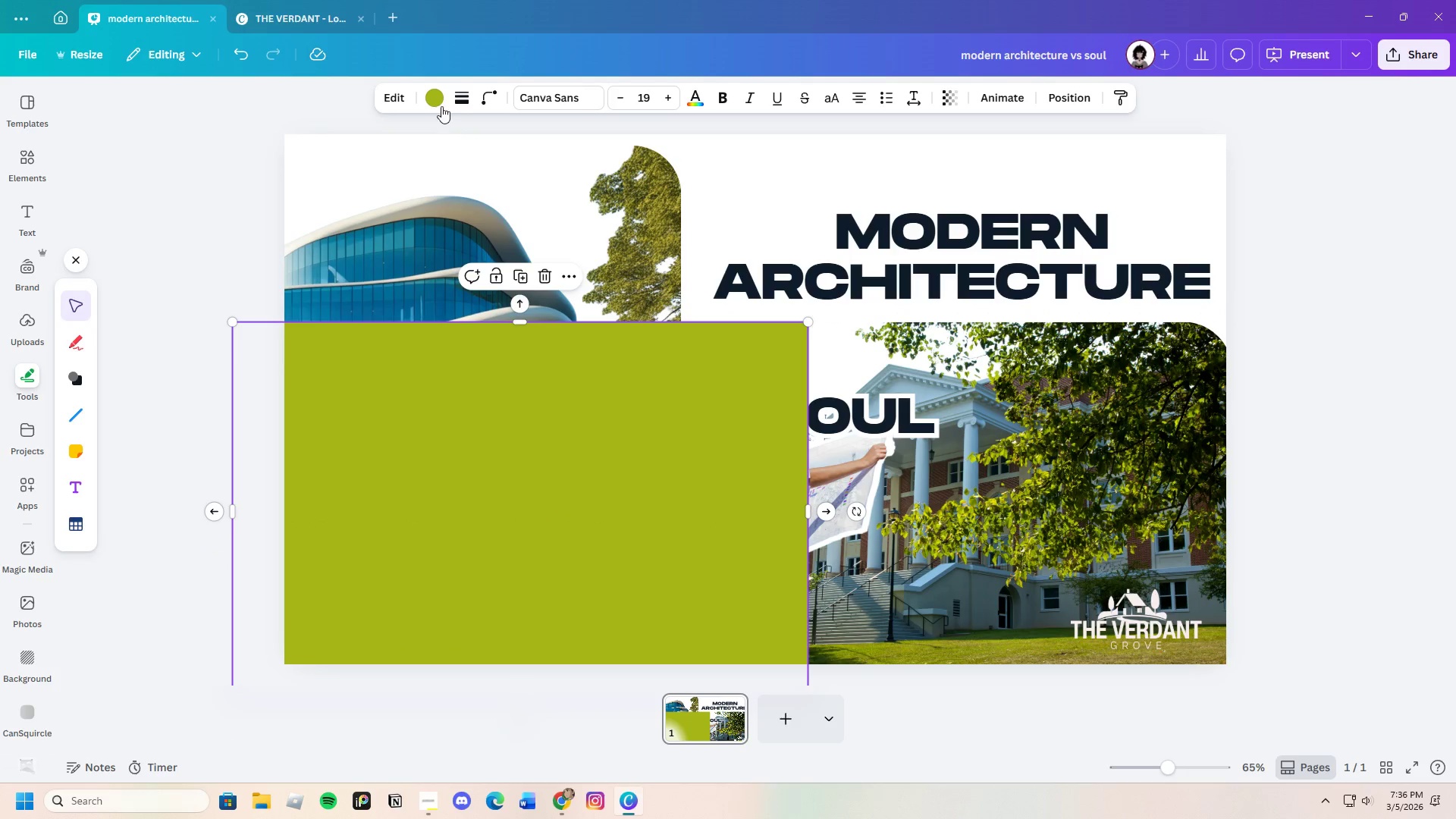 
left_click([441, 99])
 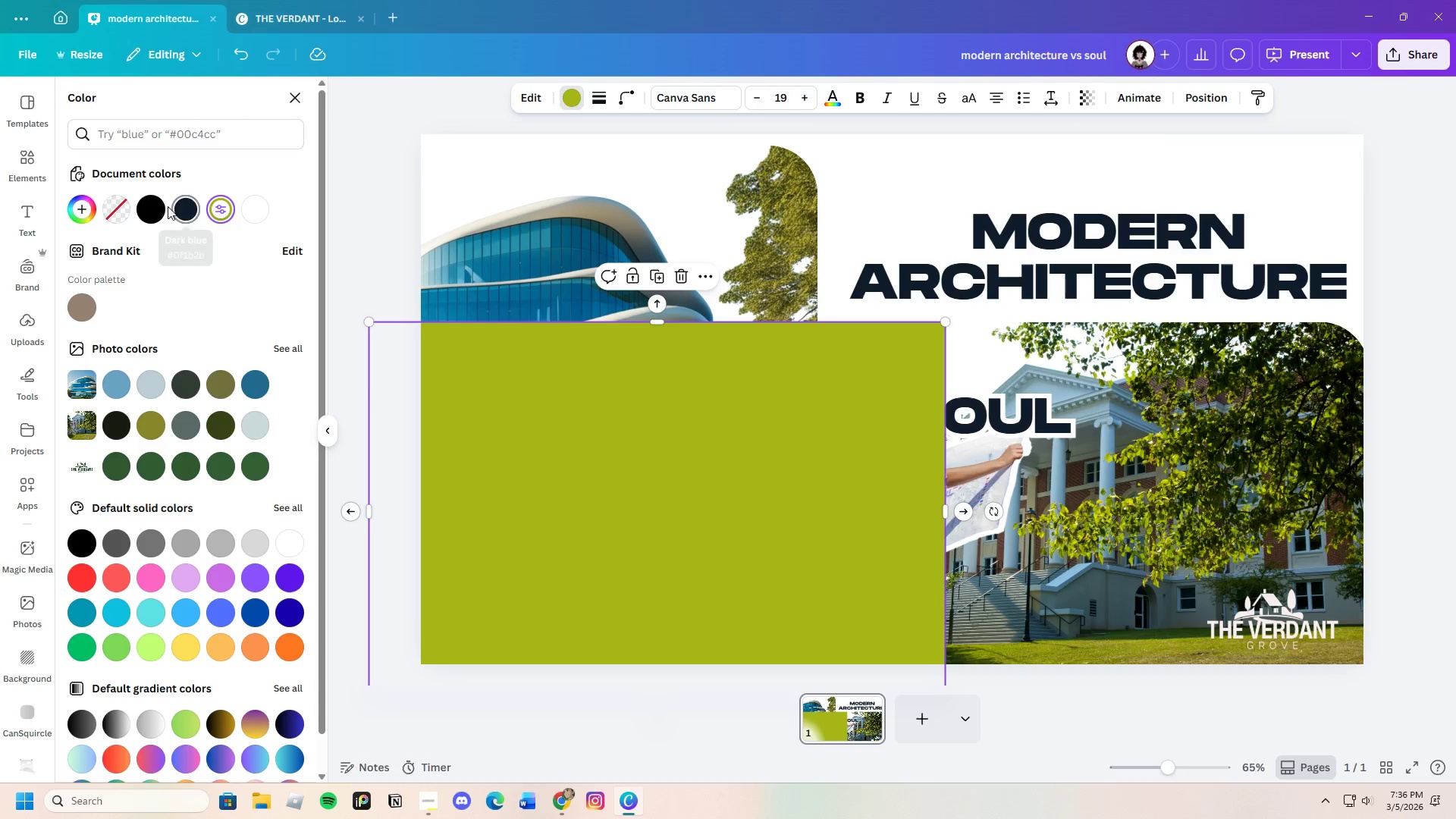 
left_click([180, 206])
 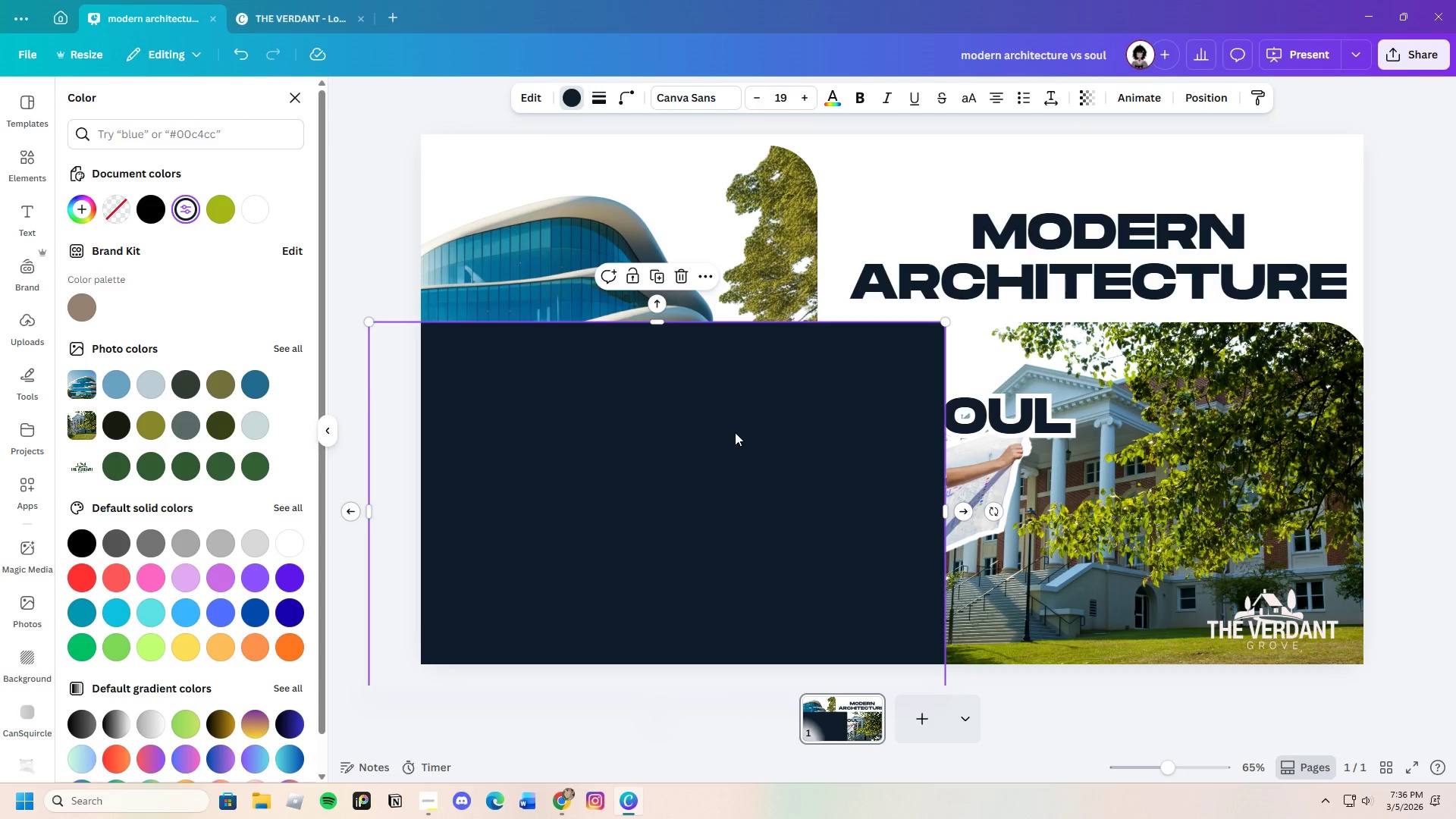 
right_click([735, 432])
 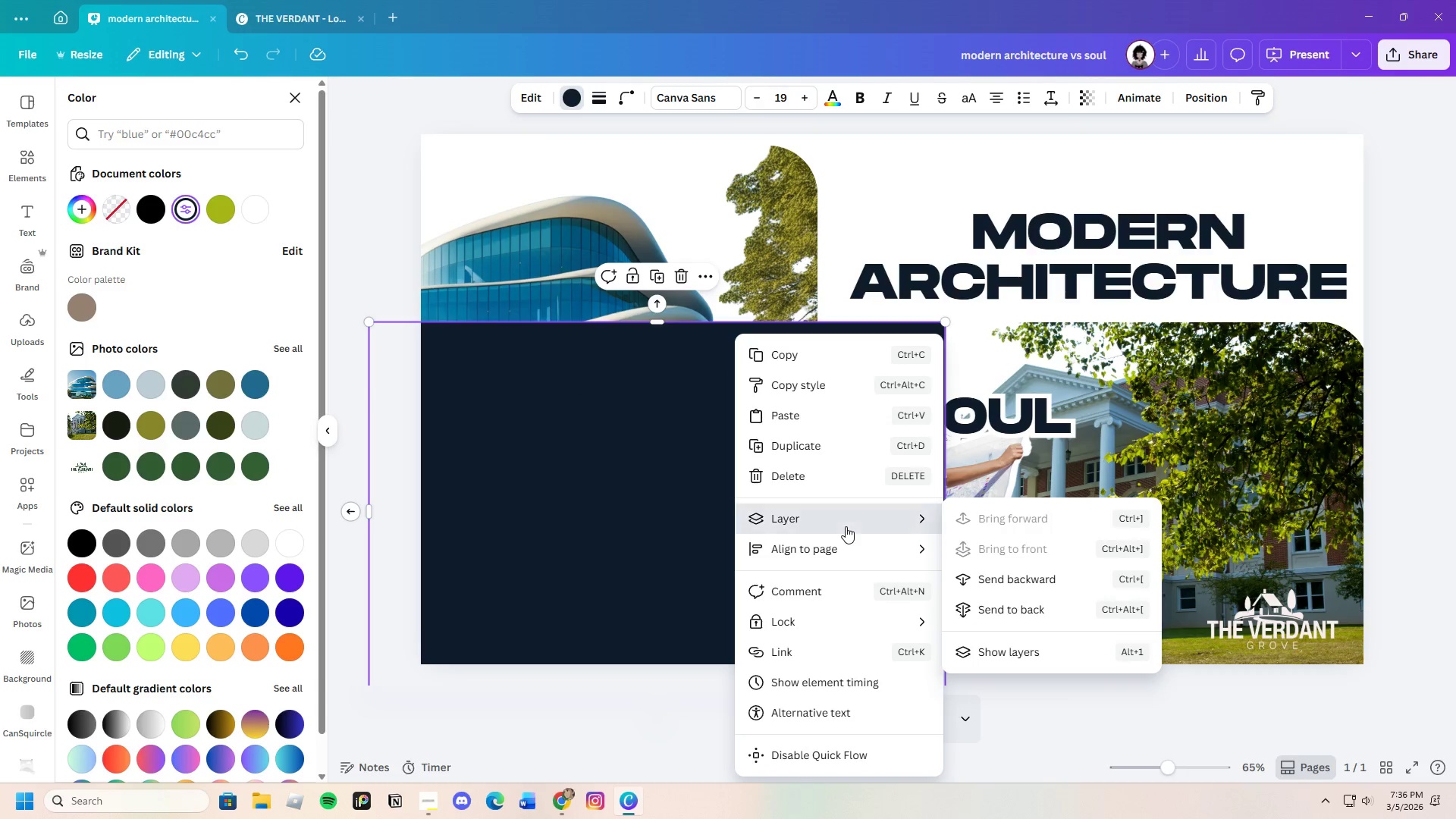 
left_click([1003, 578])
 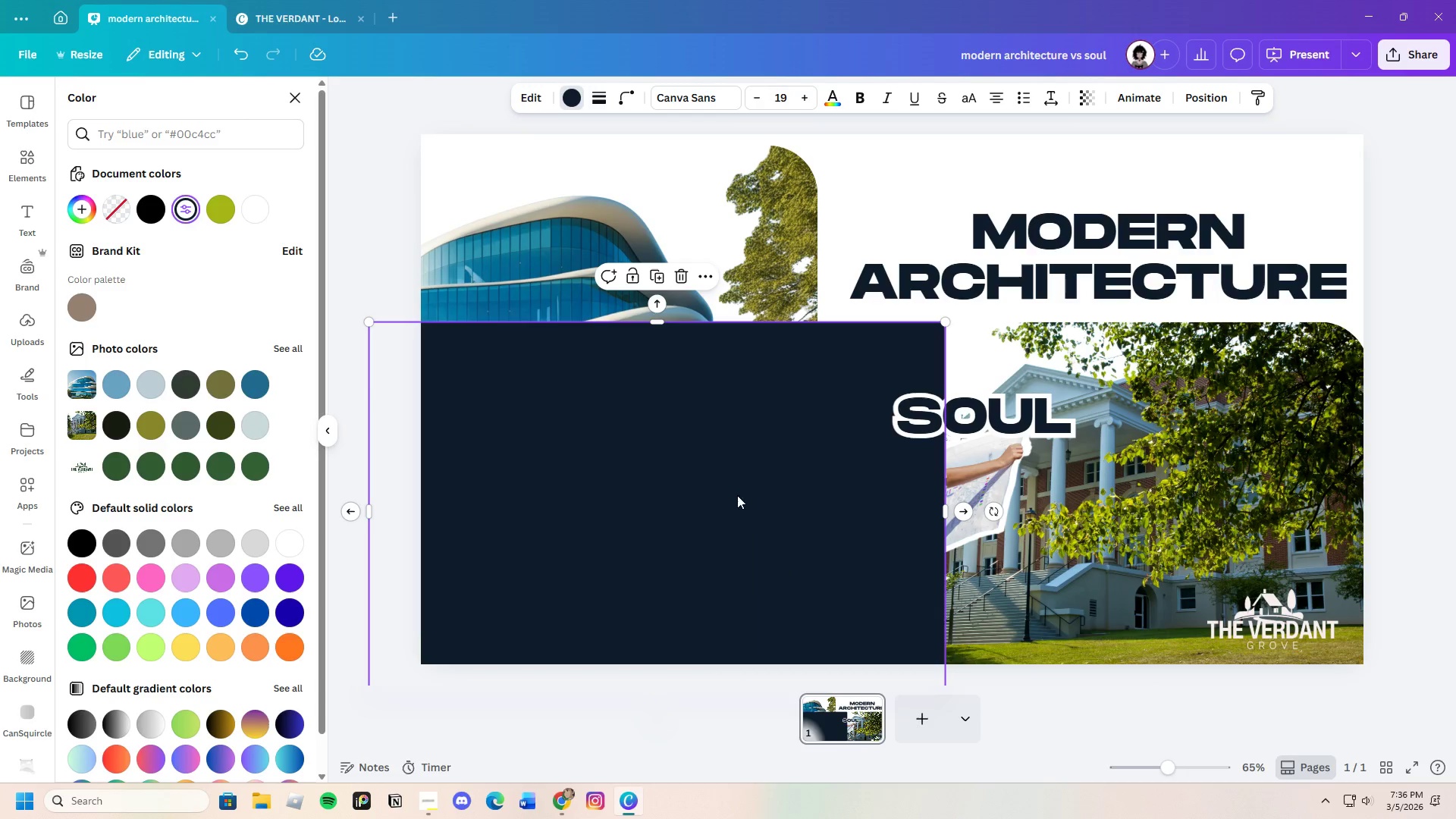 
right_click([719, 476])
 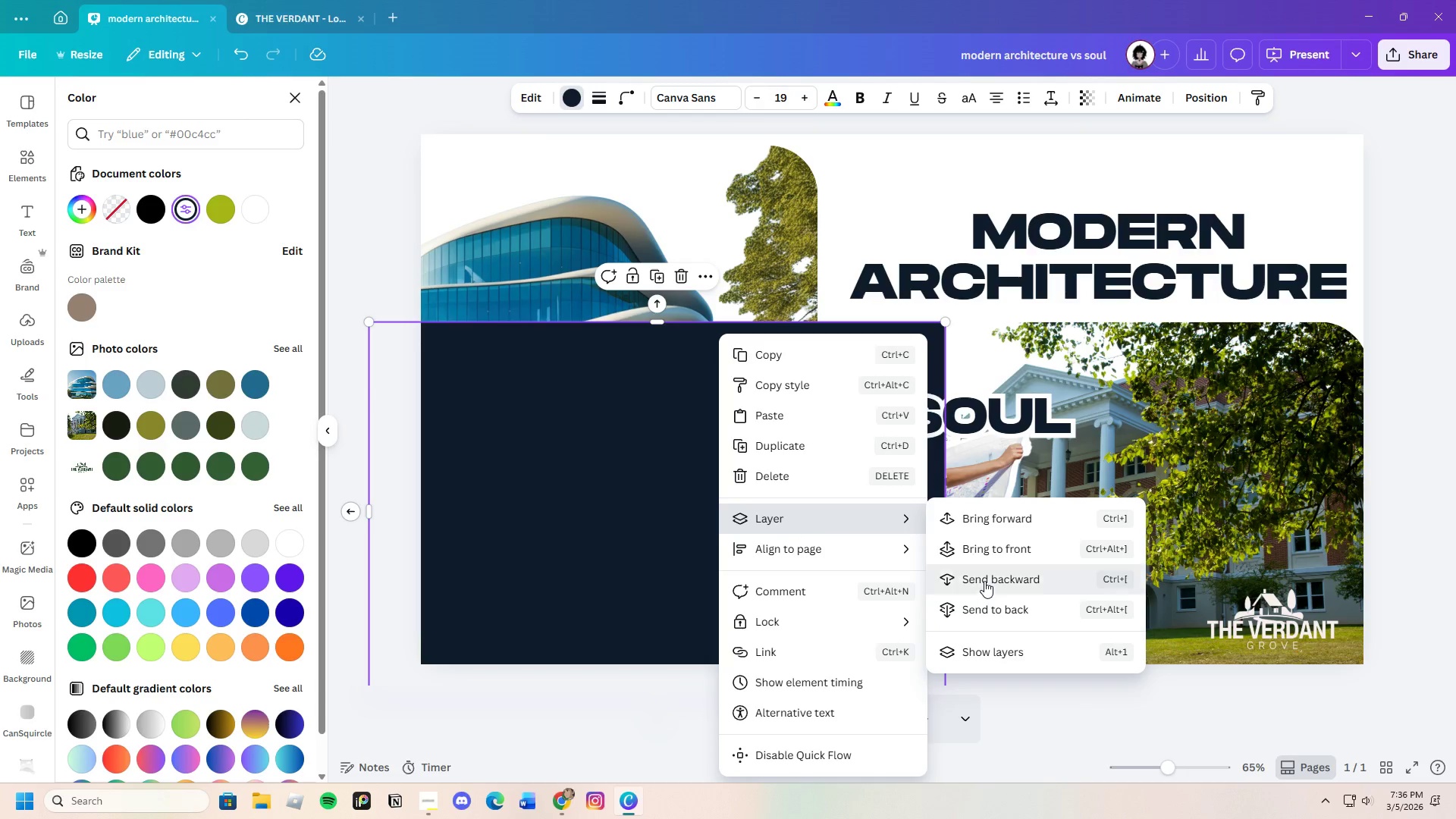 
right_click([695, 485])
 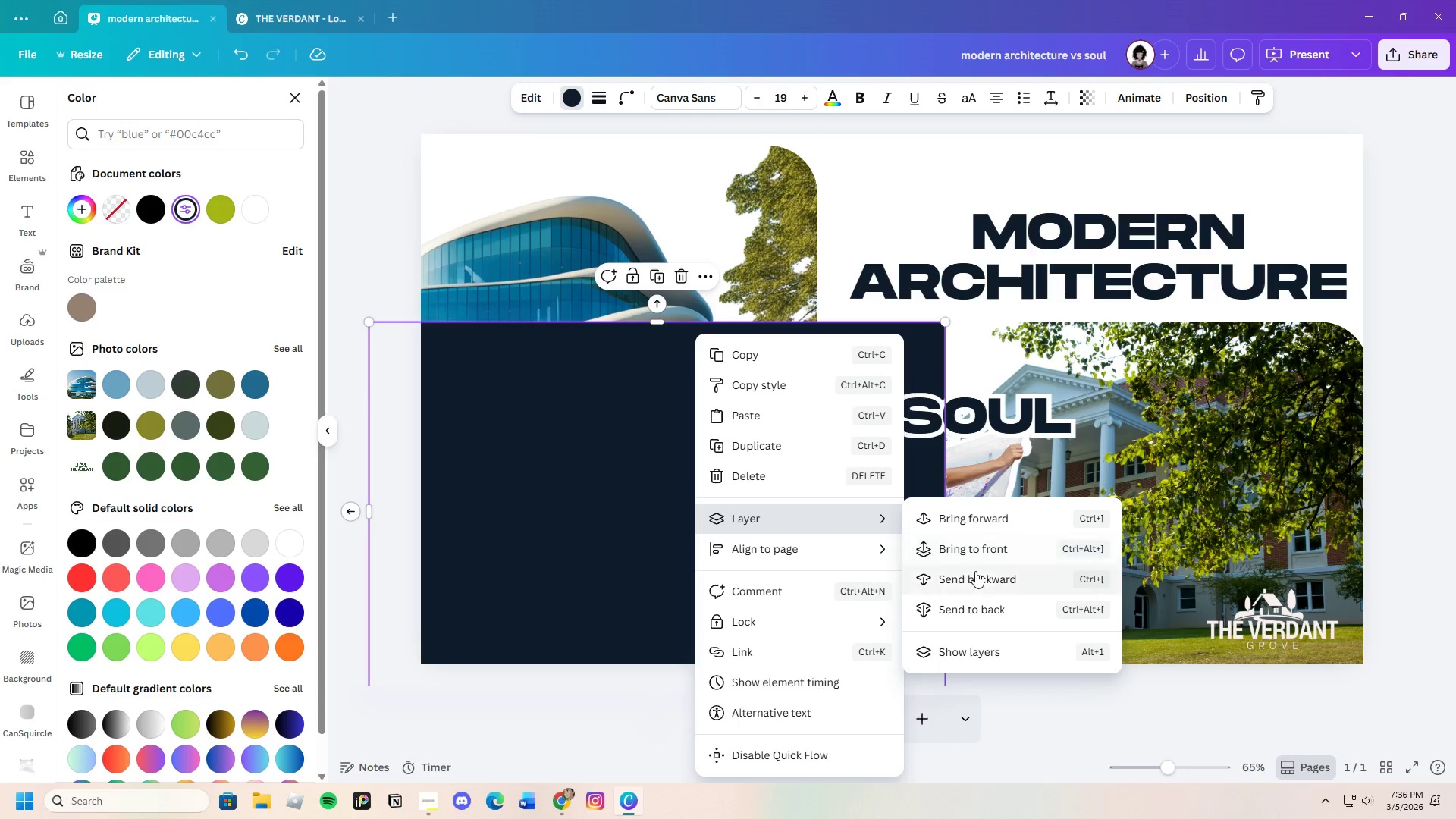 
right_click([717, 494])
 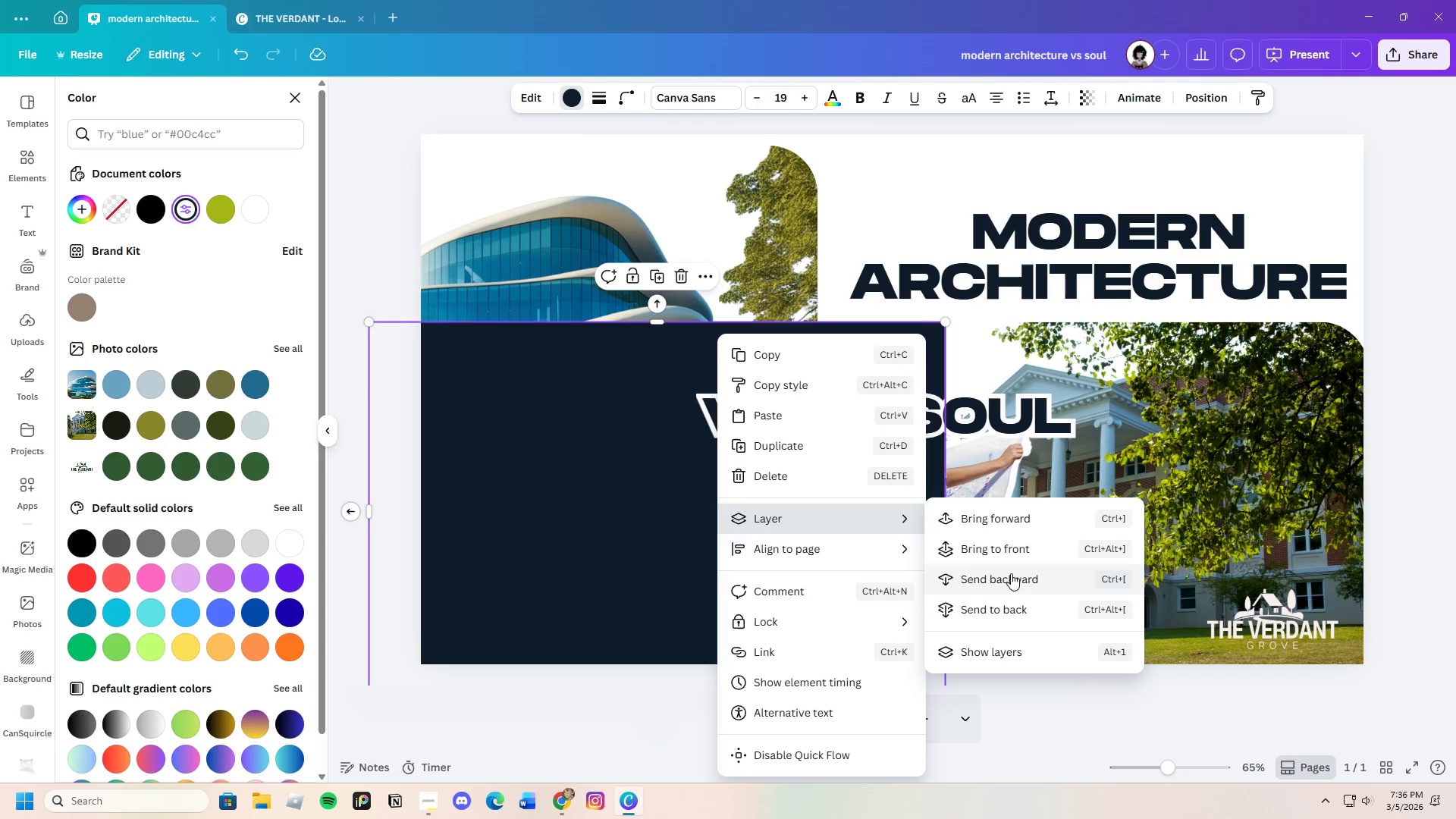 
left_click([1013, 576])
 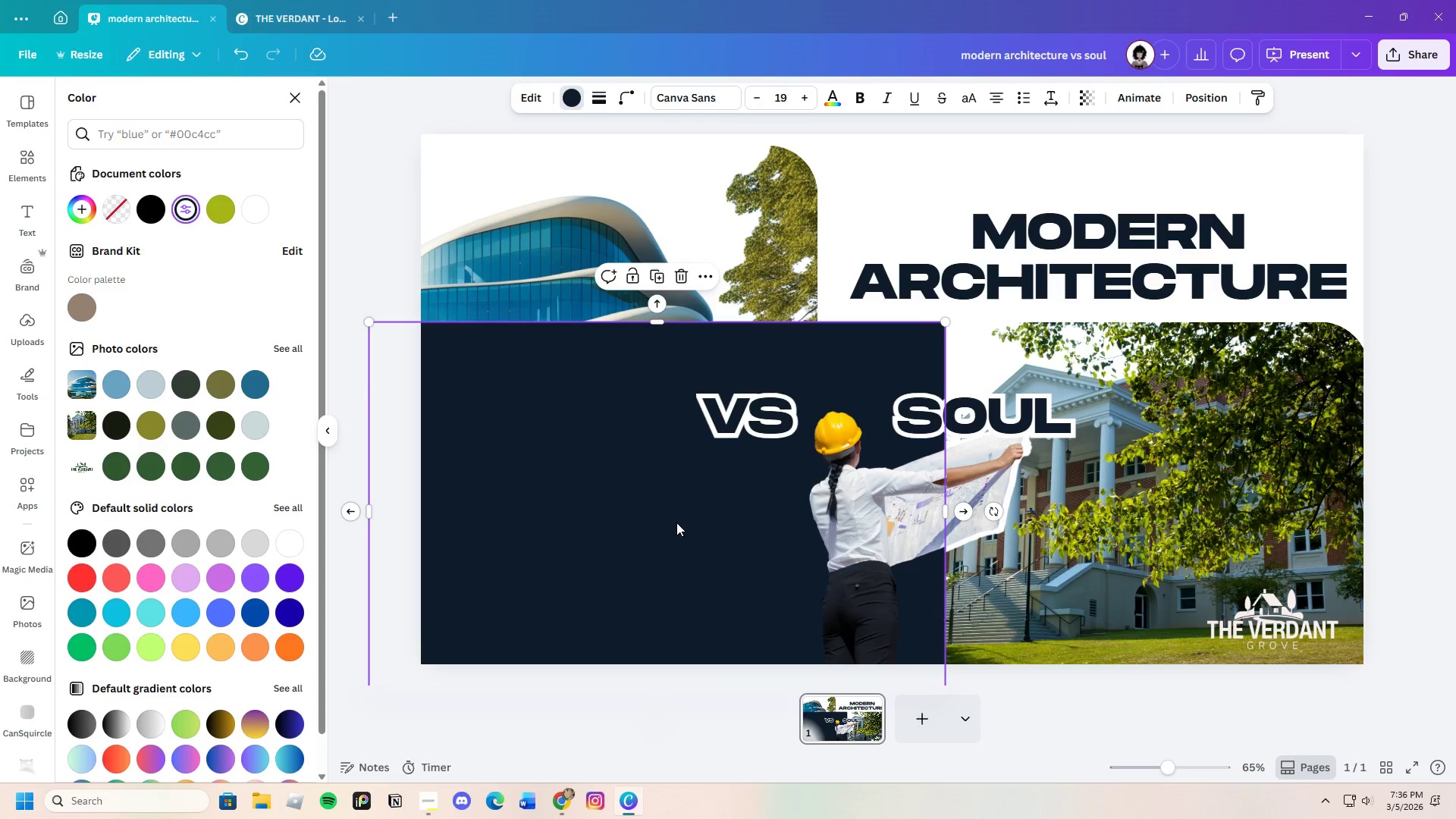 
right_click([670, 516])
 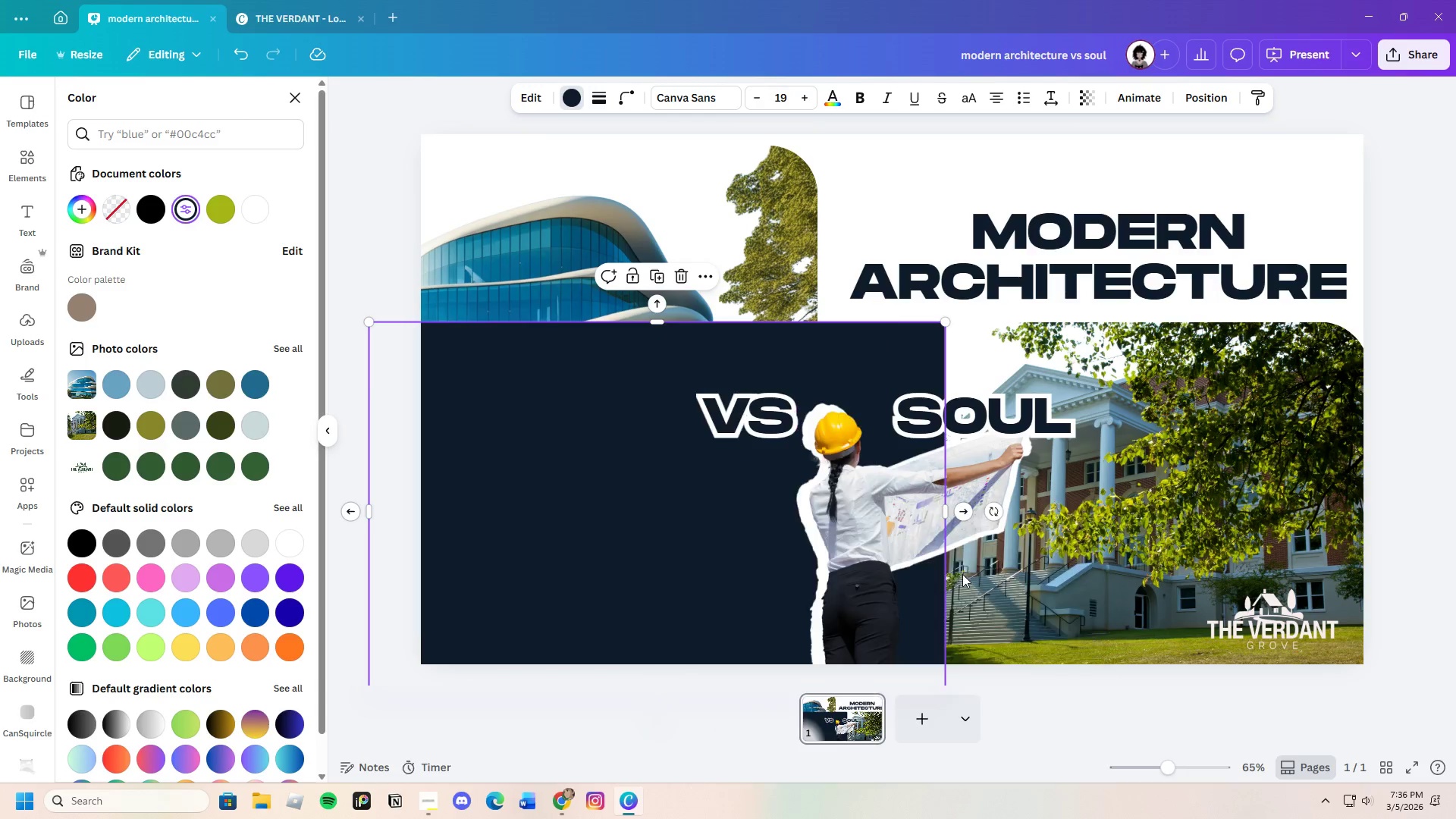 
right_click([657, 511])
 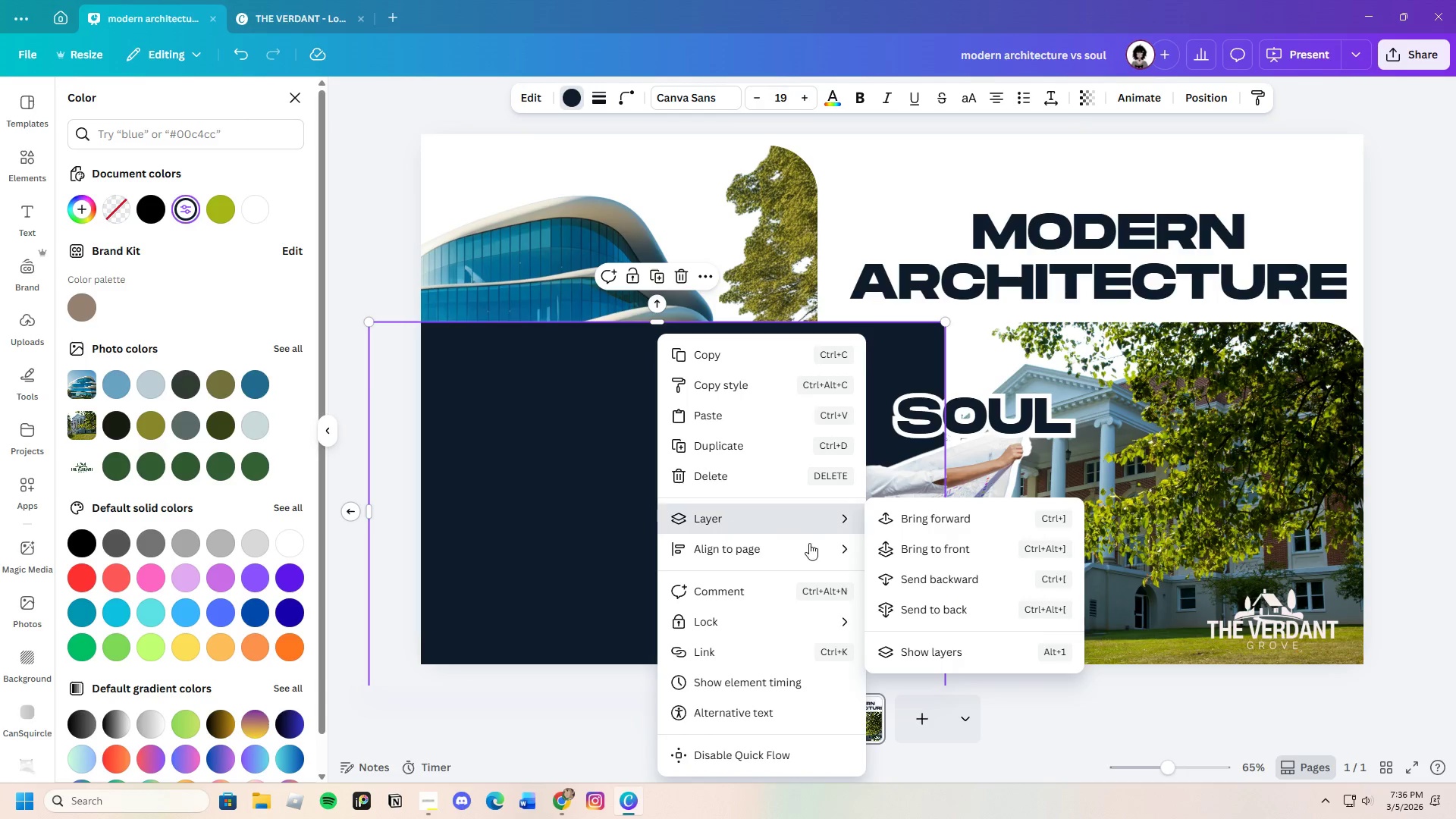 
left_click_drag(start_coordinate=[938, 576], to_coordinate=[941, 580])
 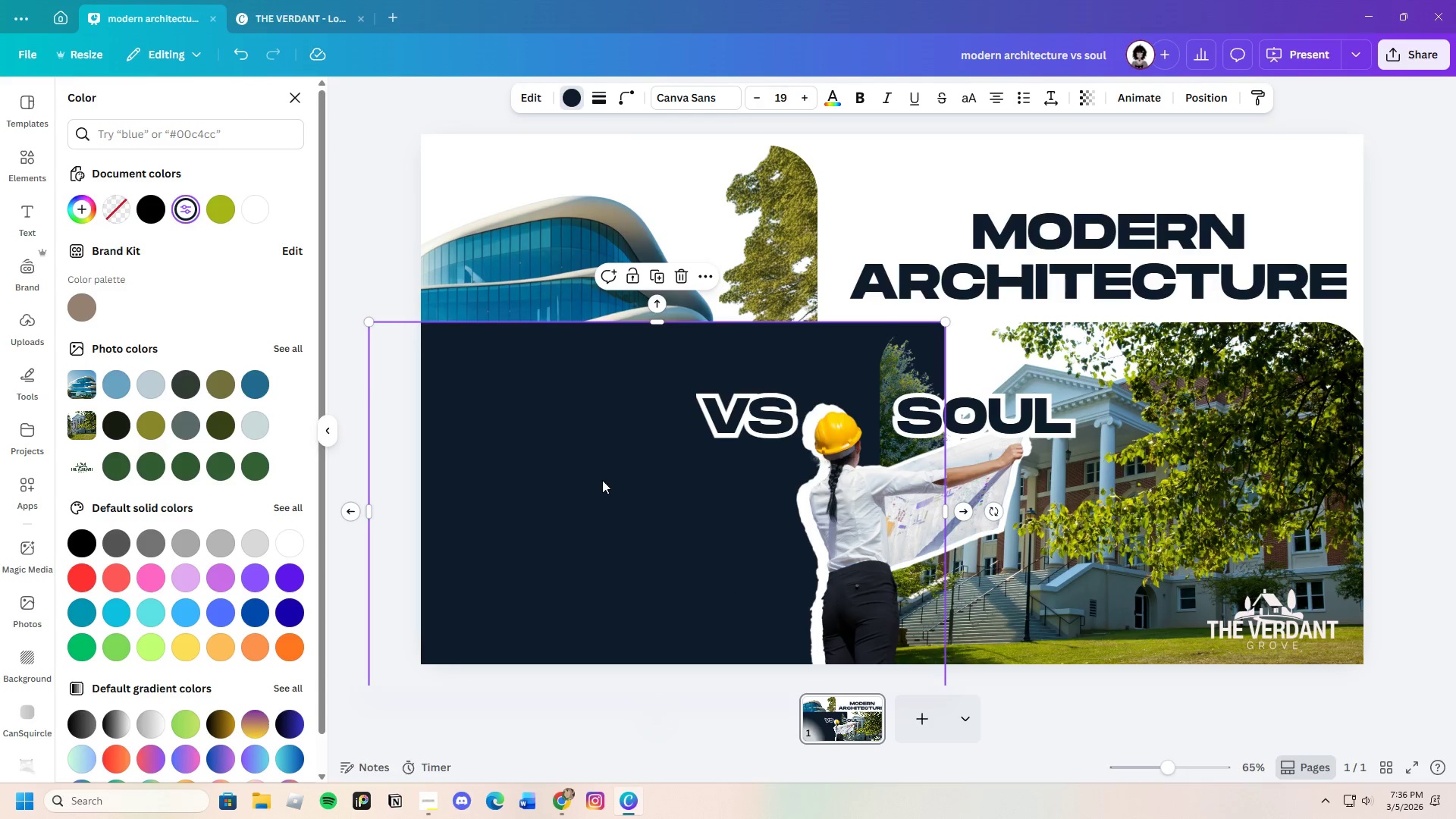 
right_click([602, 480])
 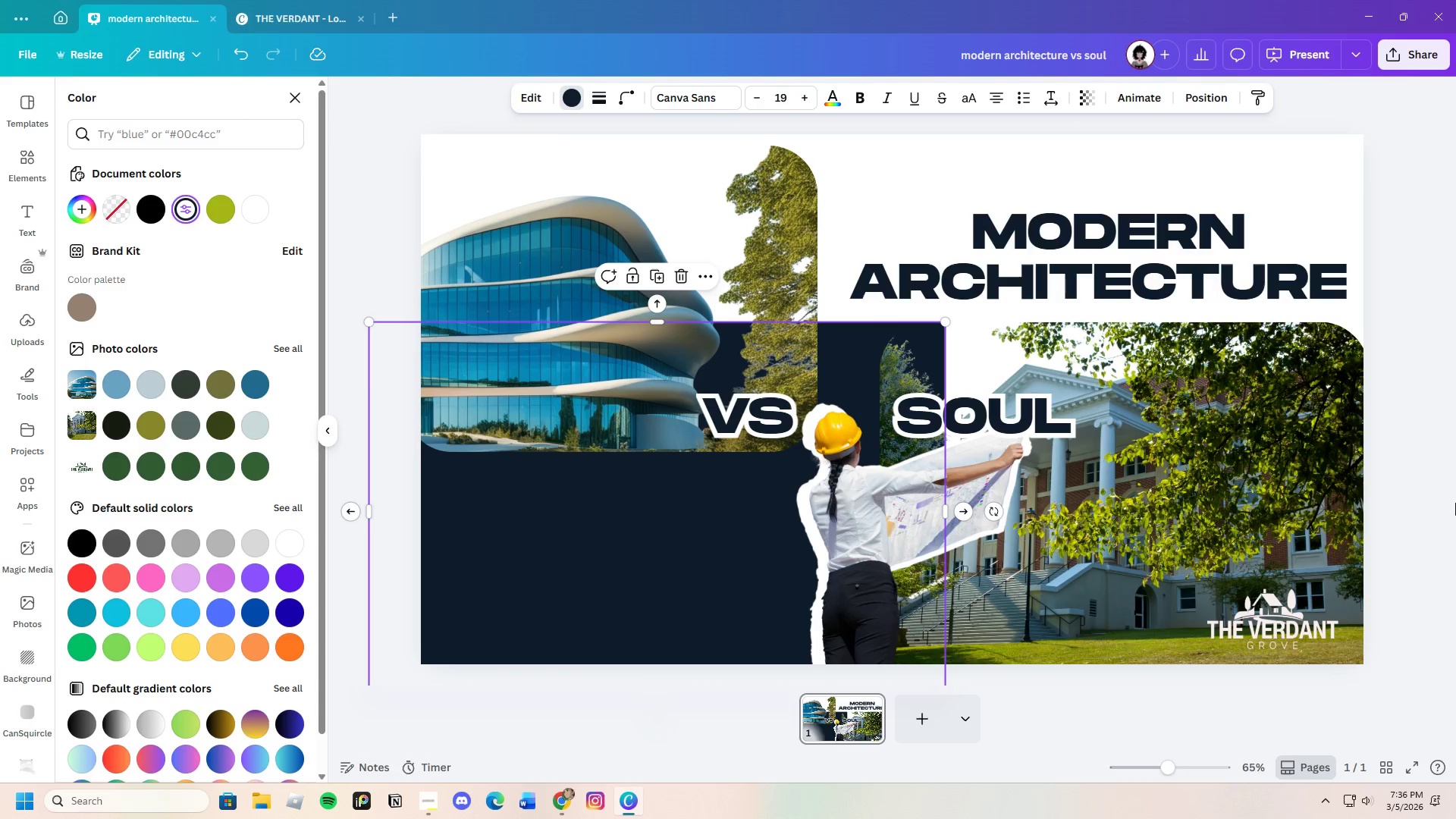 
wait(5.55)
 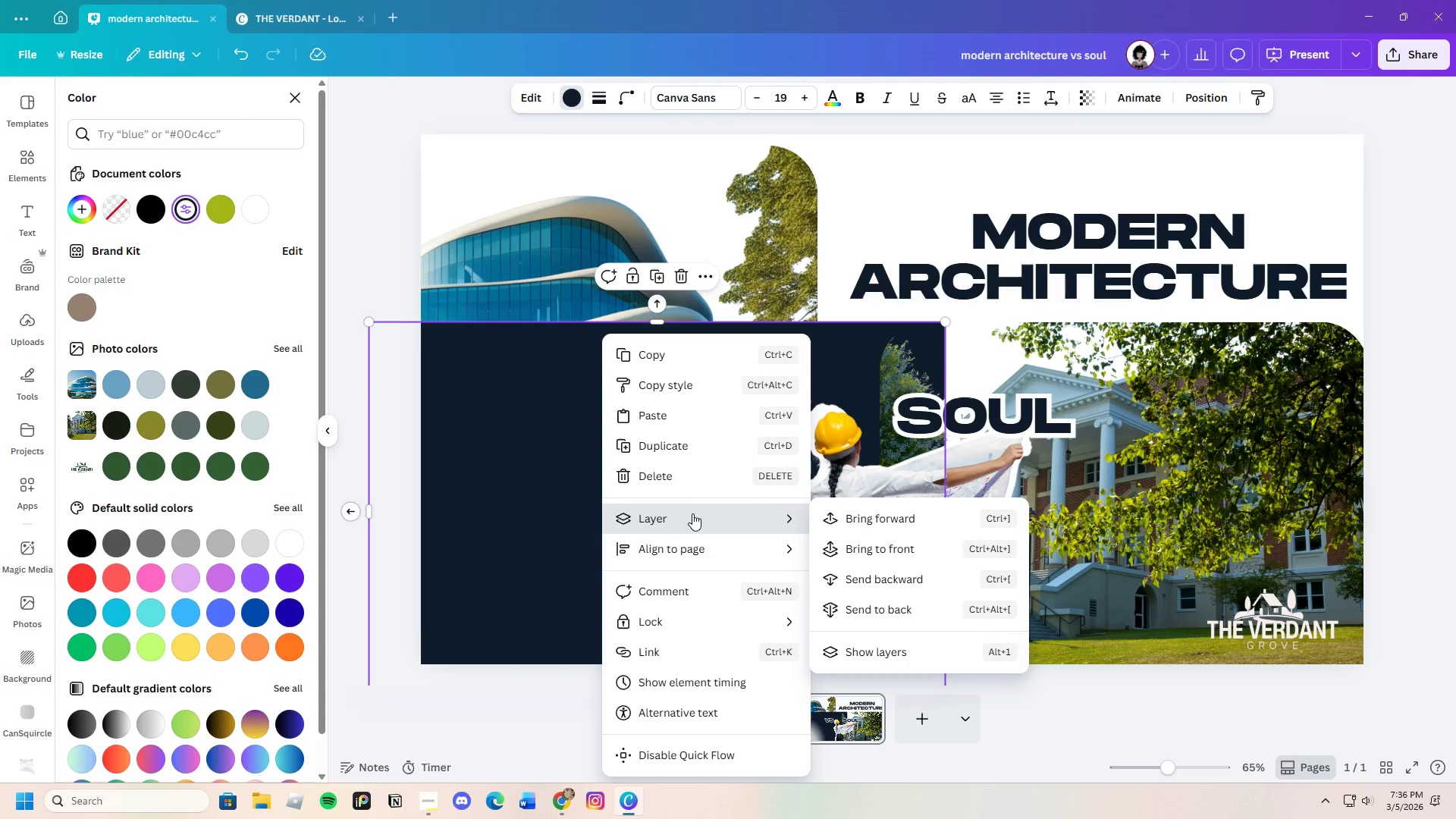 
left_click_drag(start_coordinate=[949, 509], to_coordinate=[1376, 524])
 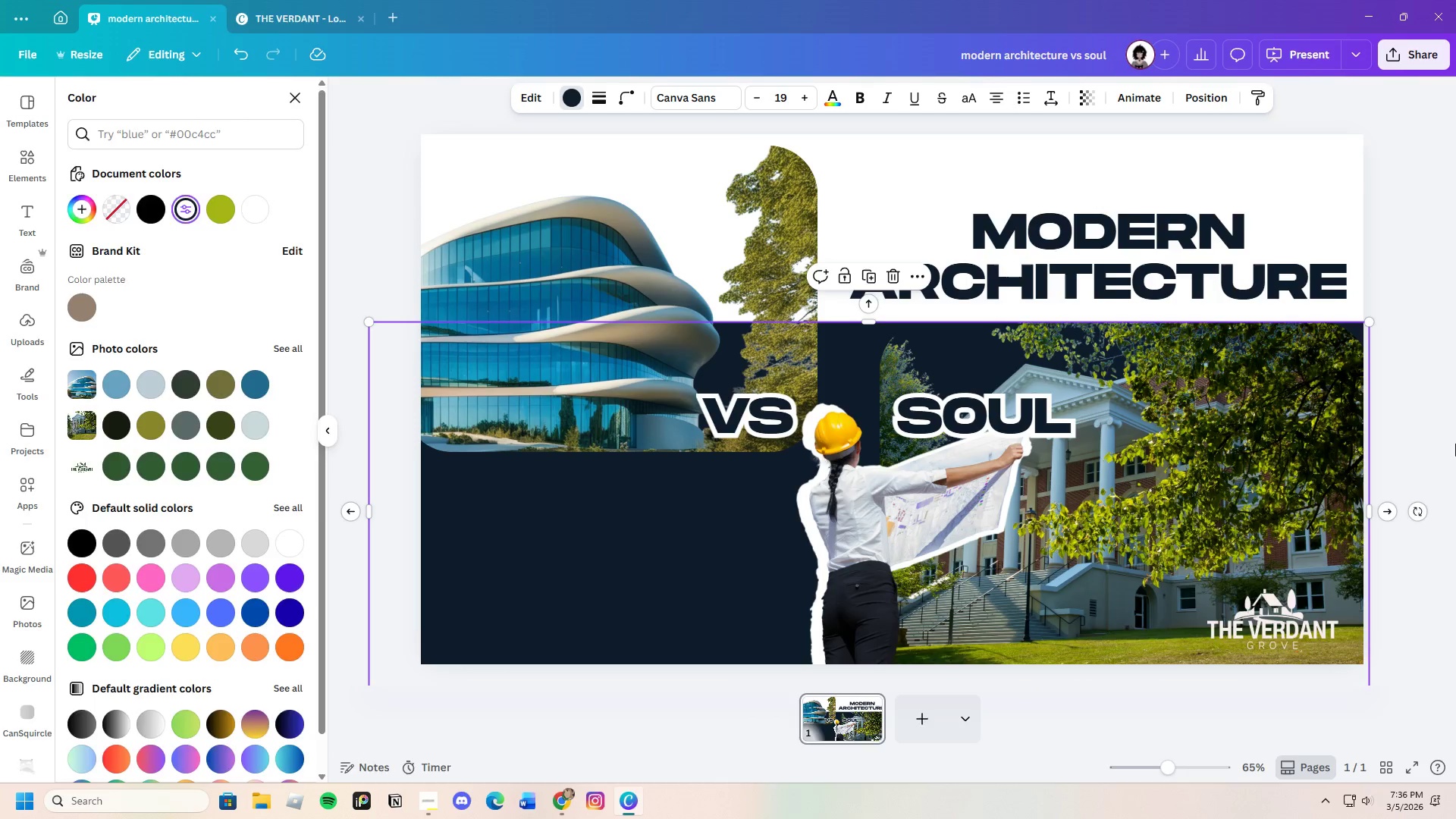 
left_click([1455, 444])
 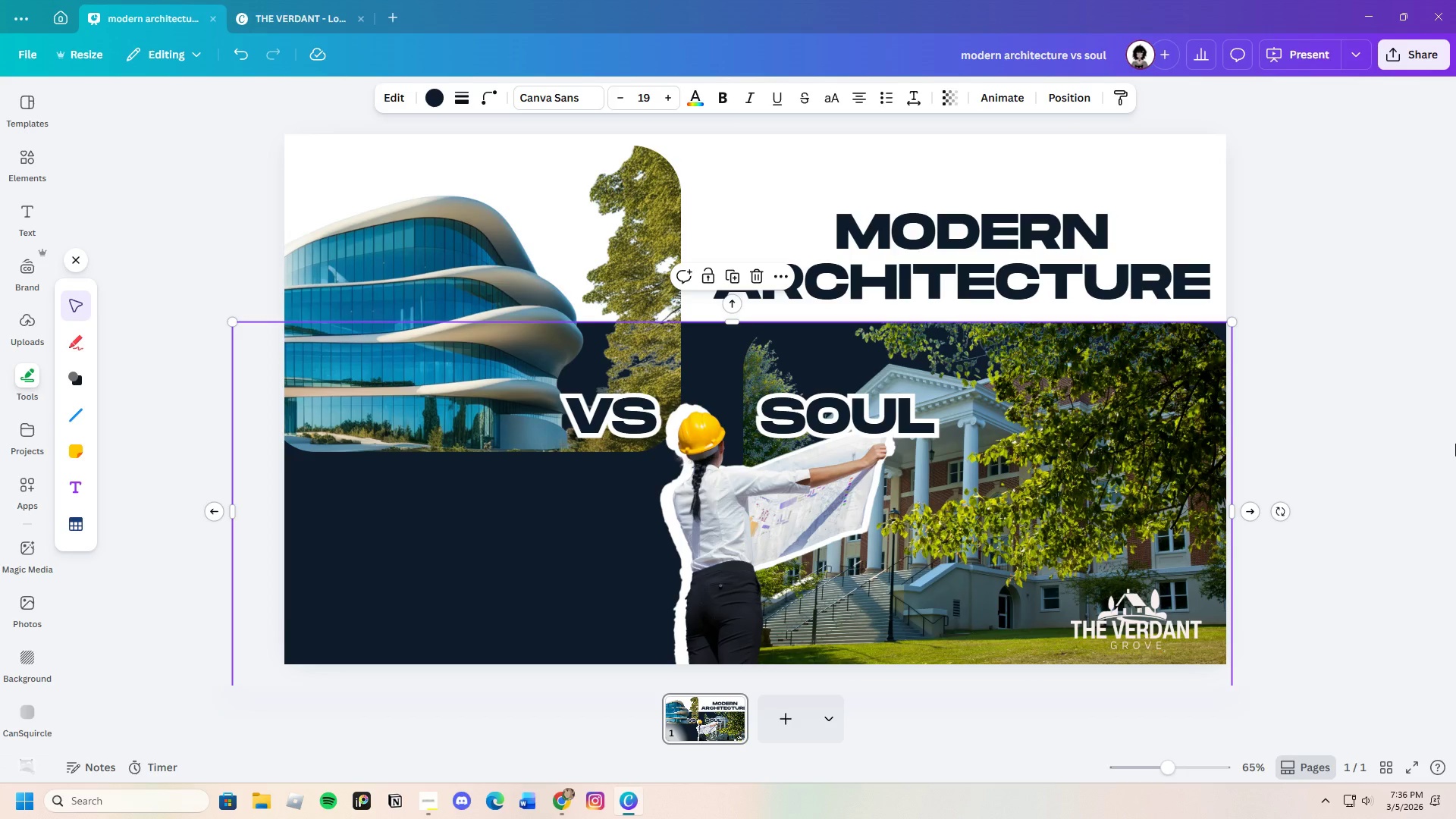 
left_click([1455, 444])
 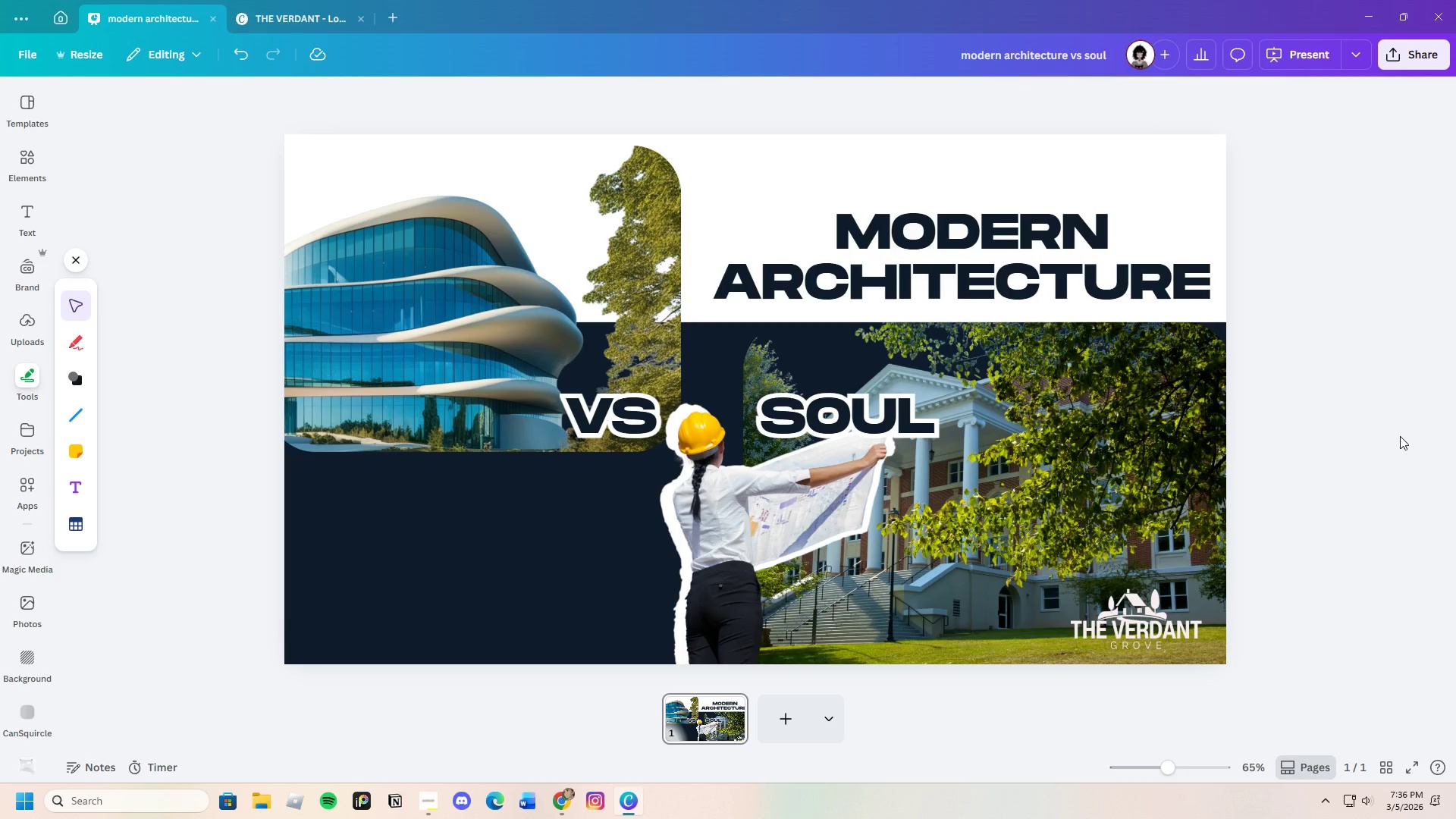 
left_click_drag(start_coordinate=[1077, 249], to_coordinate=[996, 250])
 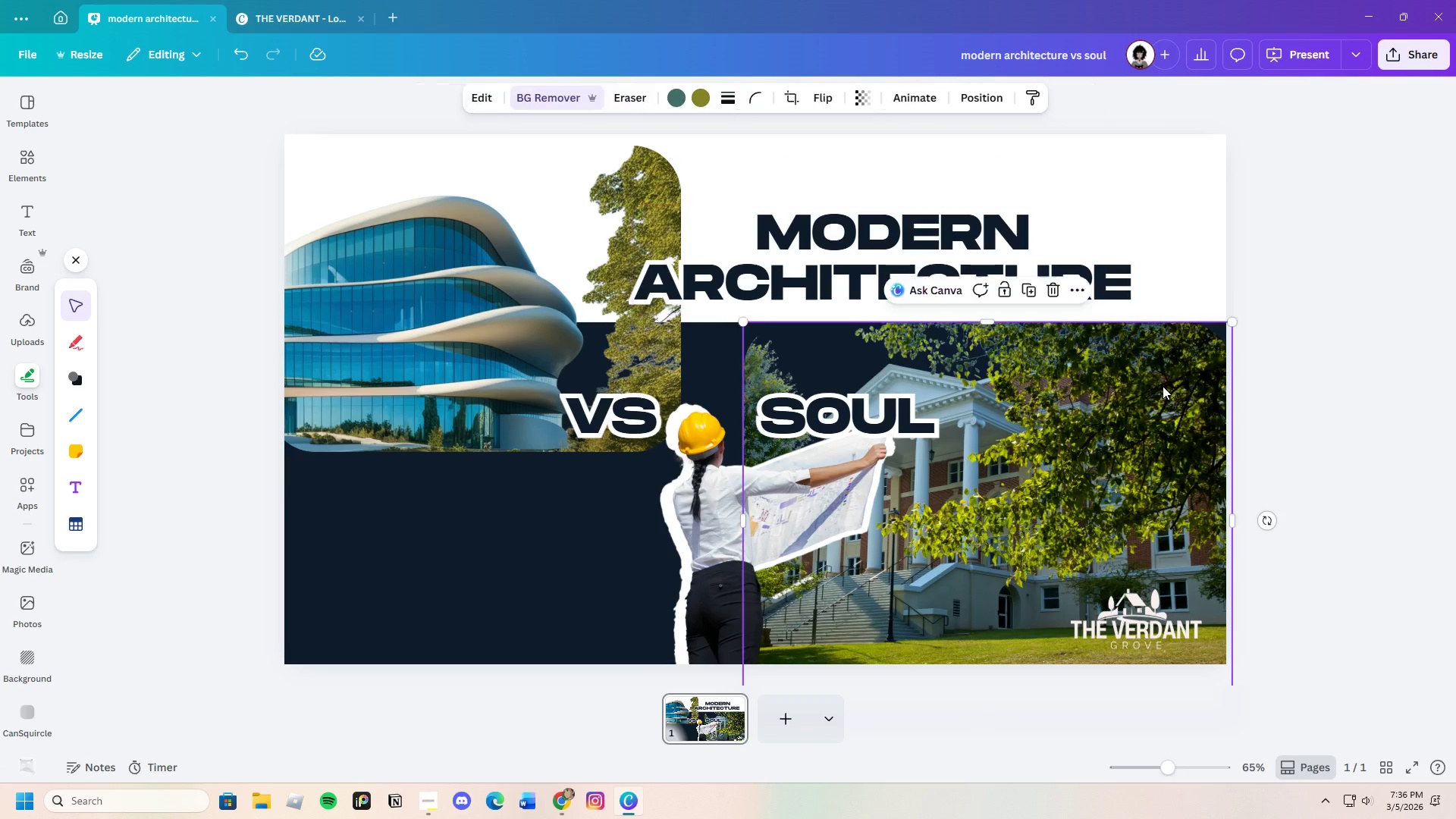 
left_click_drag(start_coordinate=[1163, 386], to_coordinate=[1150, 385])
 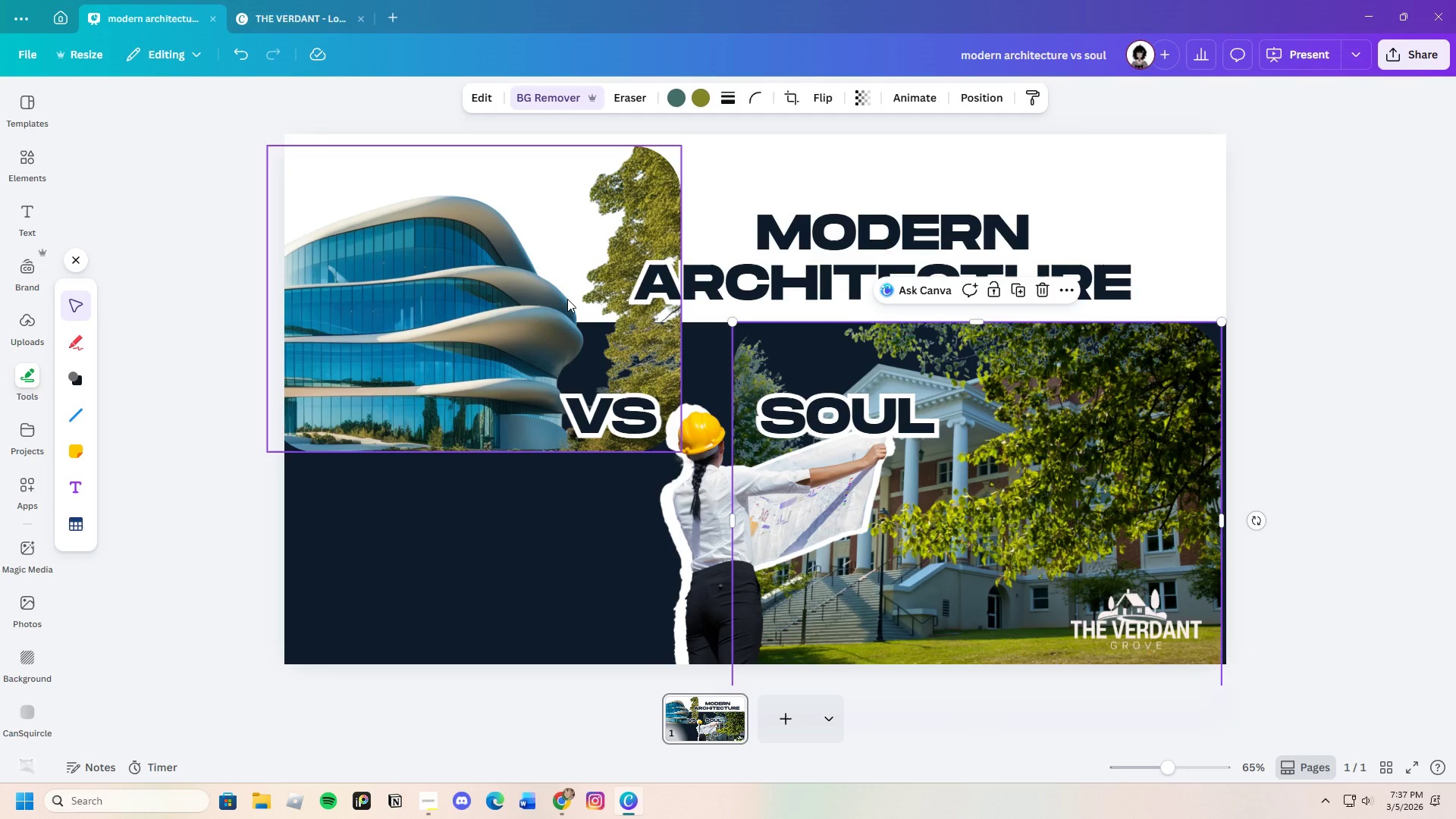 
left_click([567, 299])
 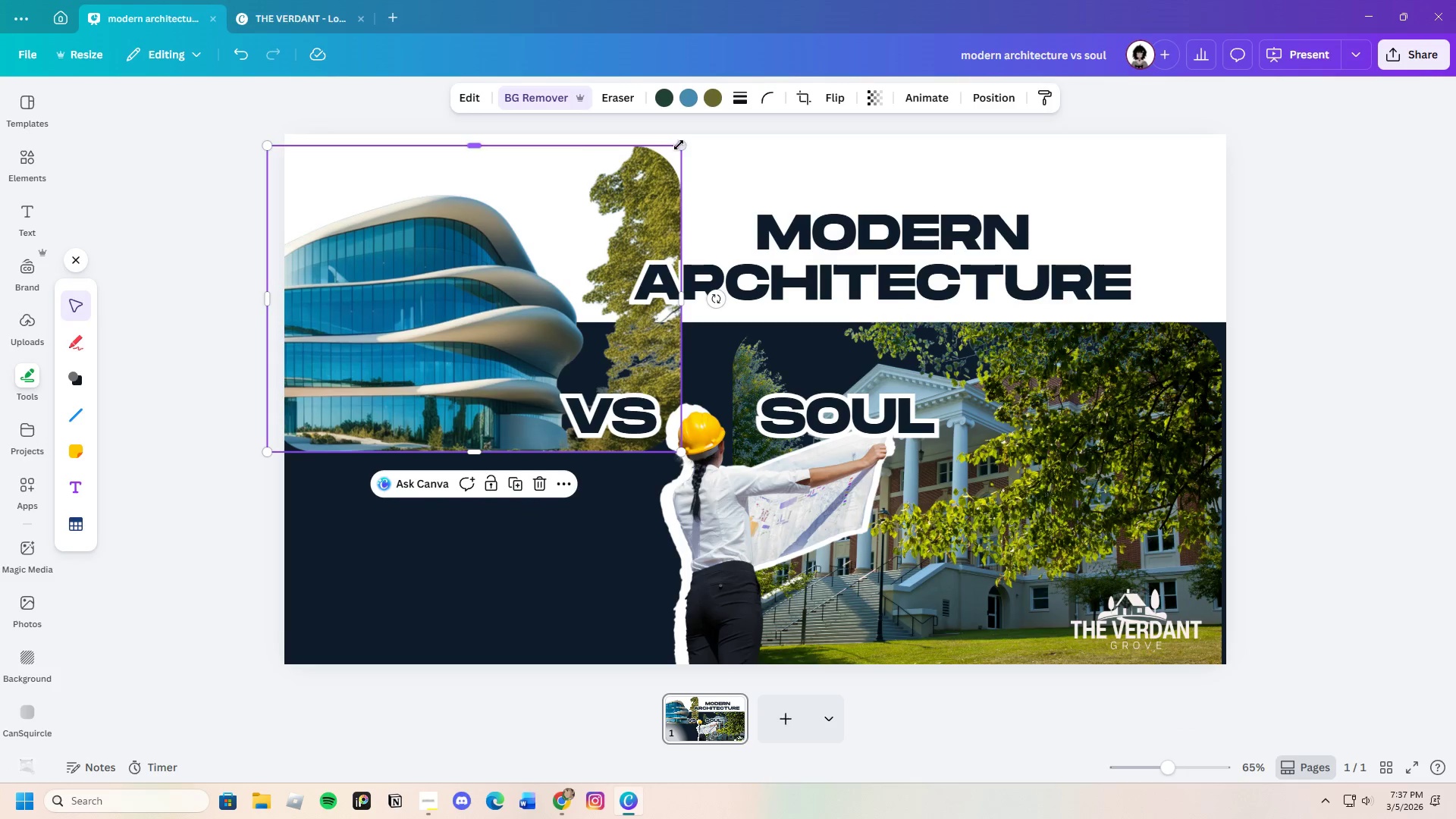 
left_click_drag(start_coordinate=[679, 145], to_coordinate=[734, 113])
 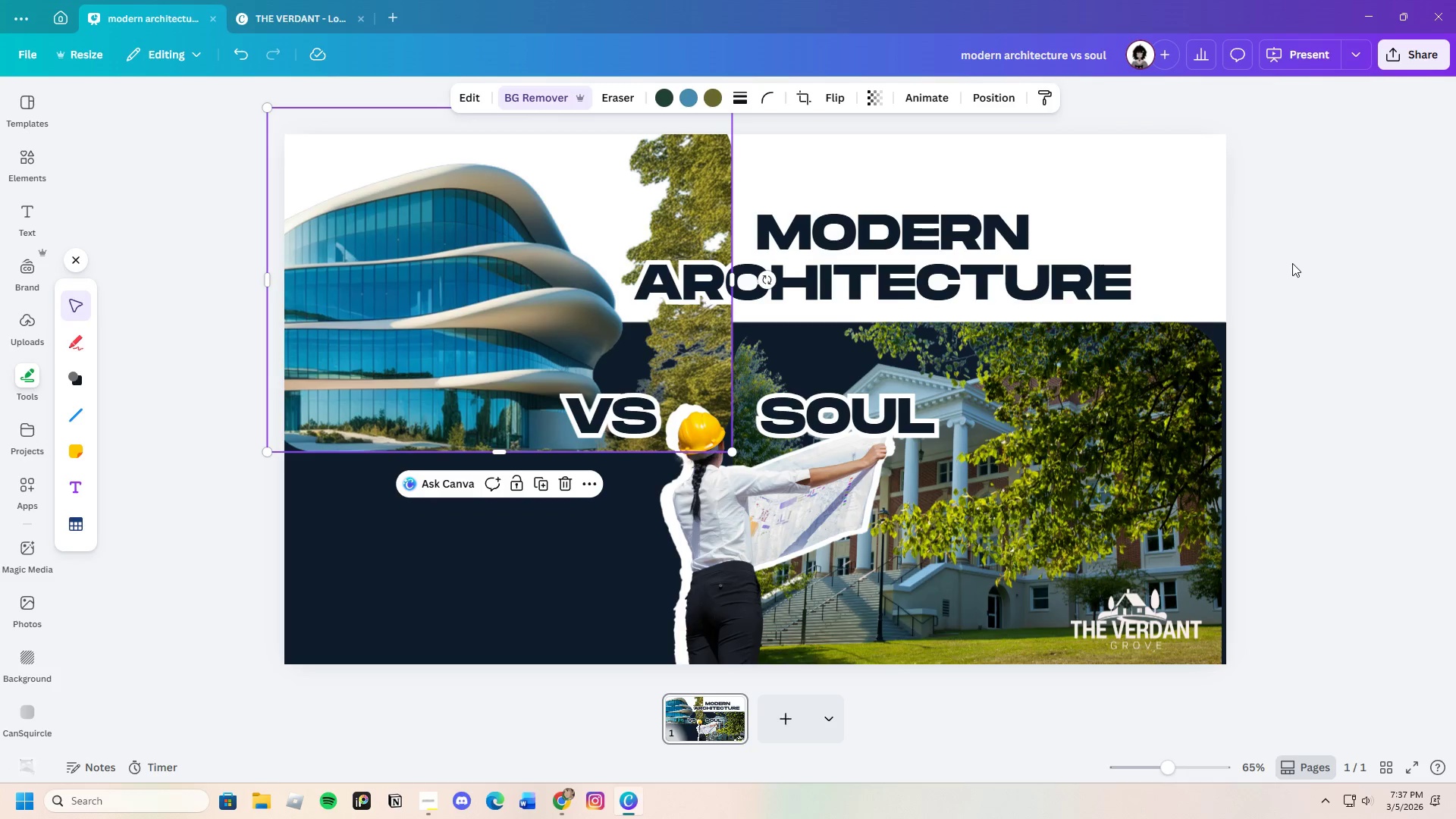 
left_click([1292, 263])
 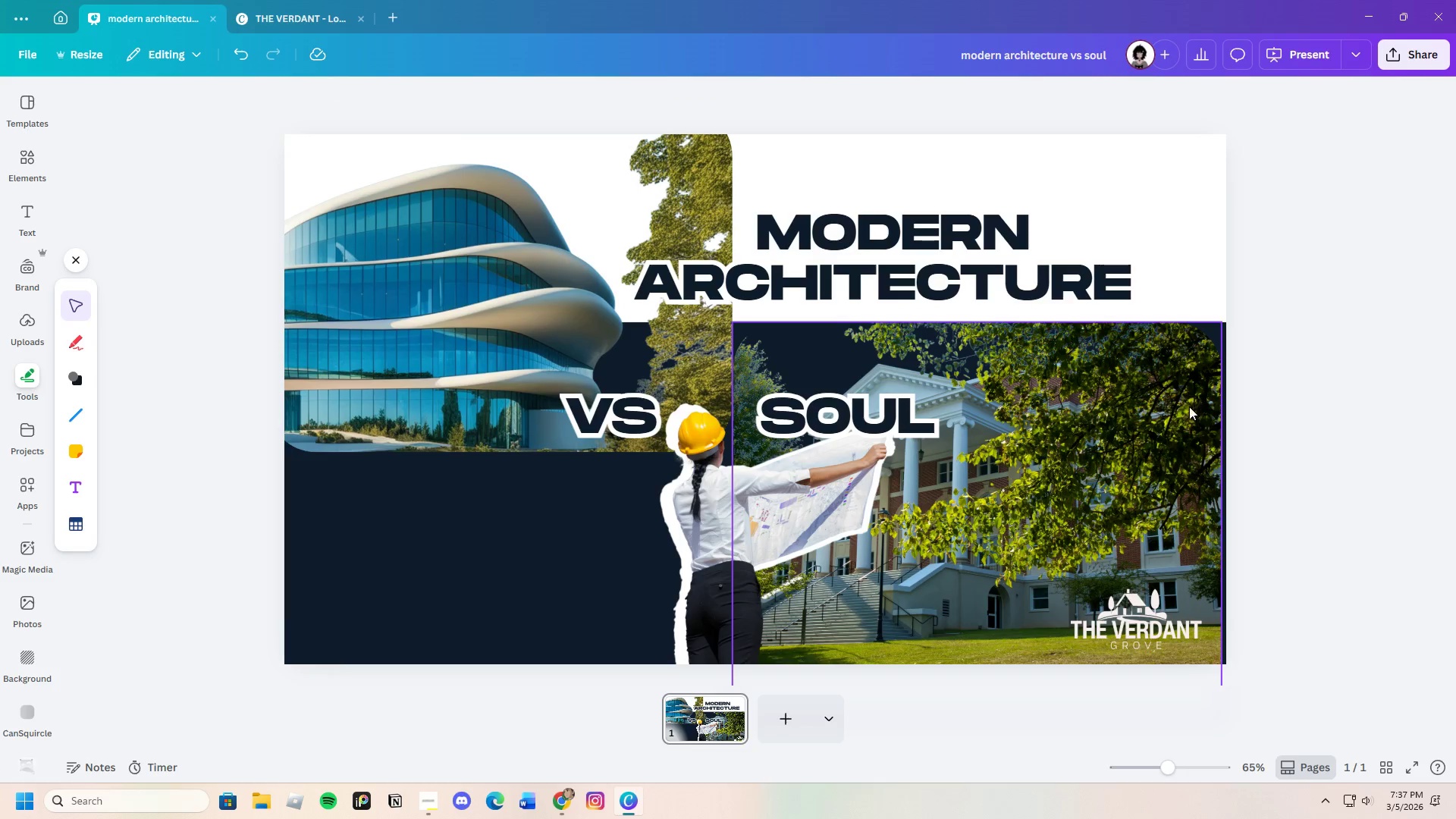 
left_click_drag(start_coordinate=[1185, 422], to_coordinate=[1272, 422])
 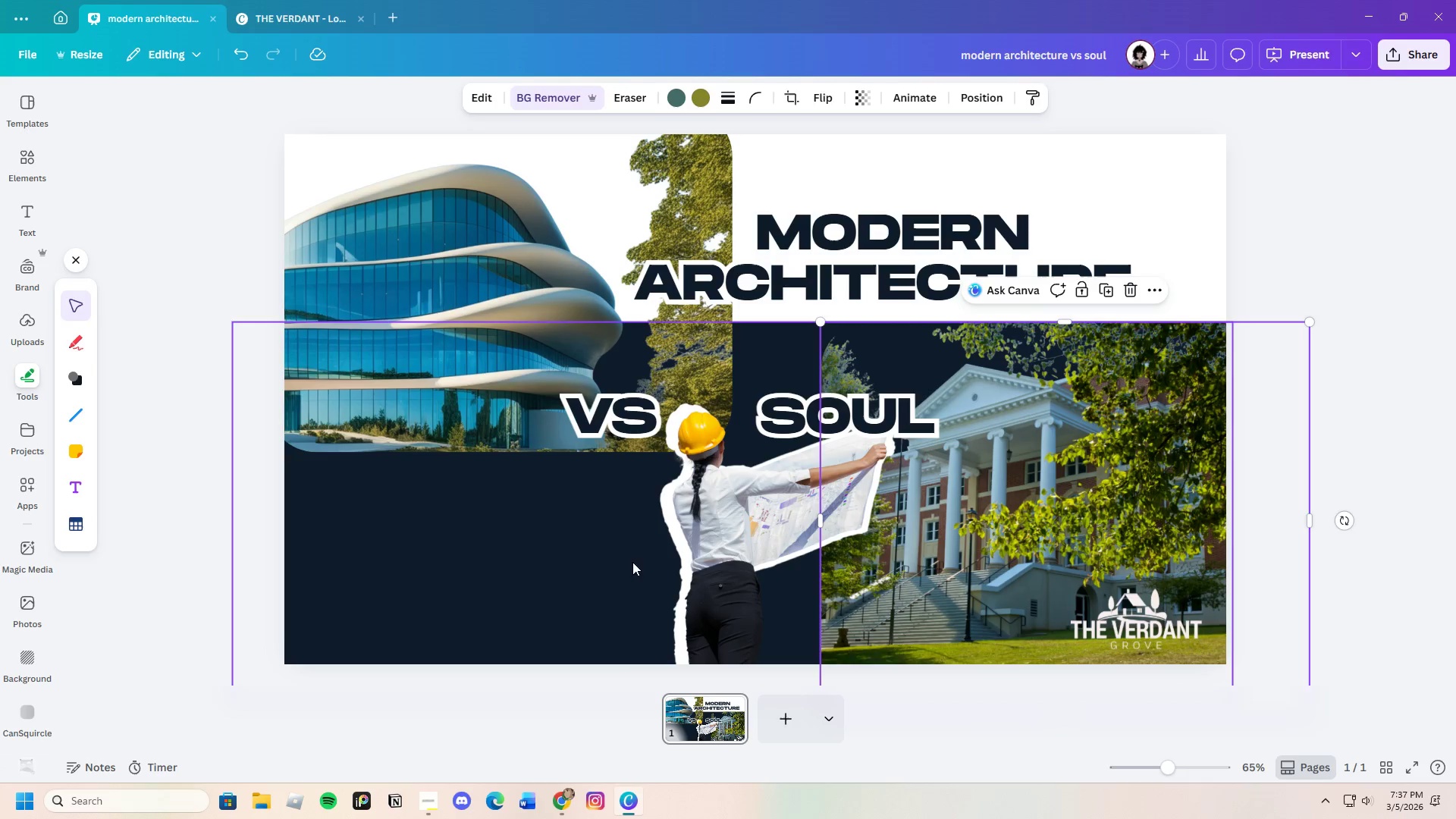 
left_click([595, 554])
 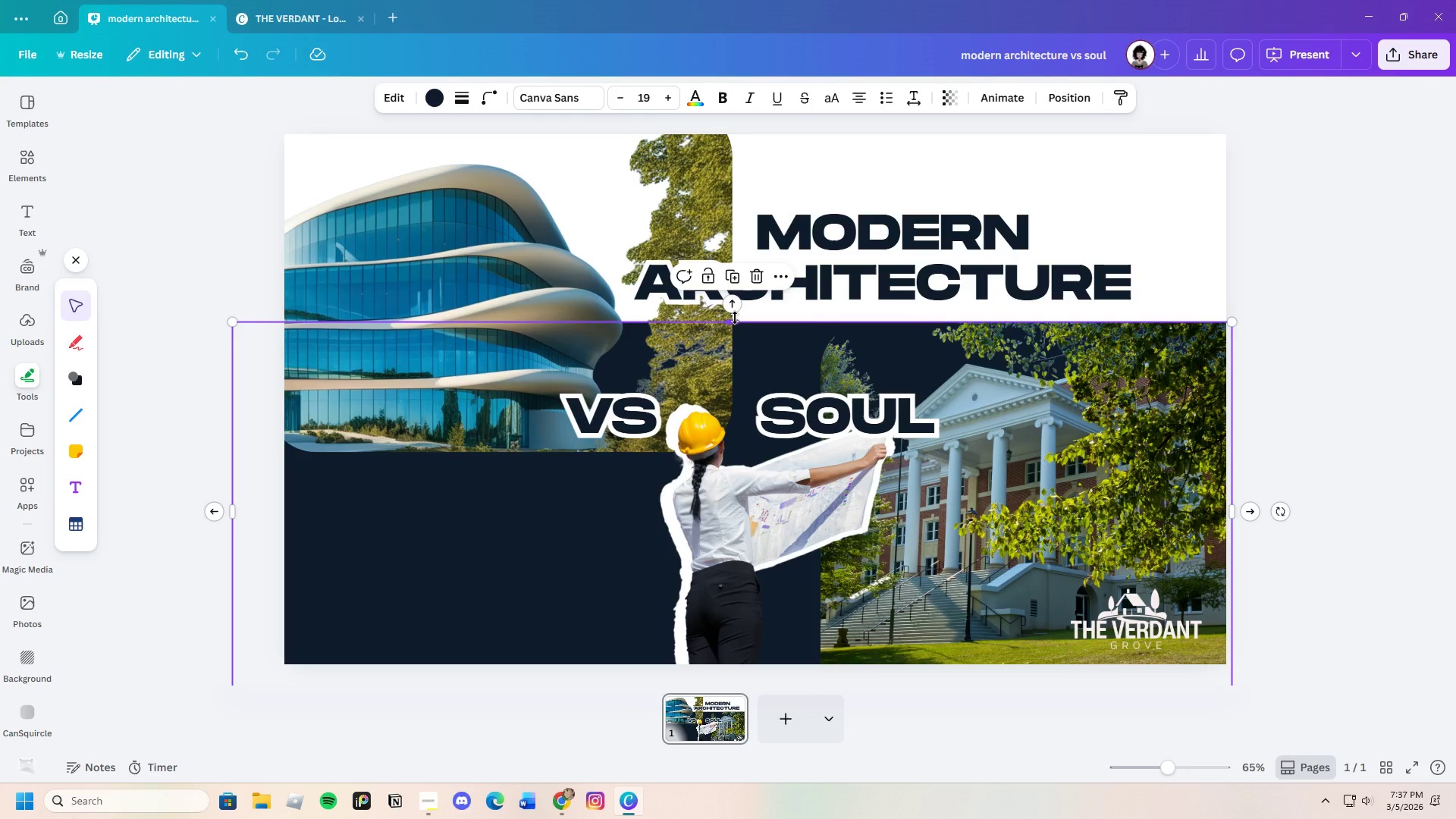 
left_click_drag(start_coordinate=[735, 318], to_coordinate=[830, 322])
 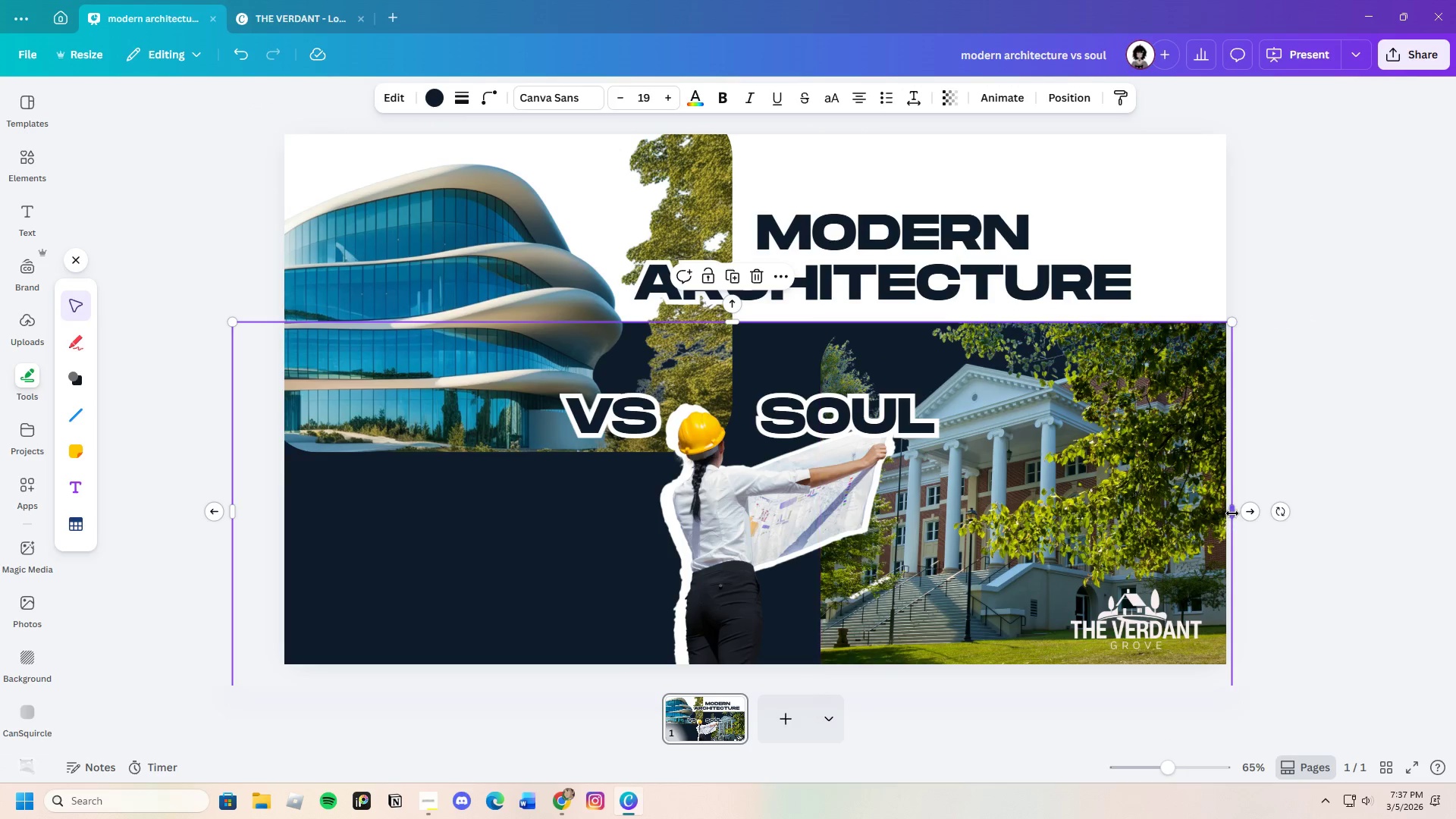 
left_click_drag(start_coordinate=[1235, 513], to_coordinate=[736, 550])
 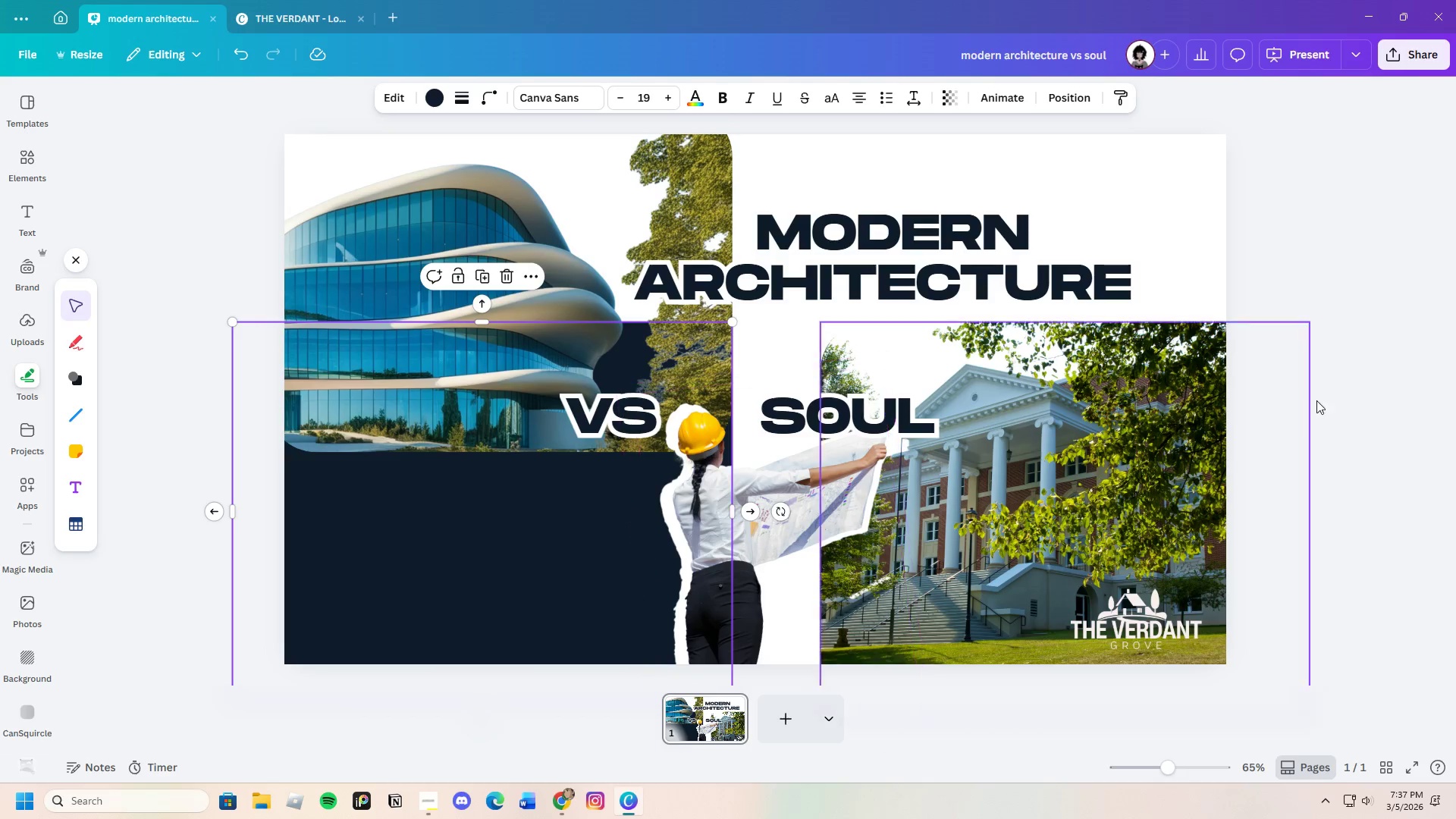 
left_click([1404, 377])
 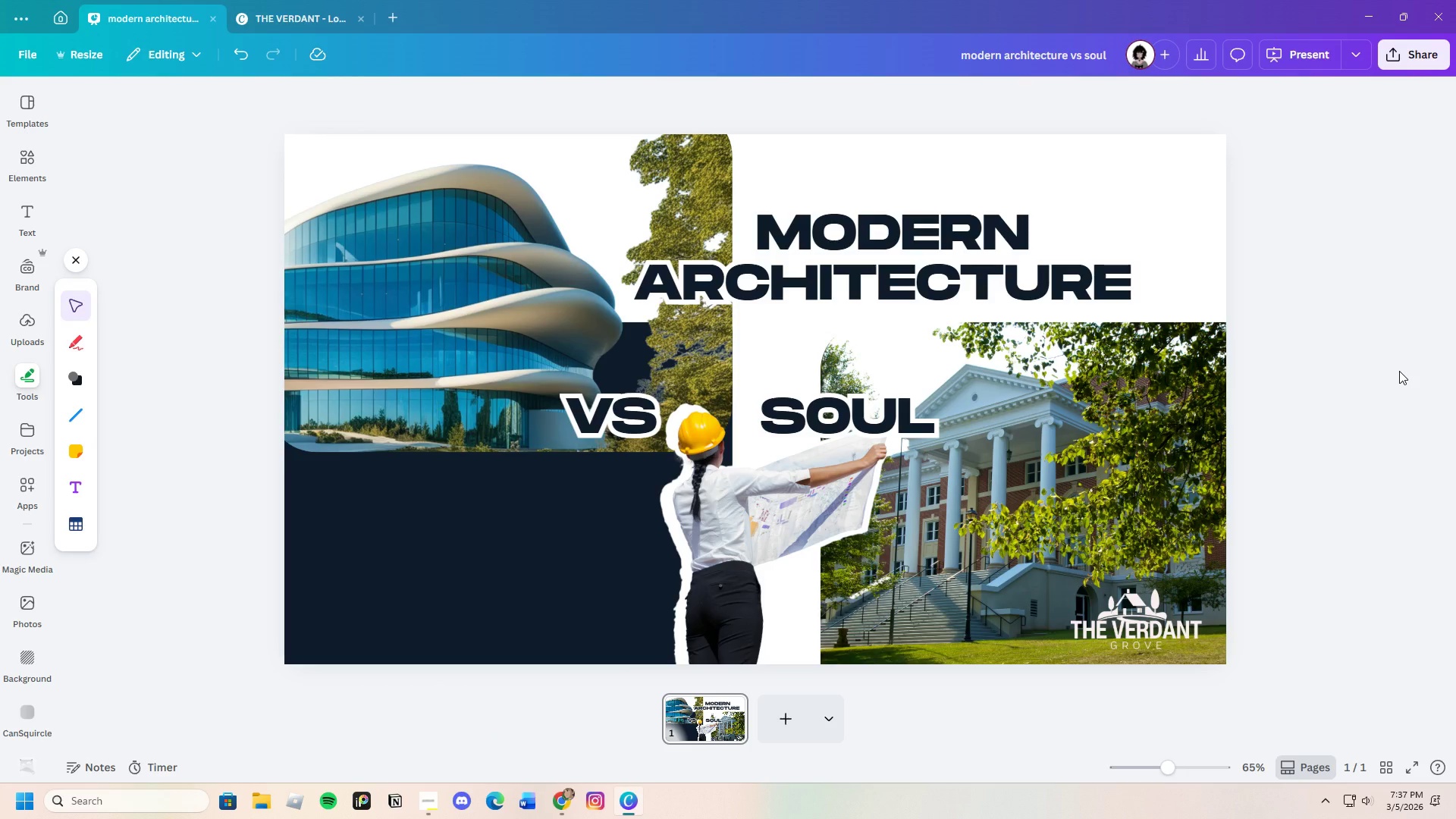 
left_click([984, 283])
 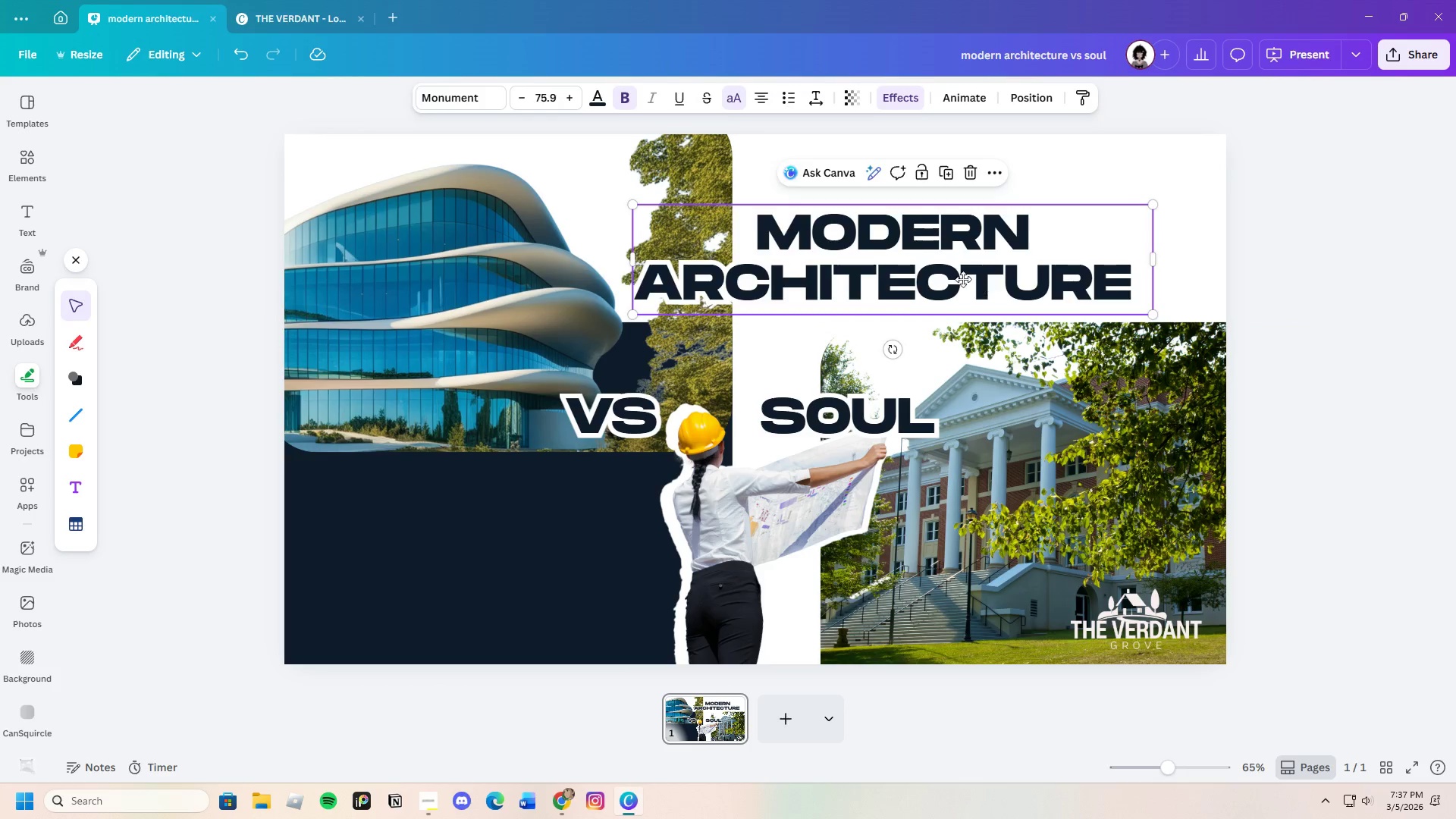 
left_click_drag(start_coordinate=[982, 279], to_coordinate=[820, 596])
 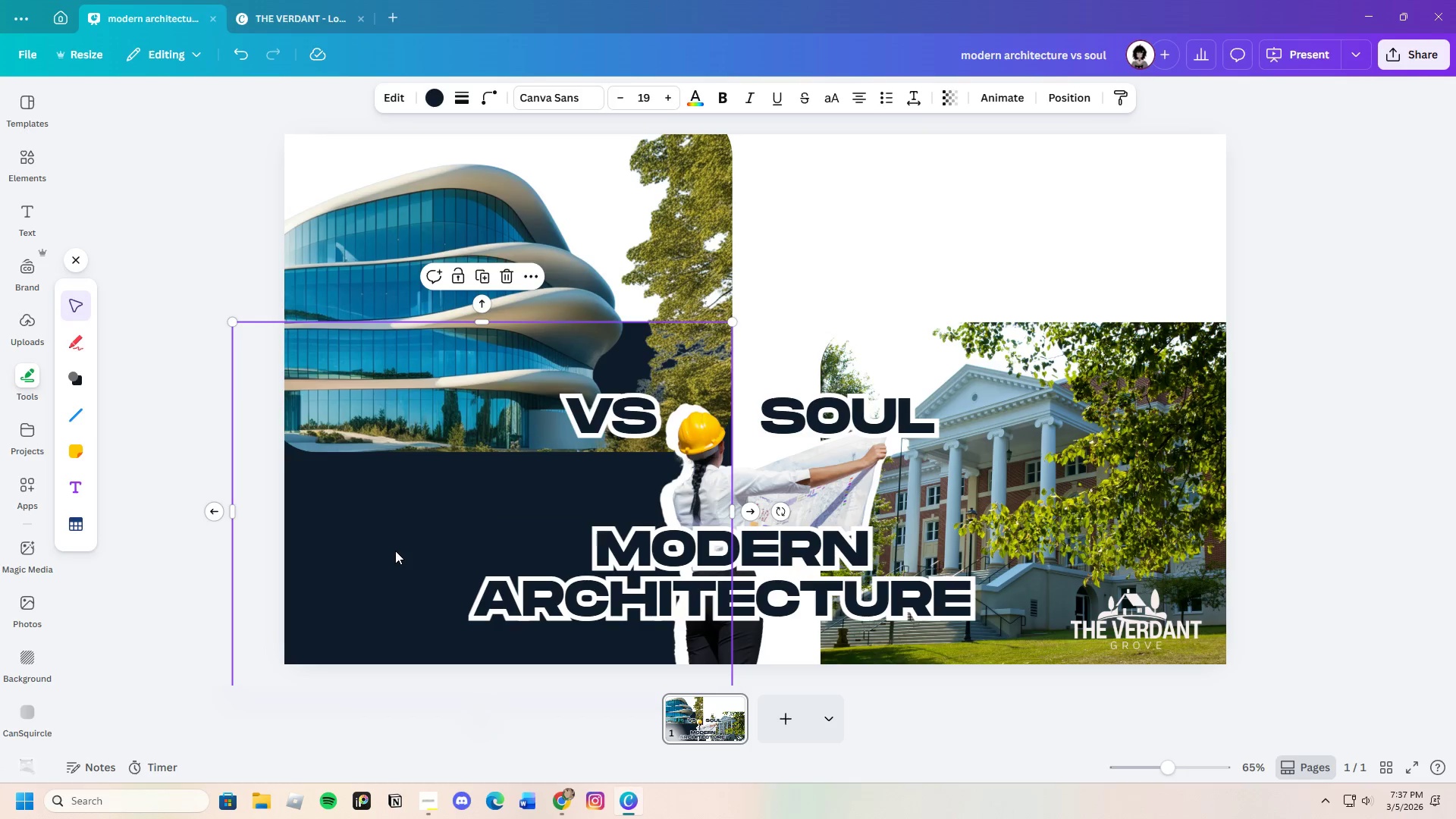 
left_click_drag(start_coordinate=[395, 551], to_coordinate=[880, 309])
 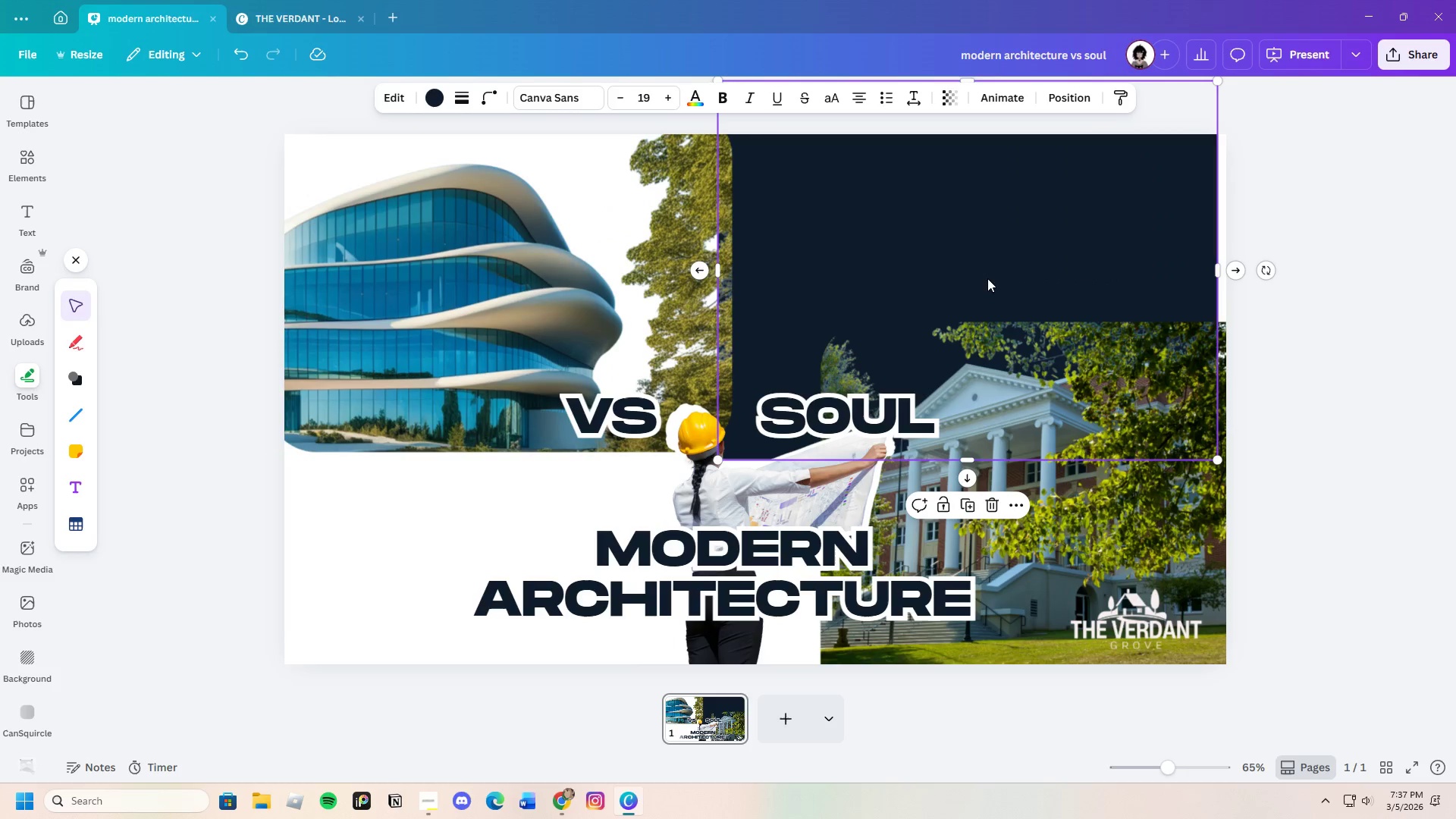 
left_click_drag(start_coordinate=[984, 274], to_coordinate=[990, 277])
 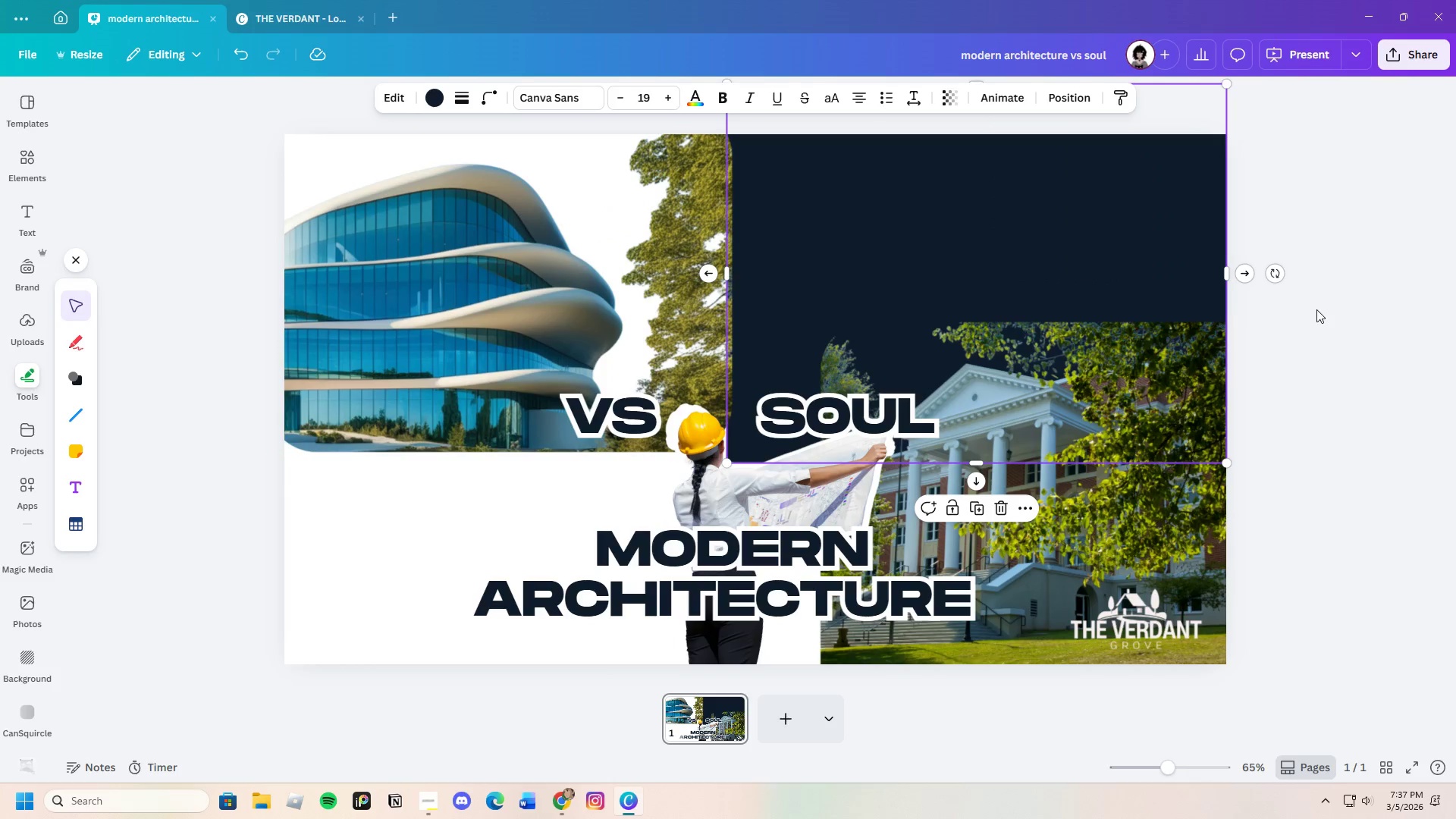 
left_click([1316, 309])
 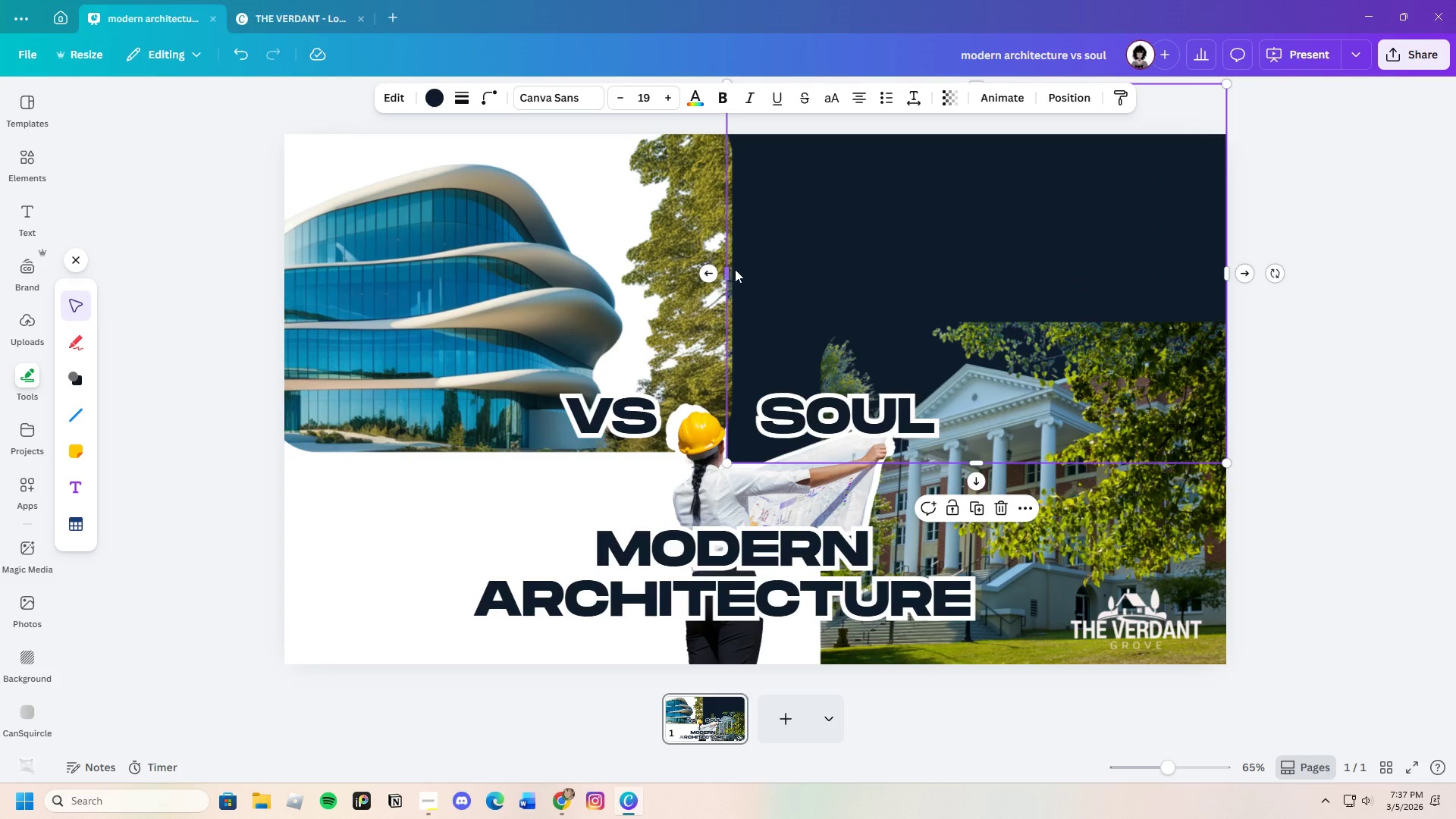 
left_click_drag(start_coordinate=[728, 269], to_coordinate=[270, 268])
 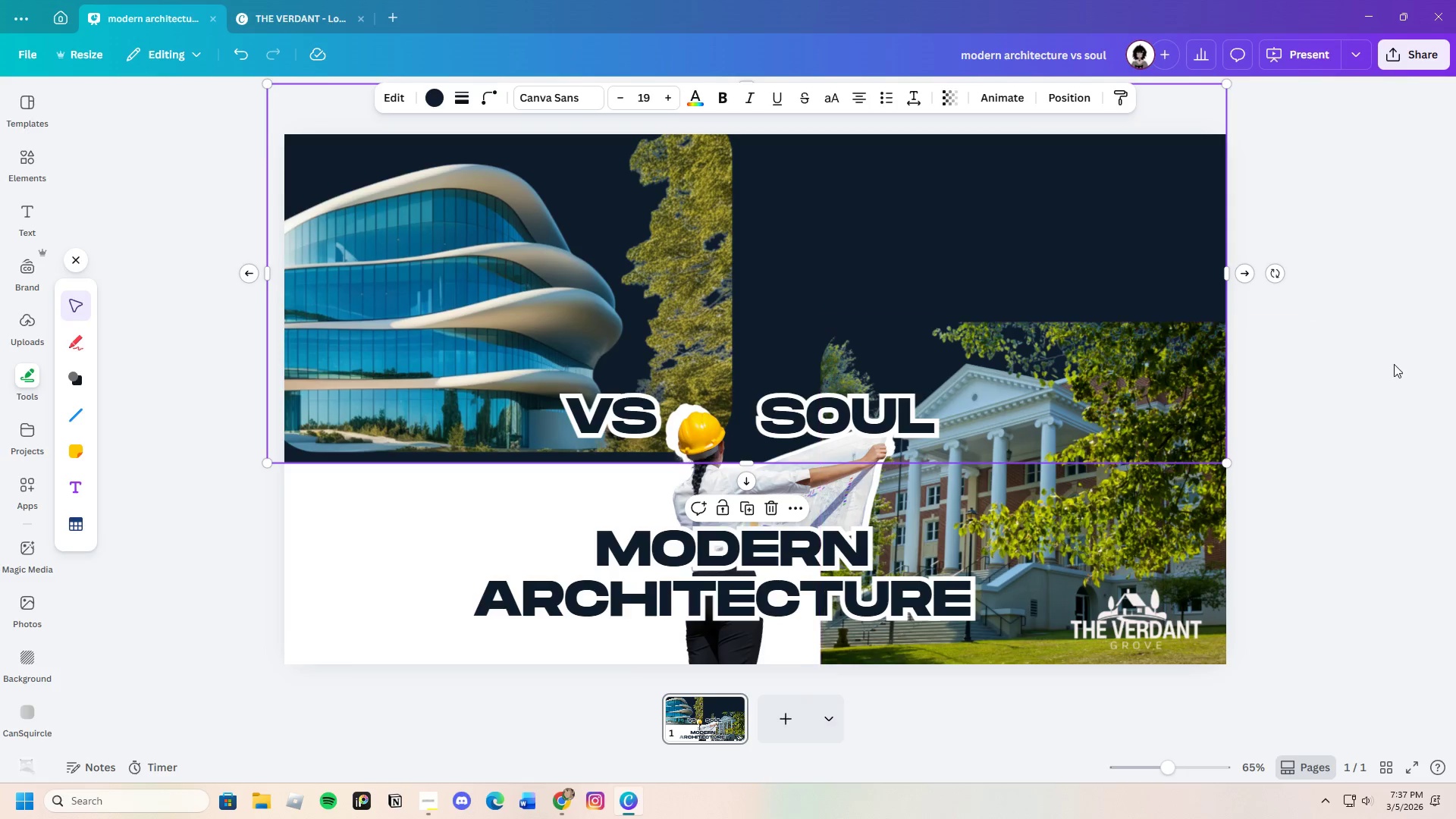 
left_click([1396, 364])
 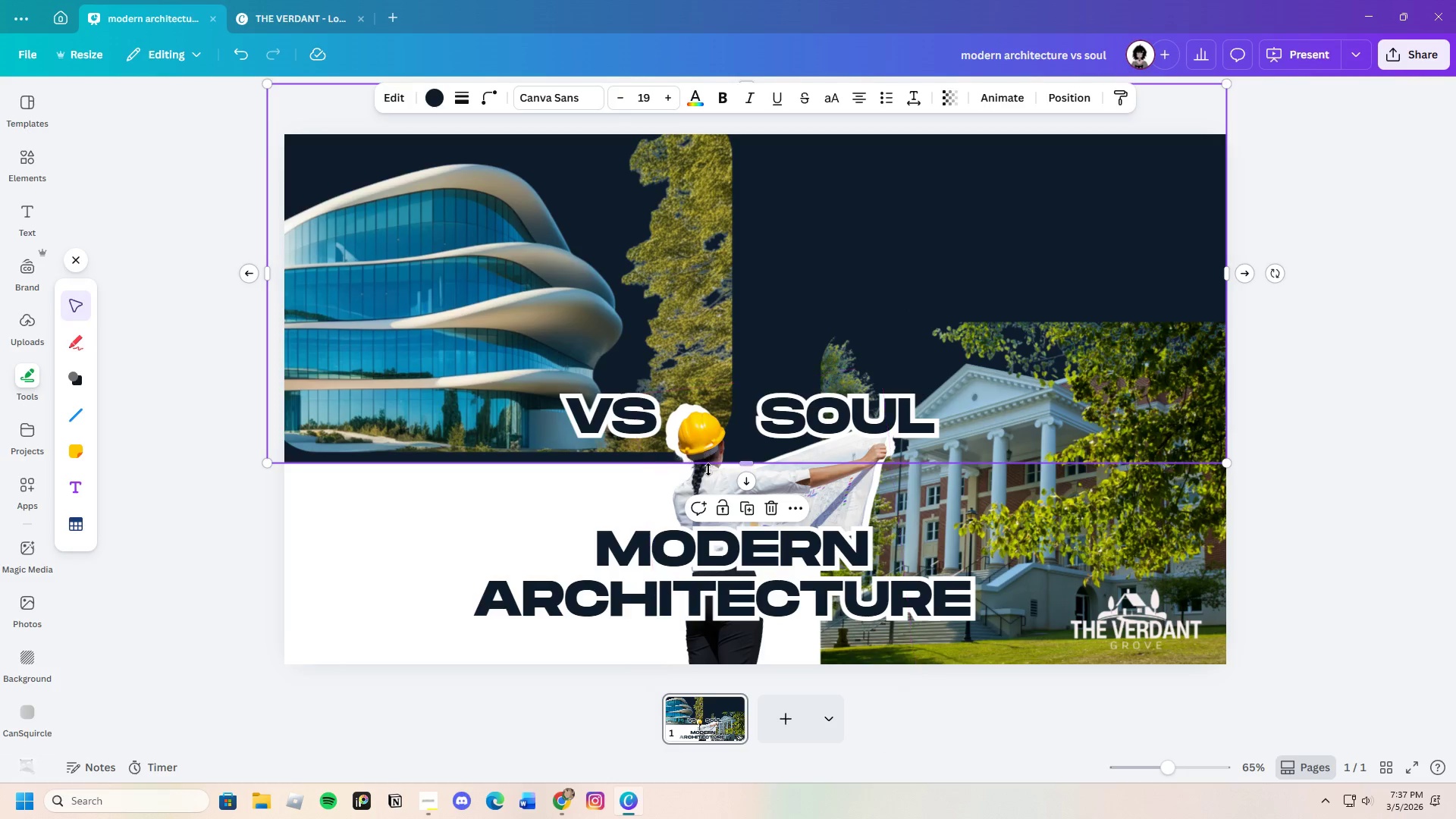 
left_click_drag(start_coordinate=[741, 462], to_coordinate=[752, 454])
 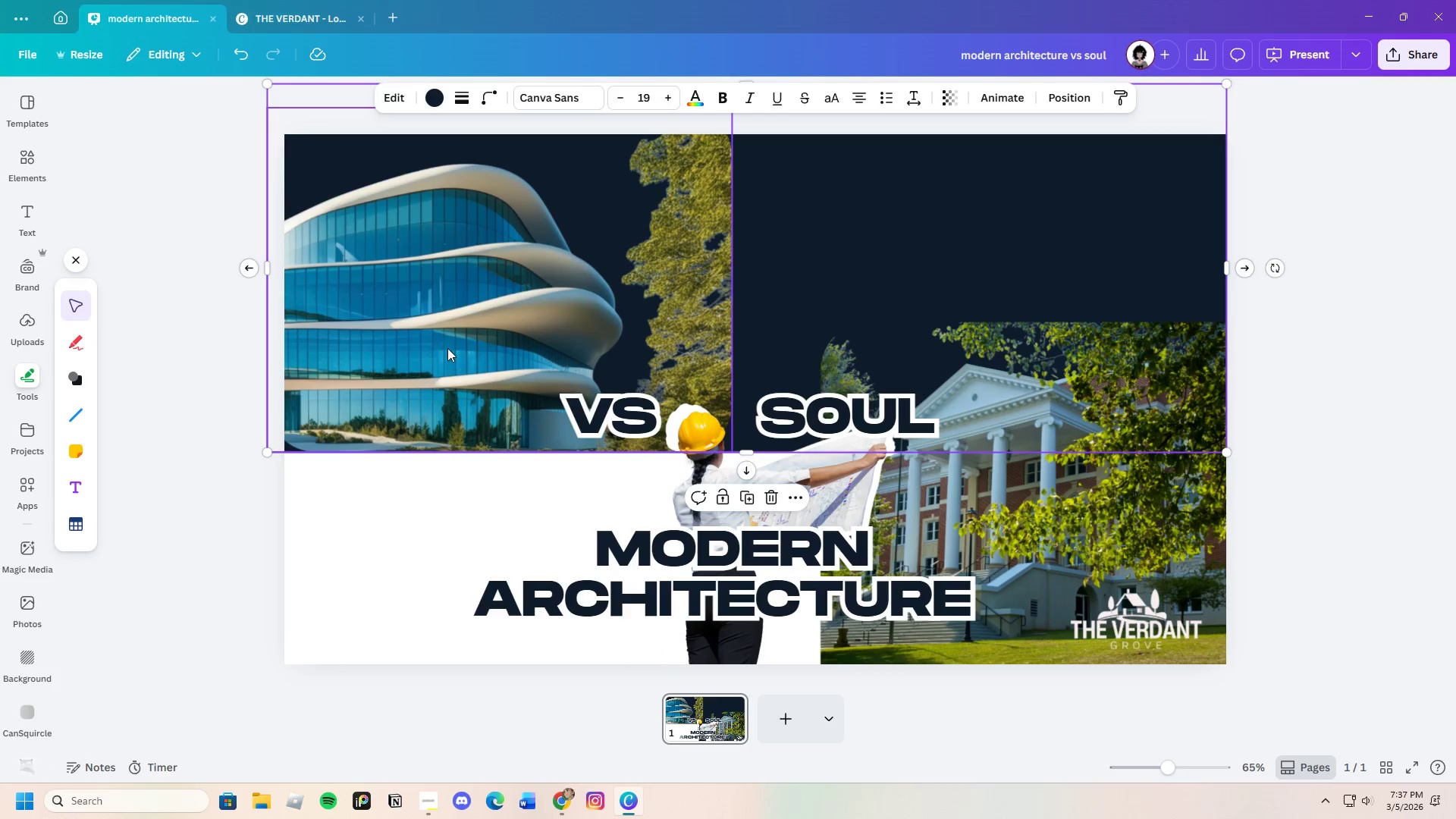 
left_click_drag(start_coordinate=[447, 348], to_coordinate=[429, 351])
 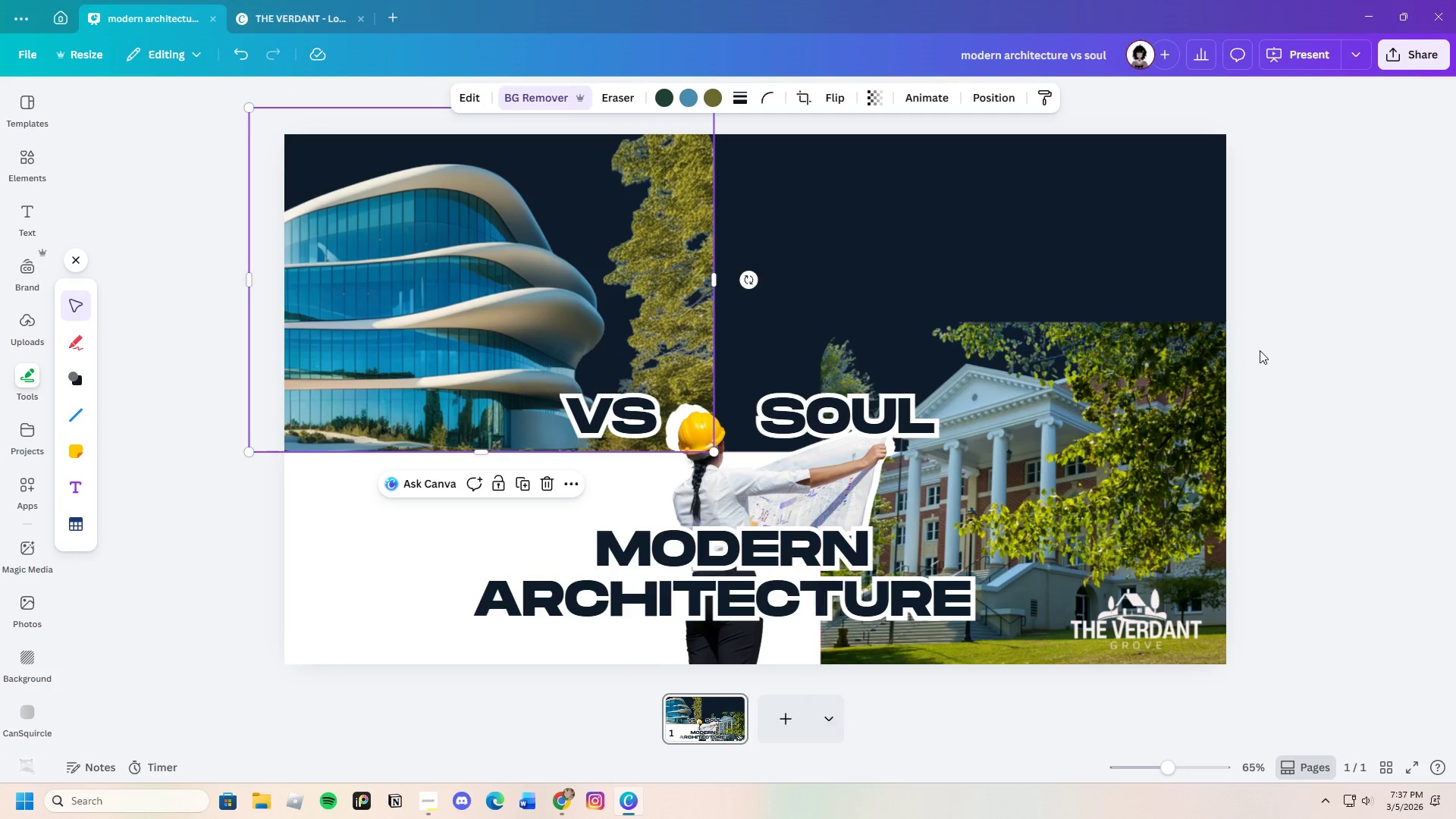 
left_click([1263, 350])
 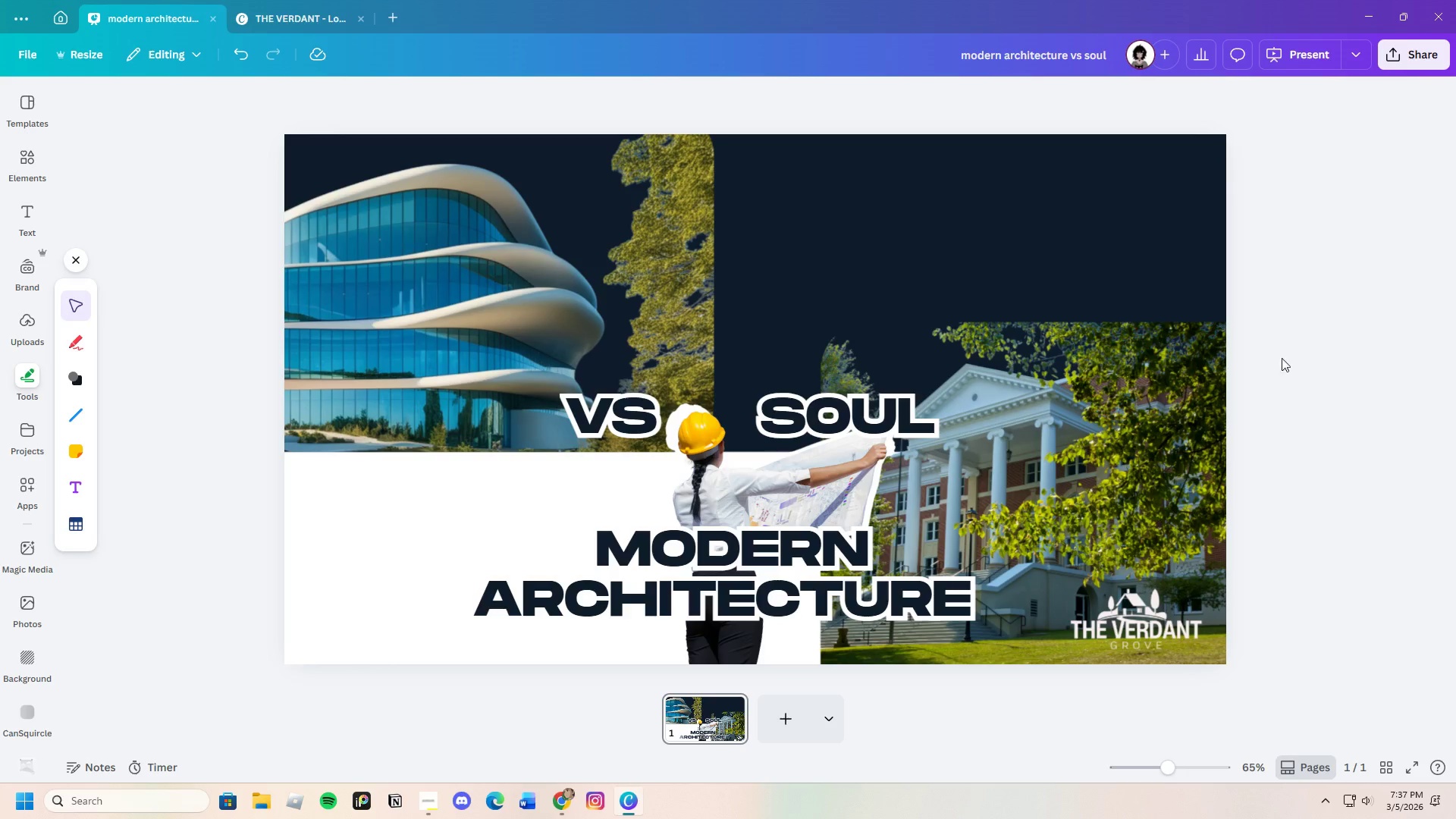 
left_click_drag(start_coordinate=[802, 571], to_coordinate=[1039, 272])
 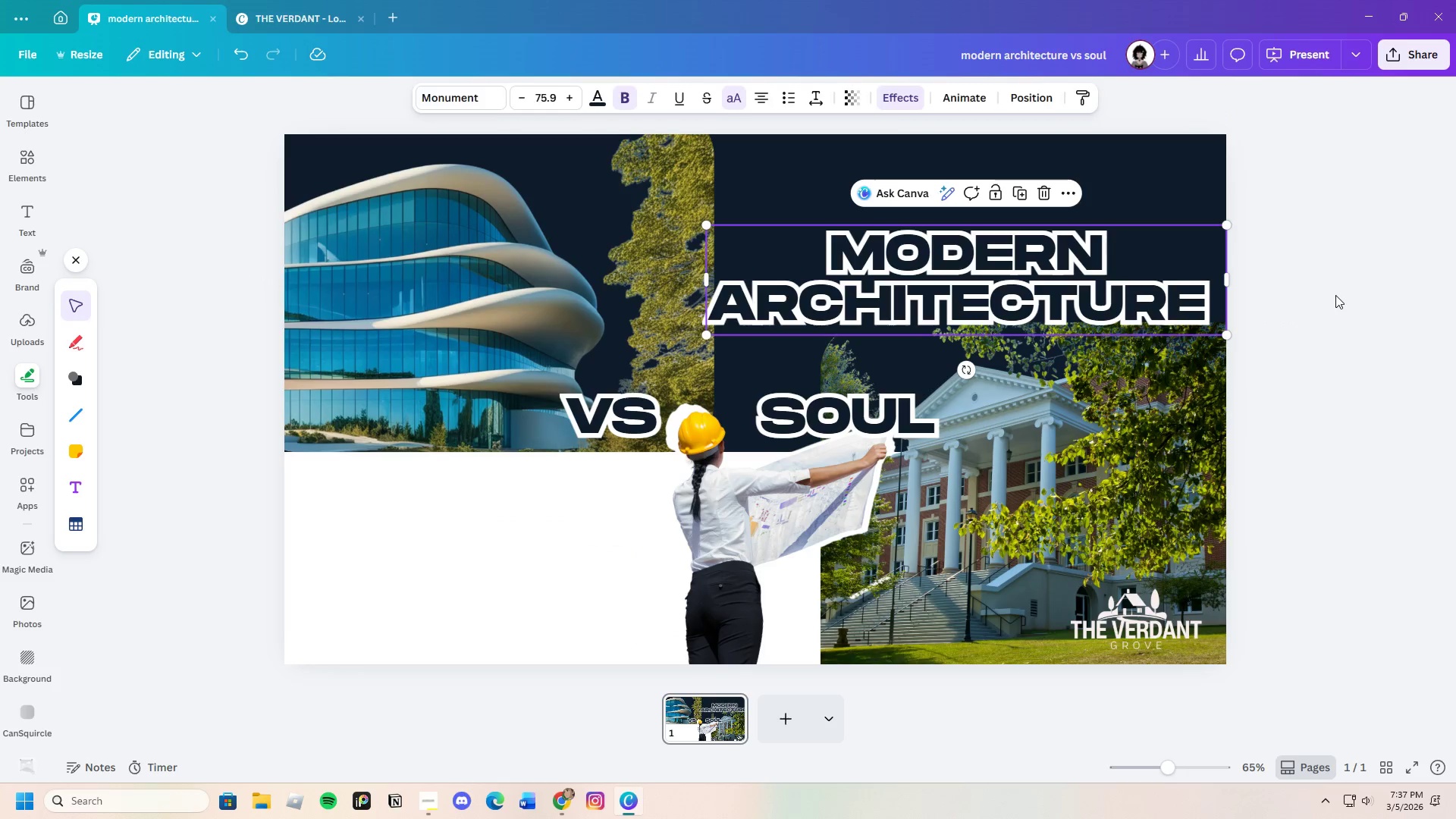 
left_click([1335, 295])
 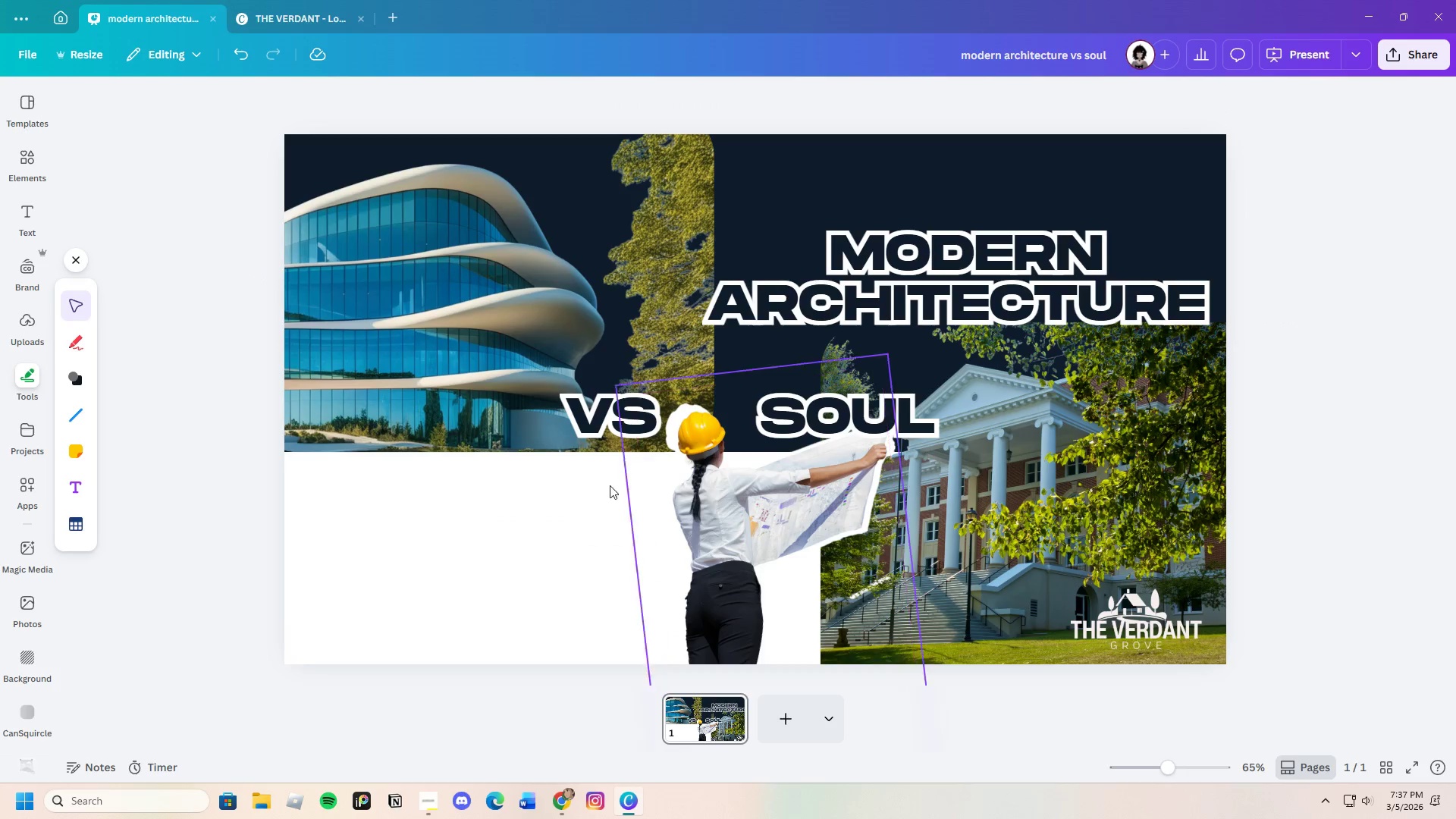 
left_click_drag(start_coordinate=[624, 416], to_coordinate=[623, 434])
 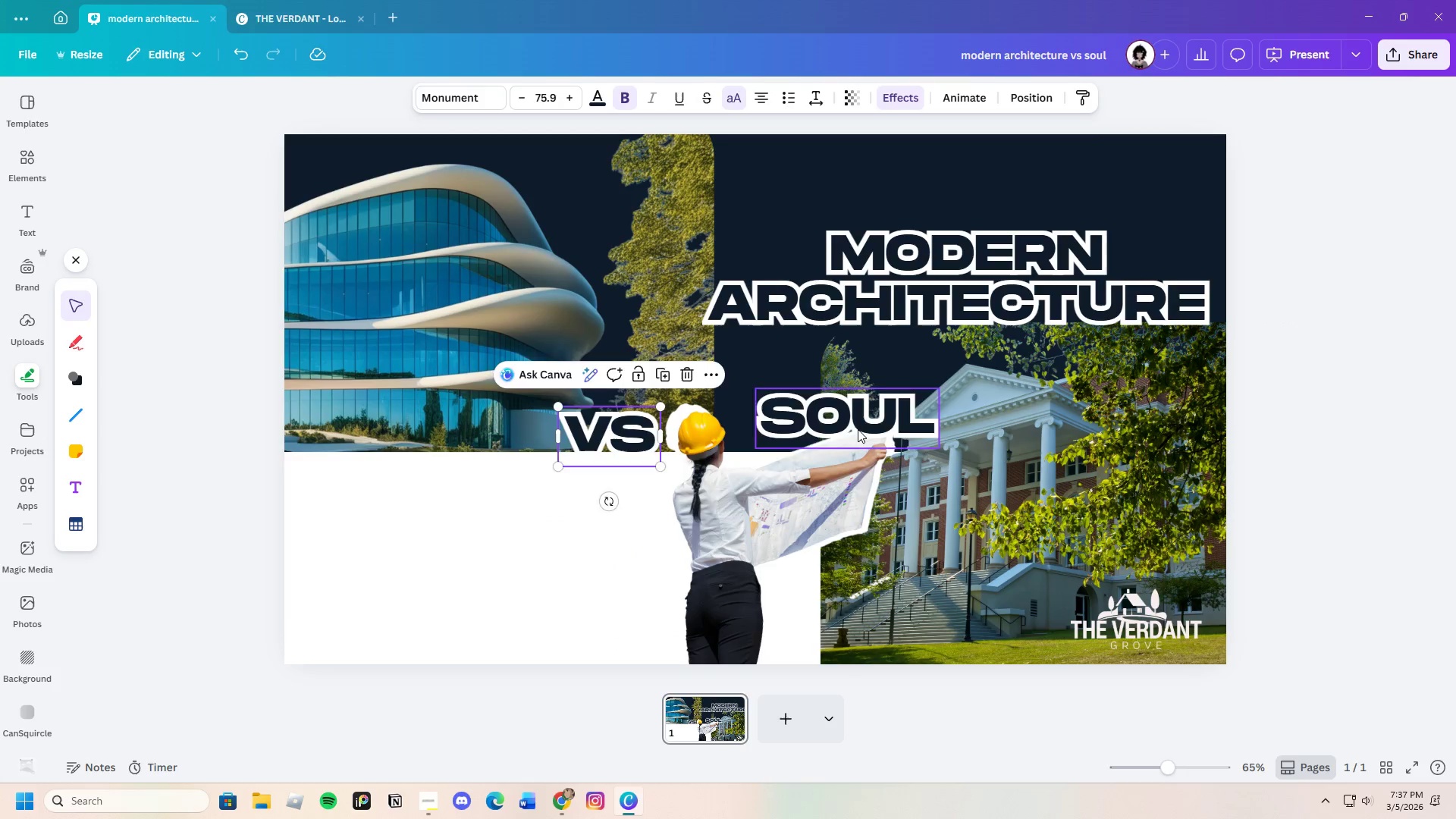 
left_click_drag(start_coordinate=[858, 429], to_coordinate=[965, 538])
 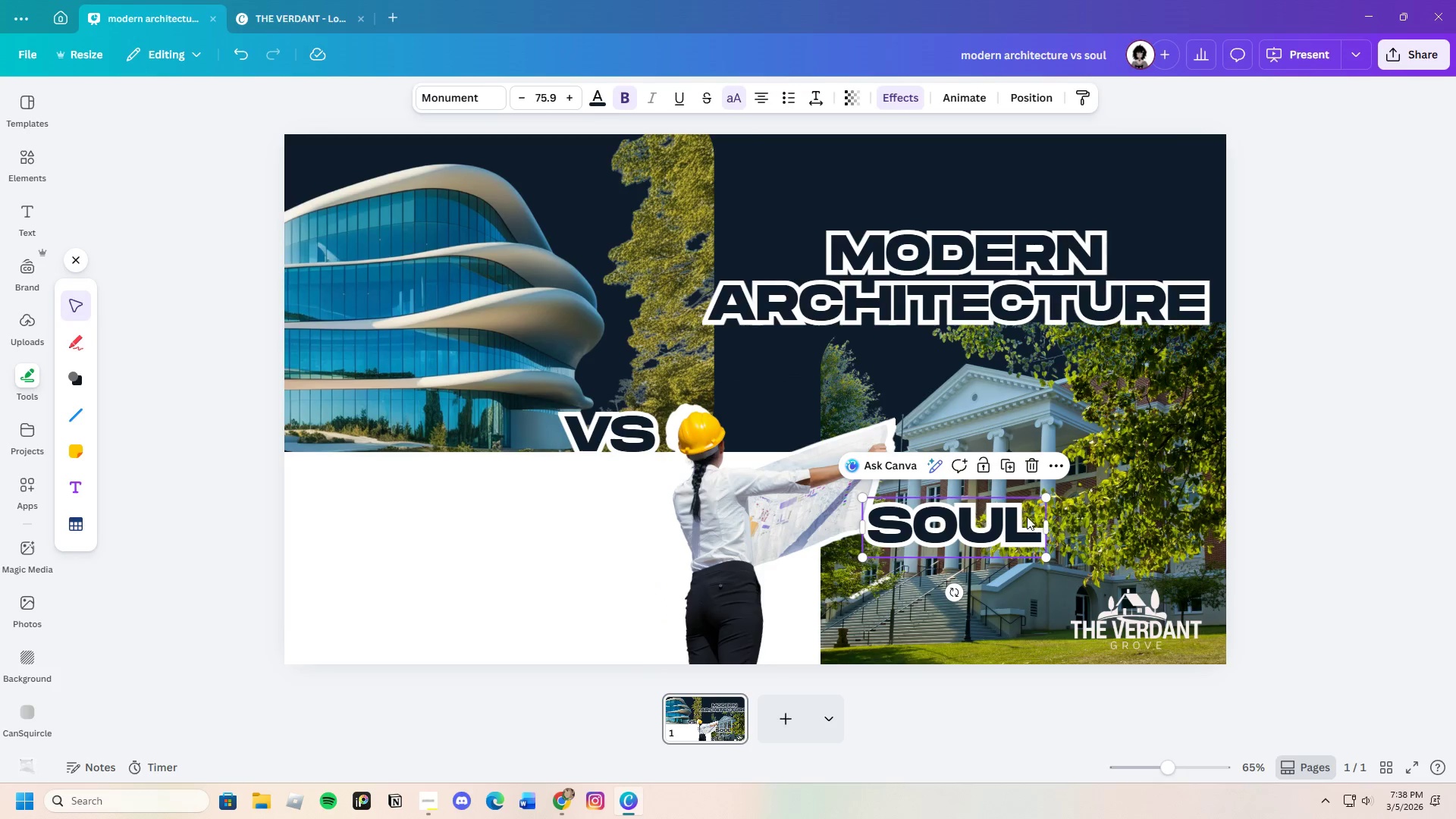 
left_click_drag(start_coordinate=[982, 522], to_coordinate=[904, 396])
 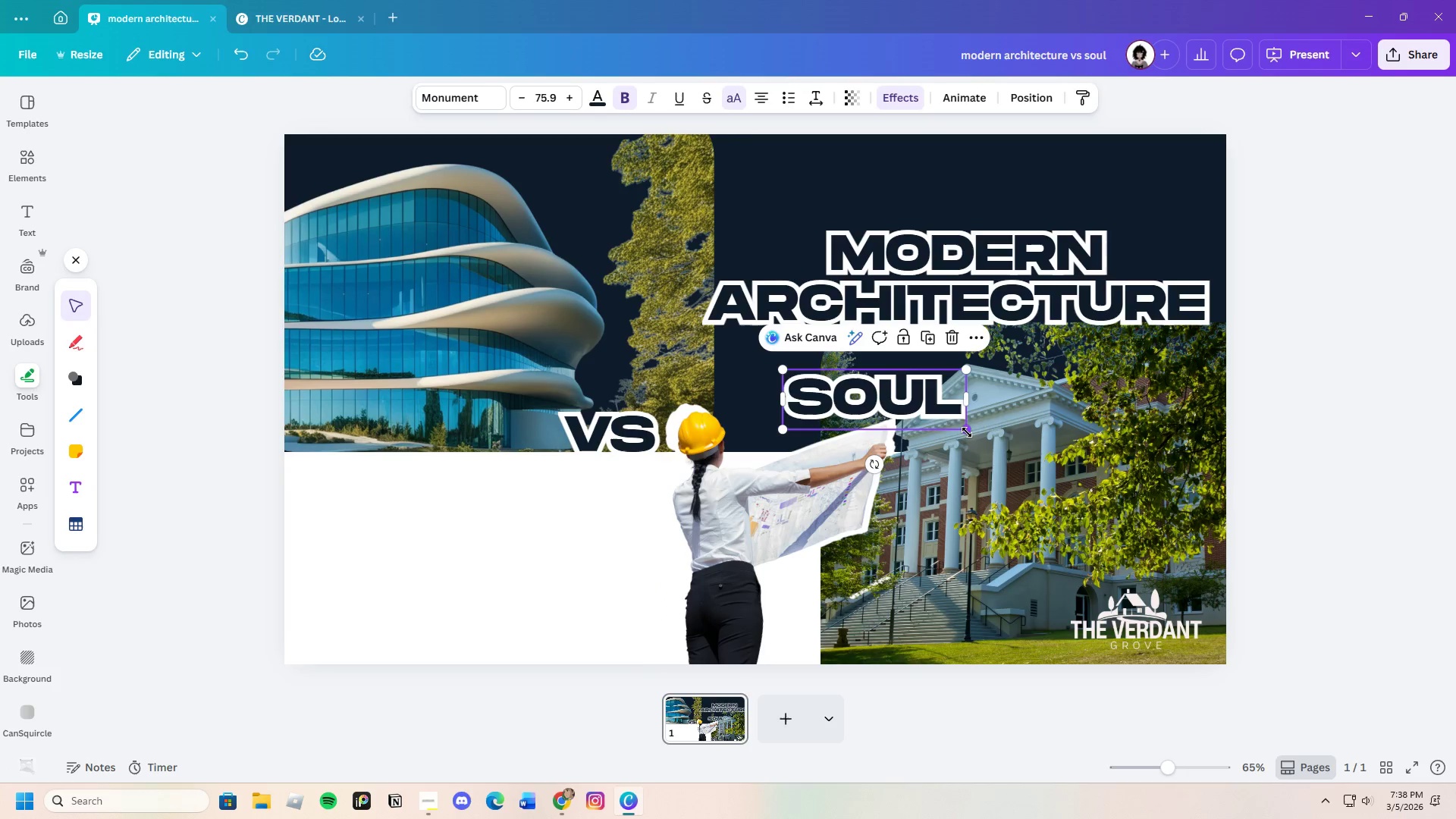 
left_click_drag(start_coordinate=[967, 432], to_coordinate=[993, 418])
 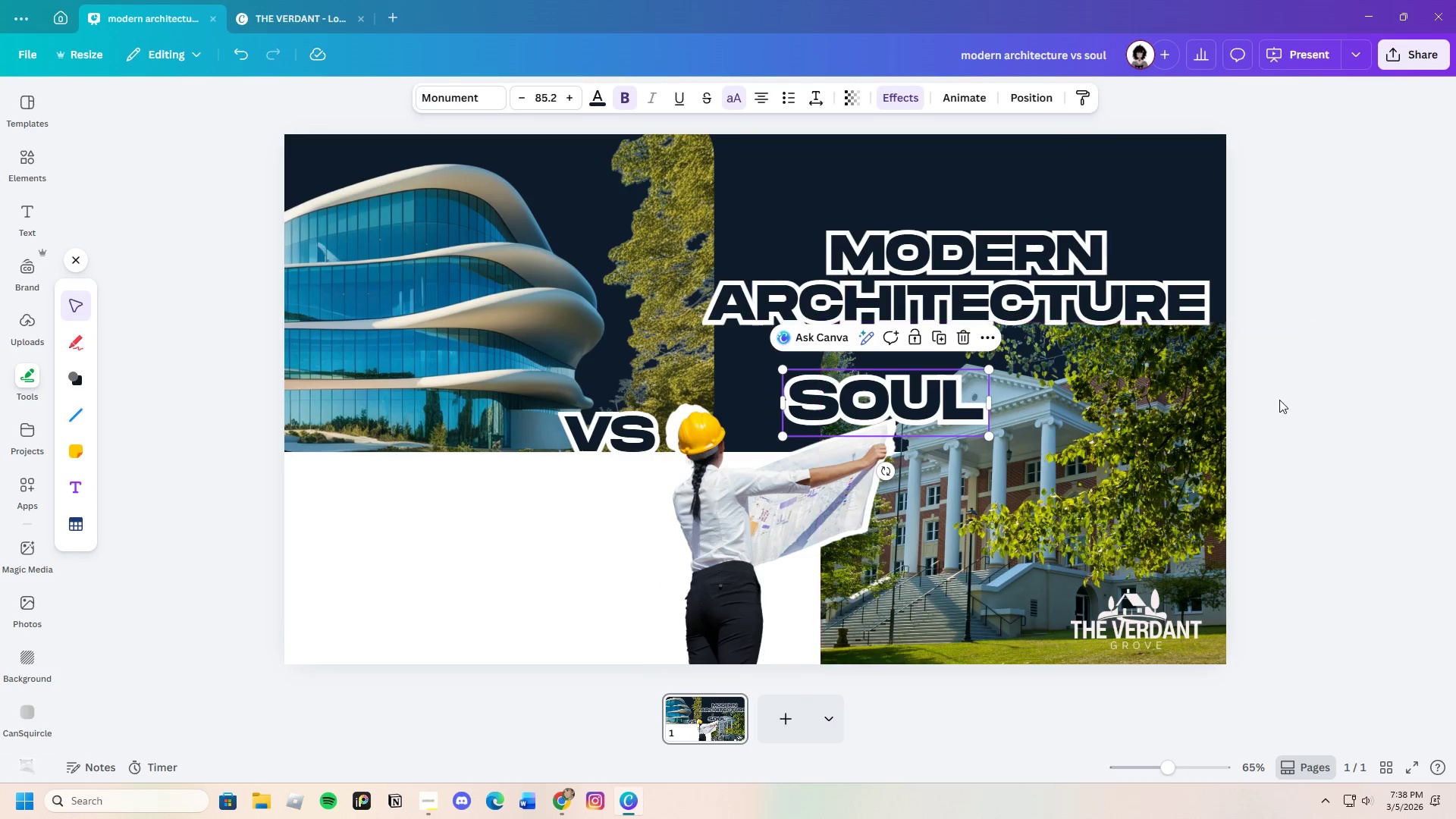 
left_click([1279, 400])
 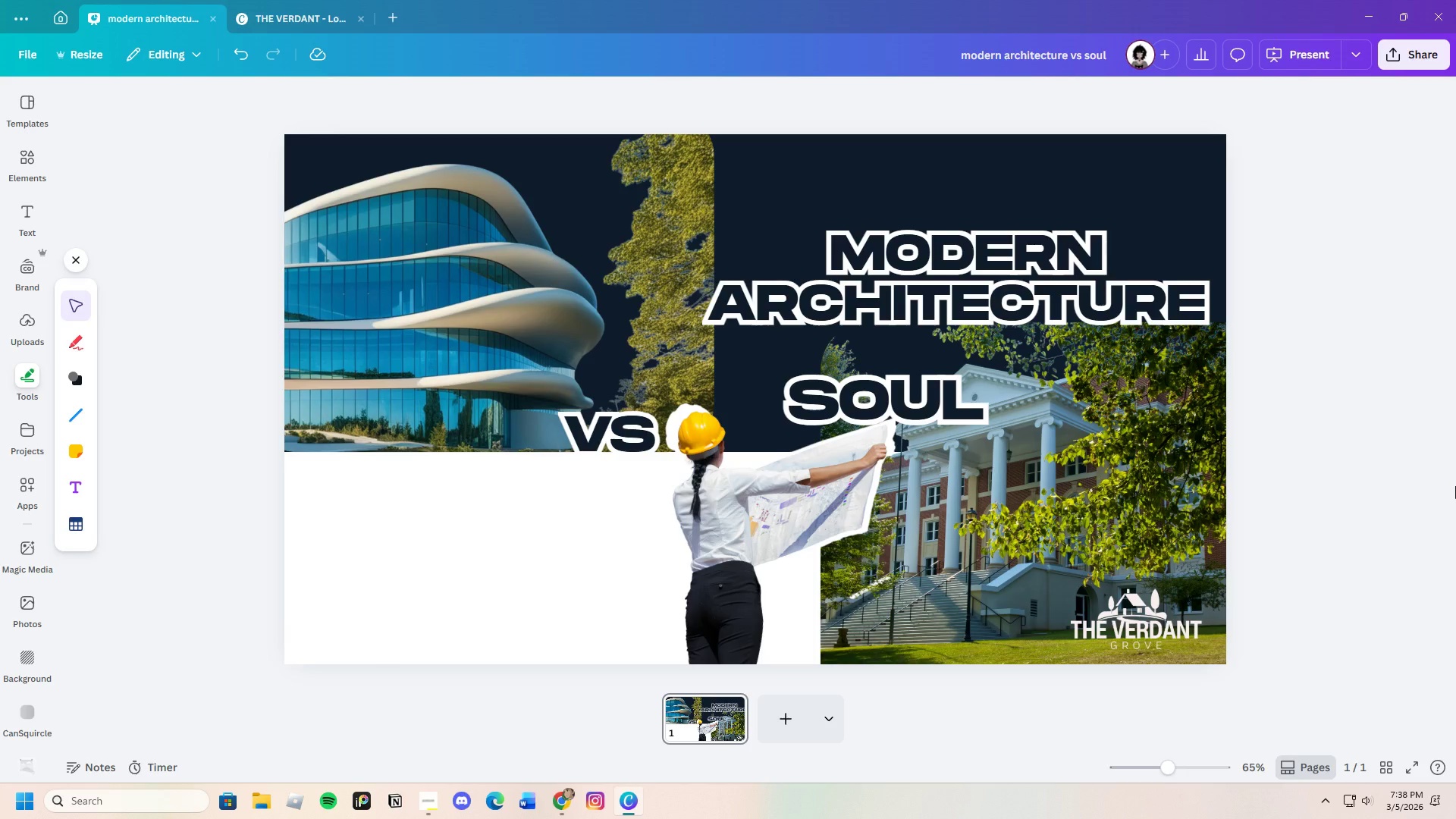 
wait(6.8)
 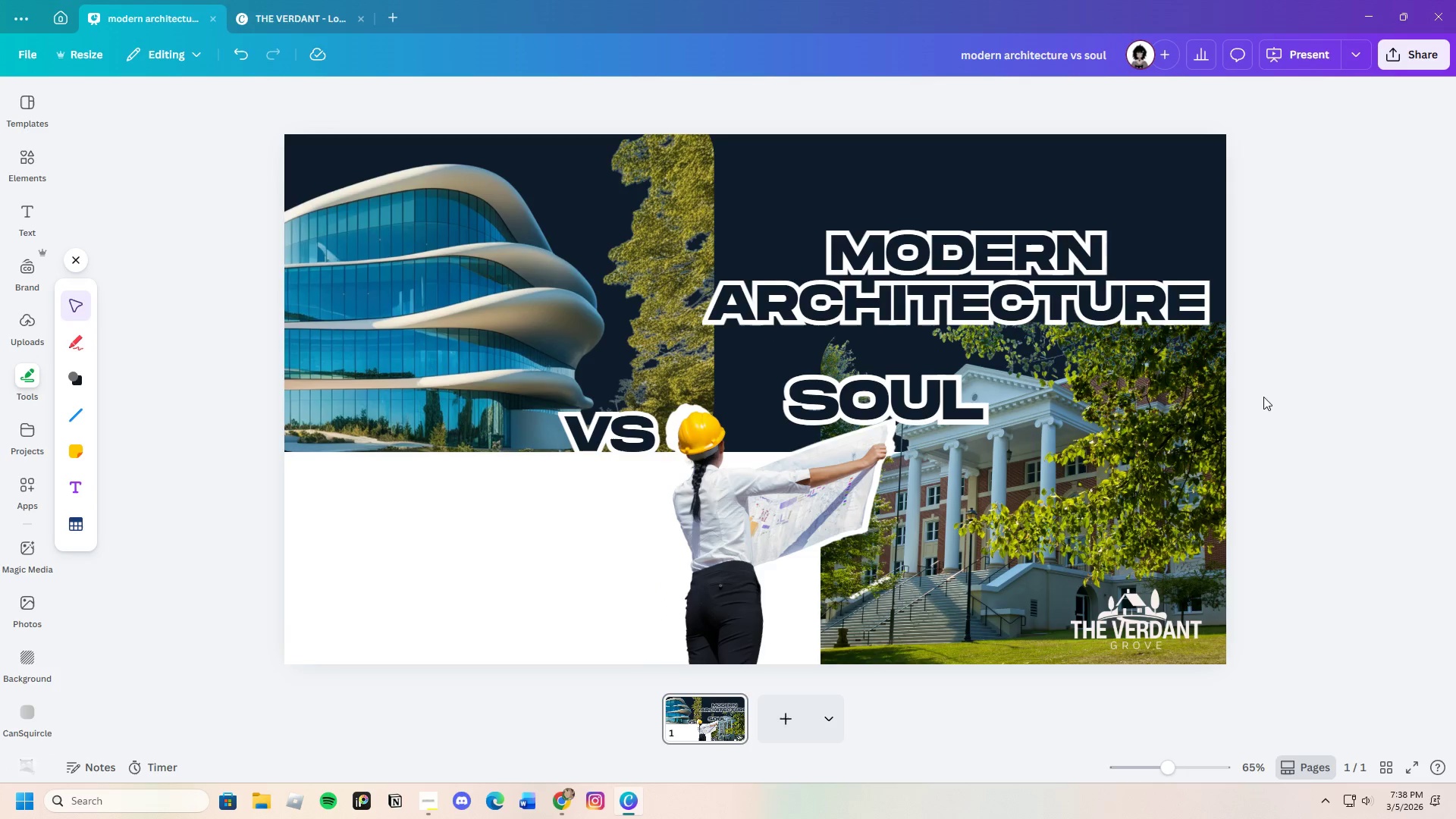 
left_click_drag(start_coordinate=[1183, 486], to_coordinate=[1179, 500])
 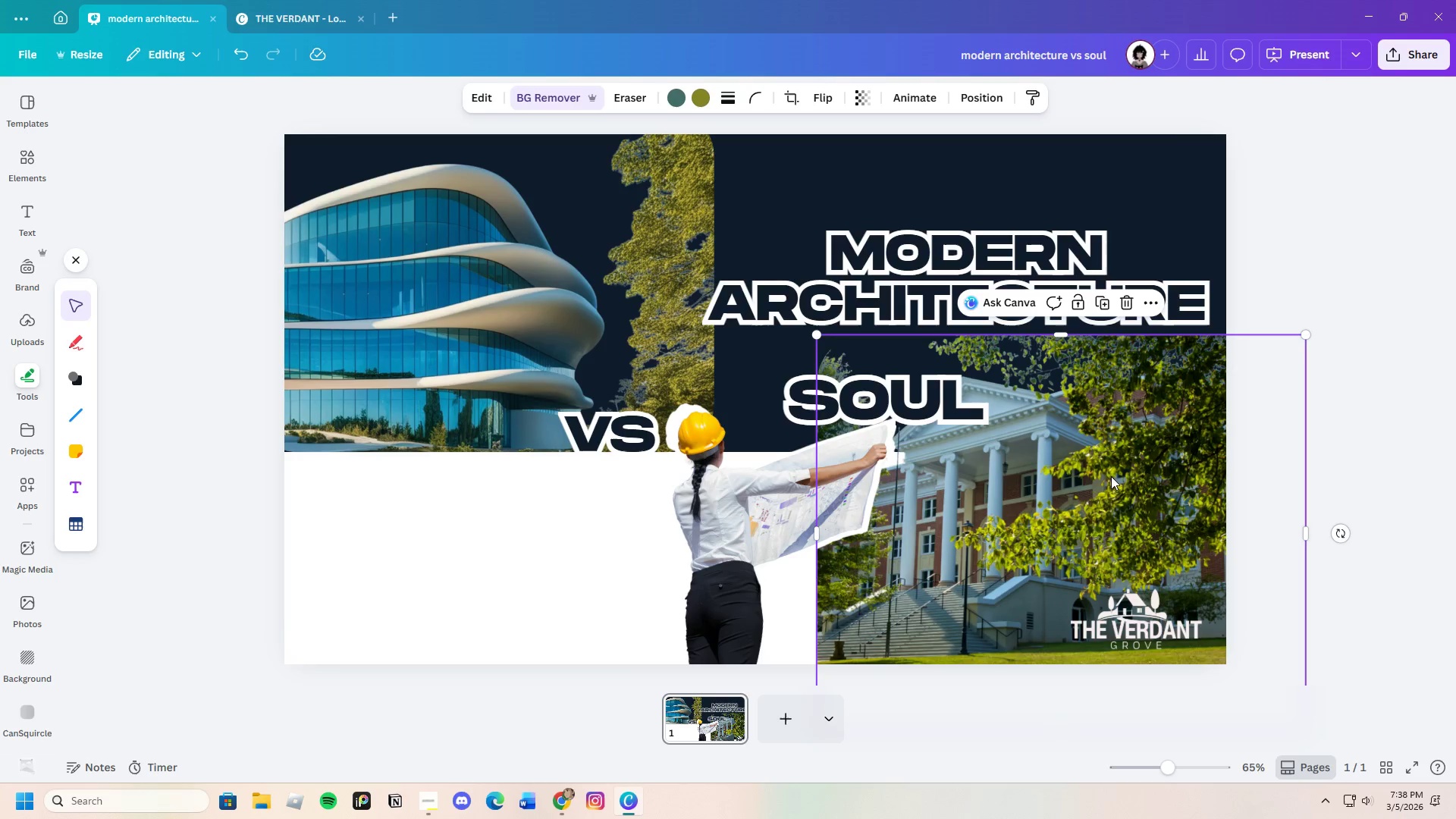 
left_click([874, 175])
 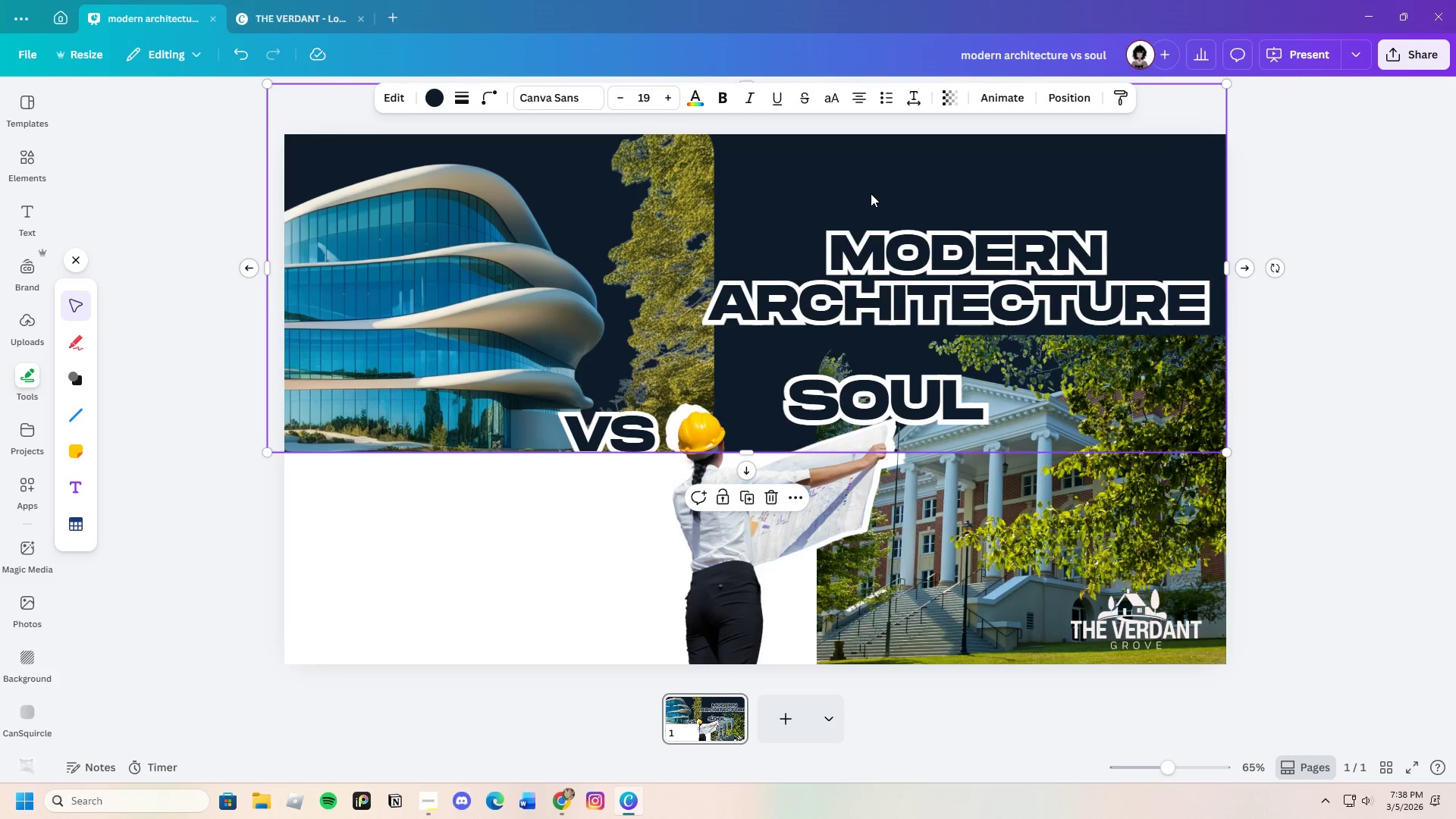 
left_click([930, 258])
 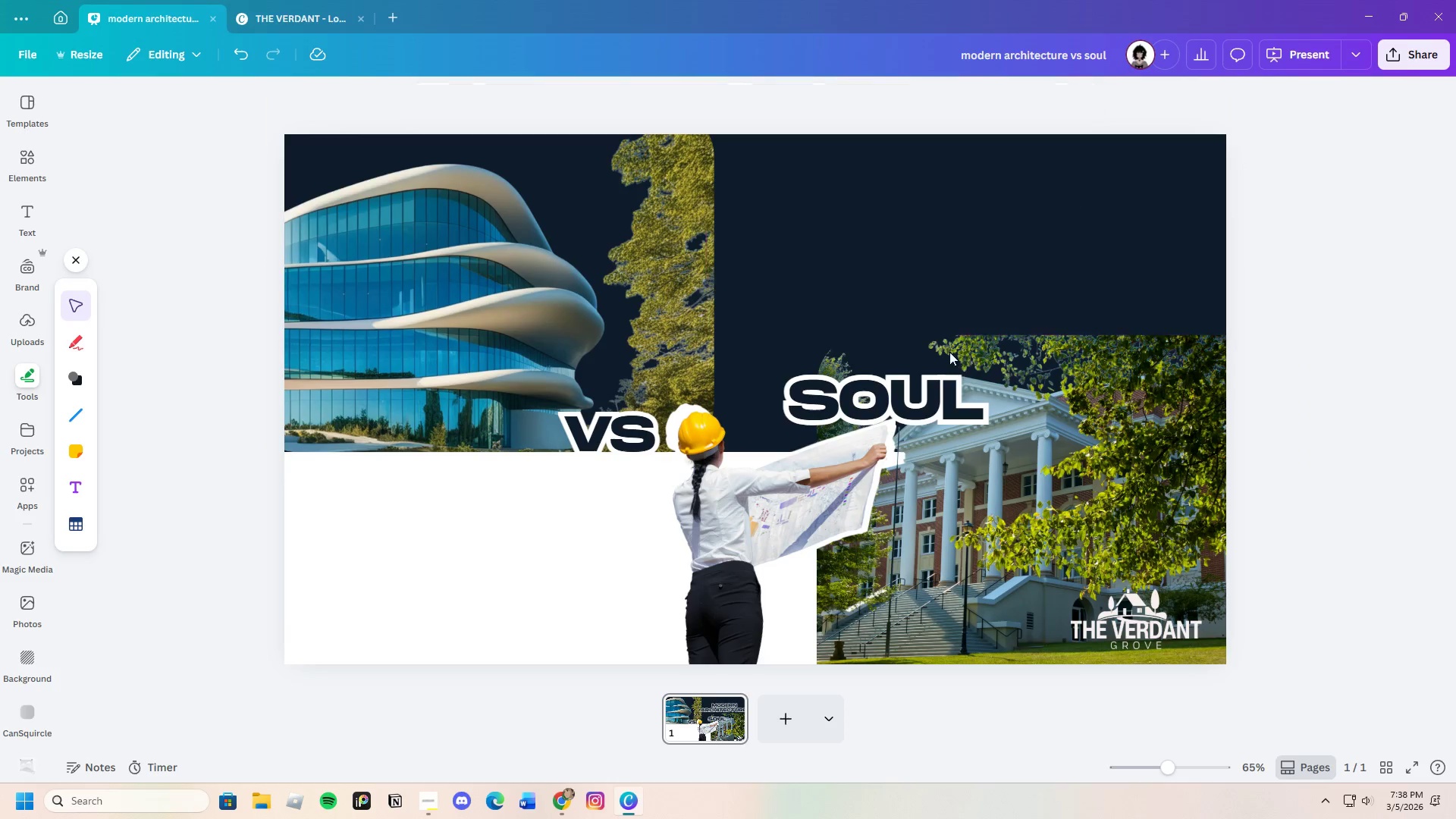 
double_click([908, 414])
 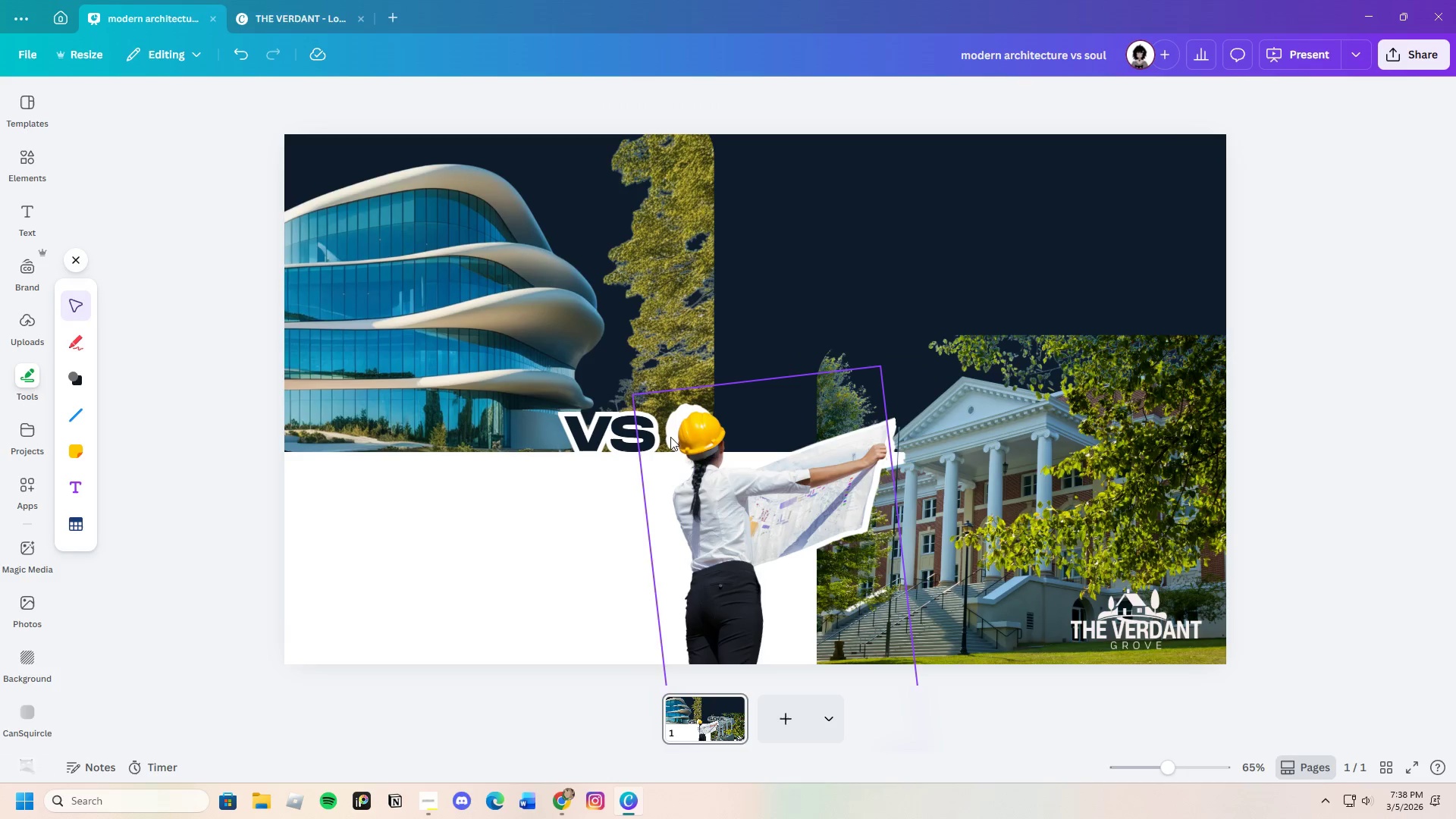 
left_click([634, 428])
 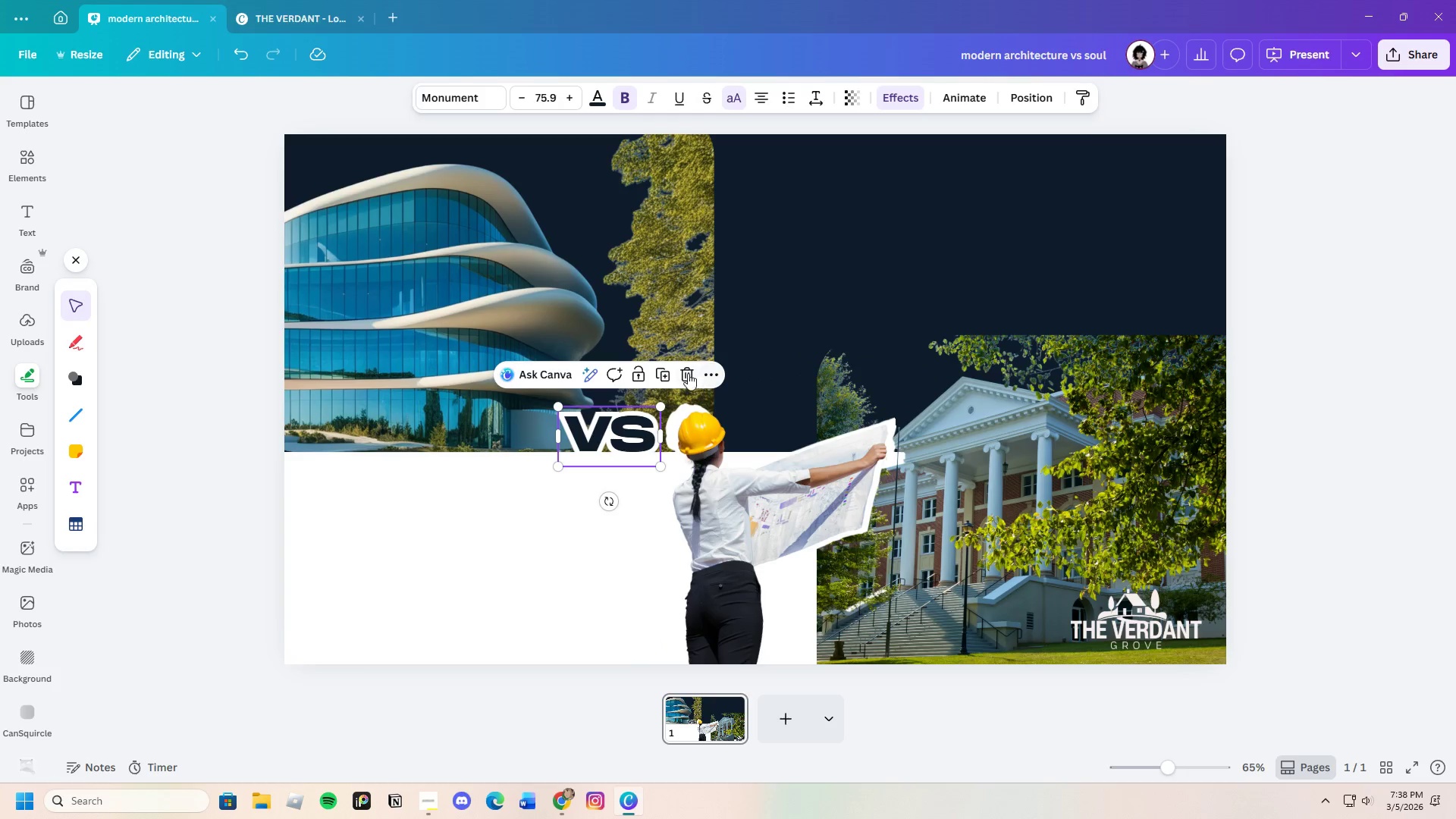 
left_click_drag(start_coordinate=[687, 373], to_coordinate=[692, 369])
 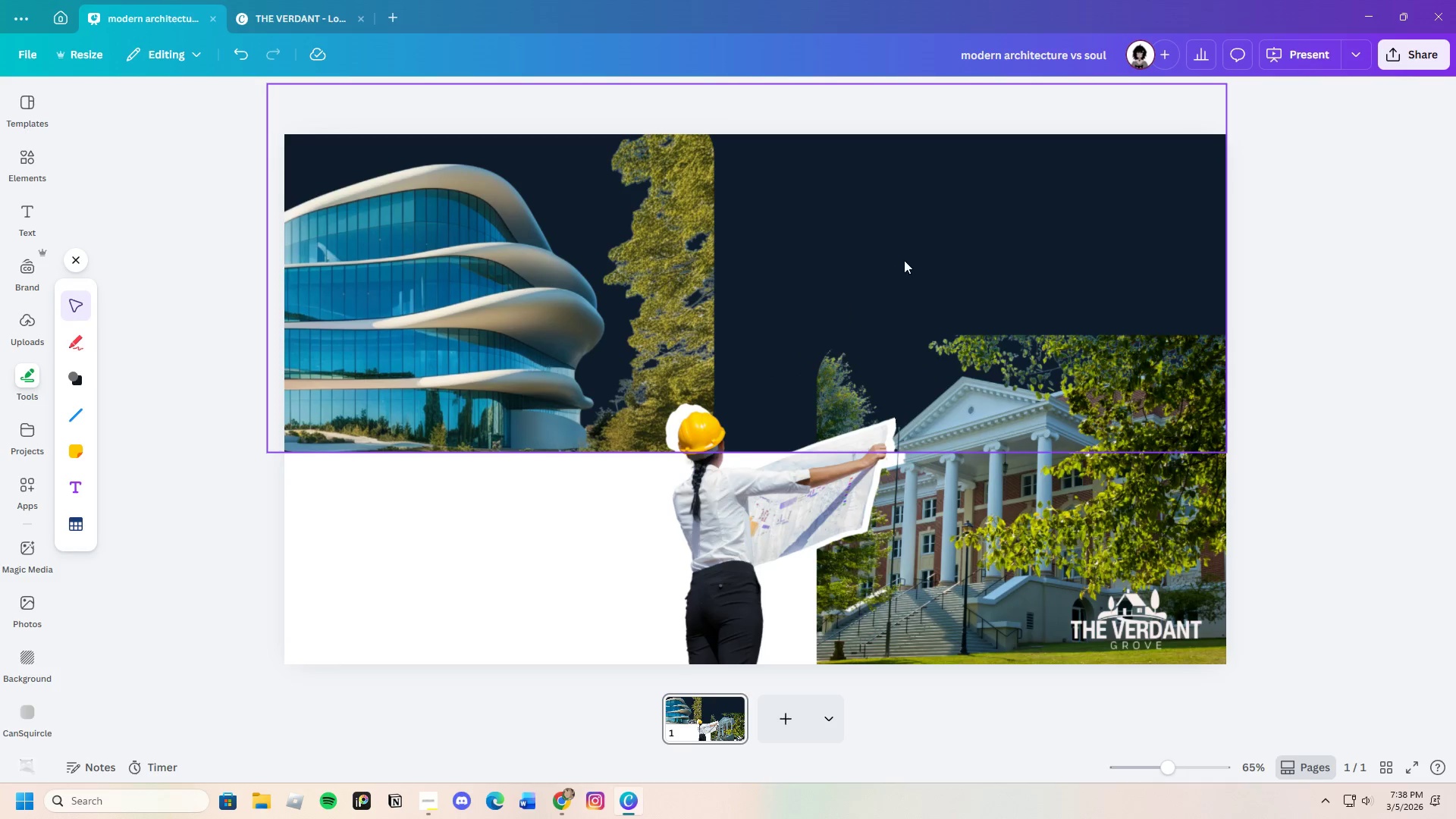 
double_click([904, 260])
 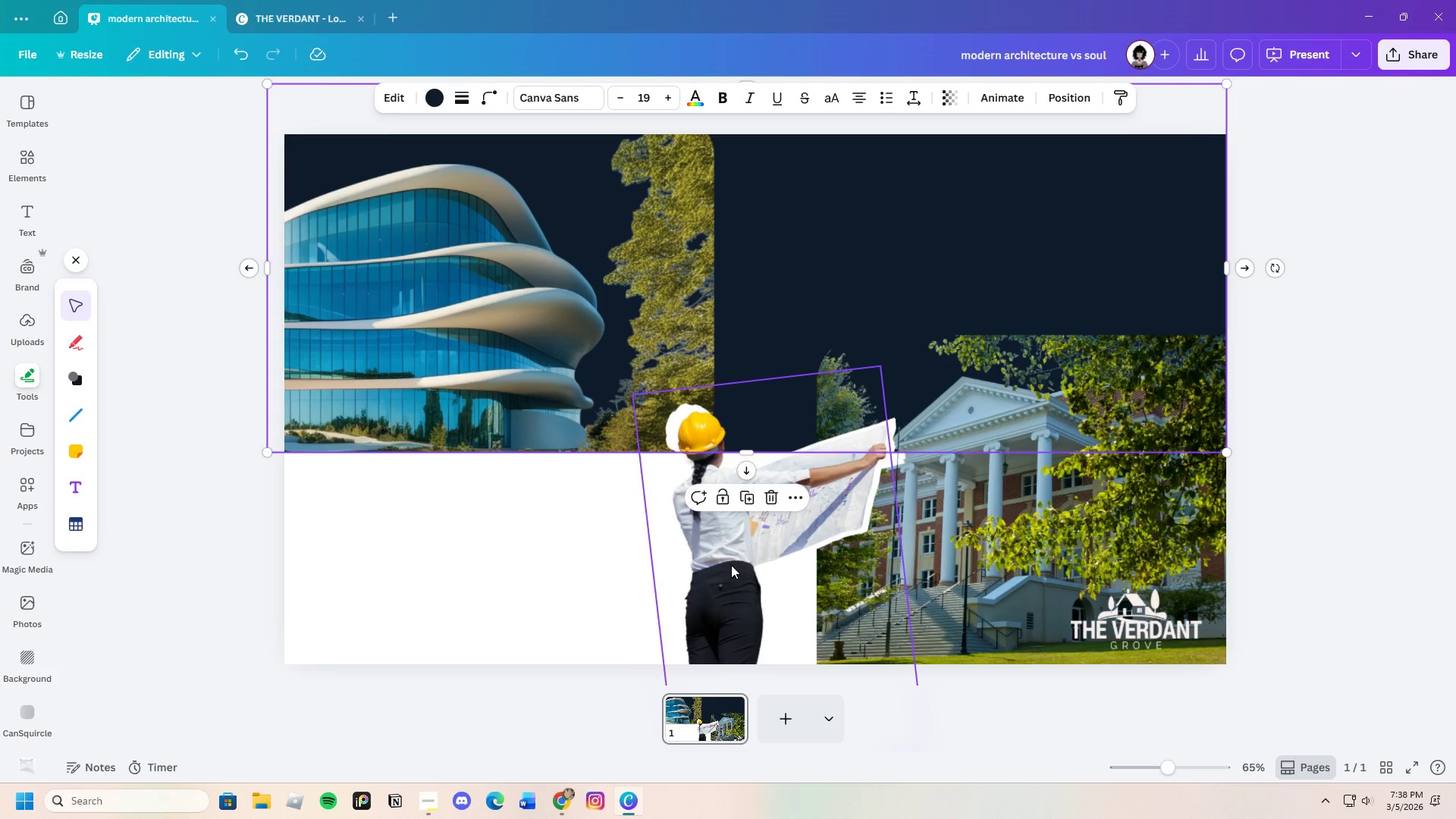 
left_click([730, 567])
 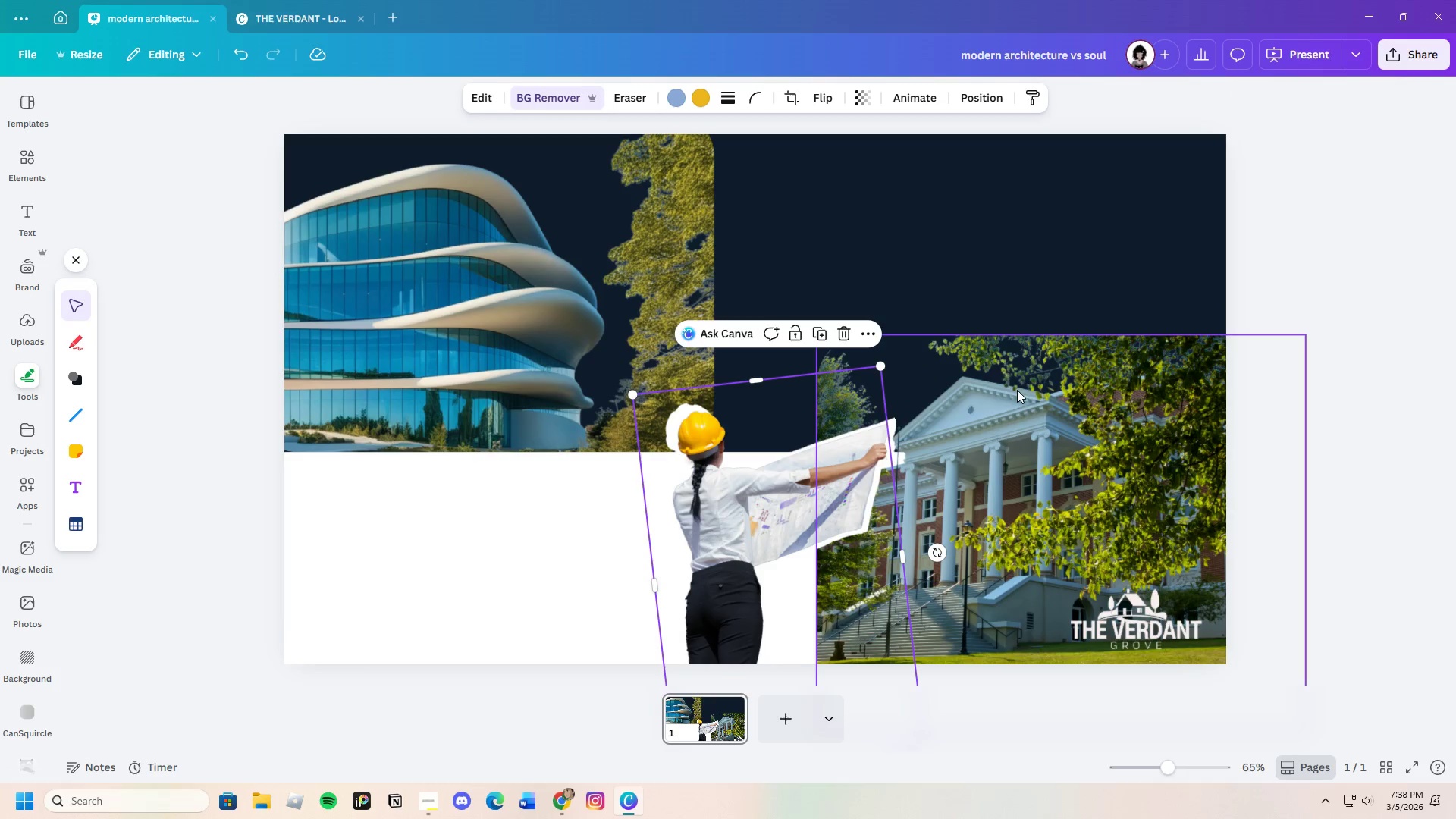 
left_click([999, 271])
 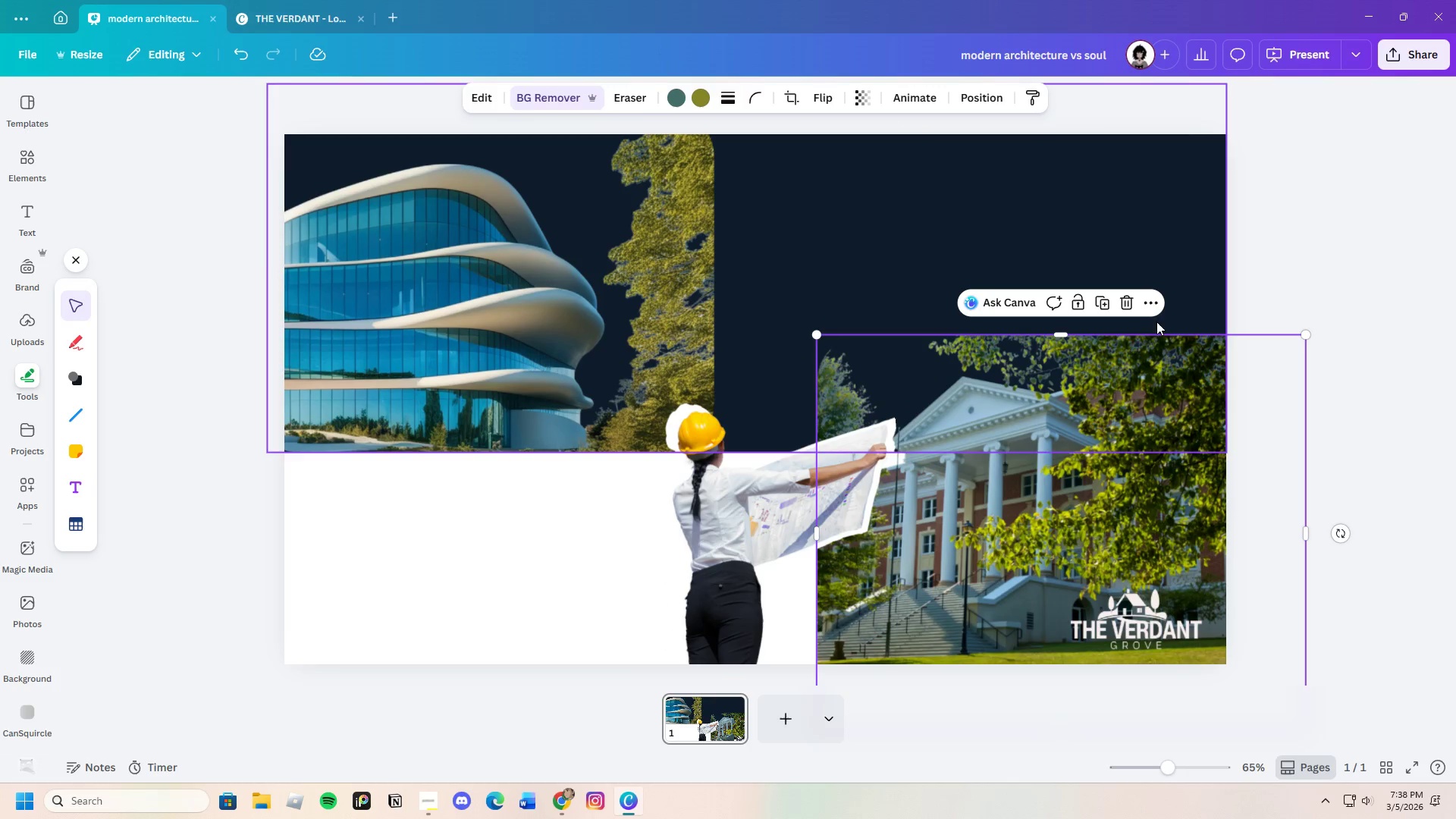 
left_click([1348, 298])
 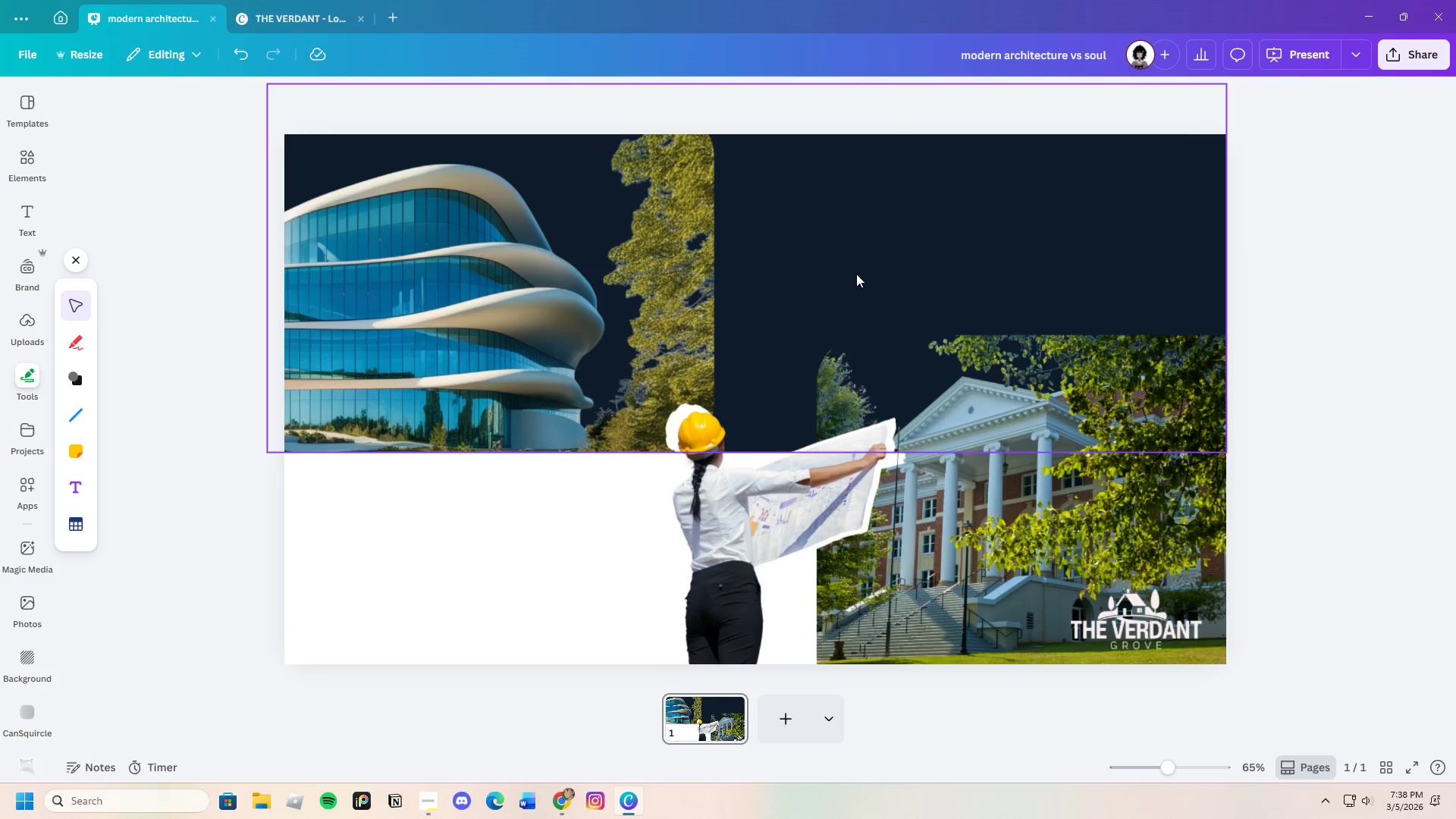 
left_click([828, 257])
 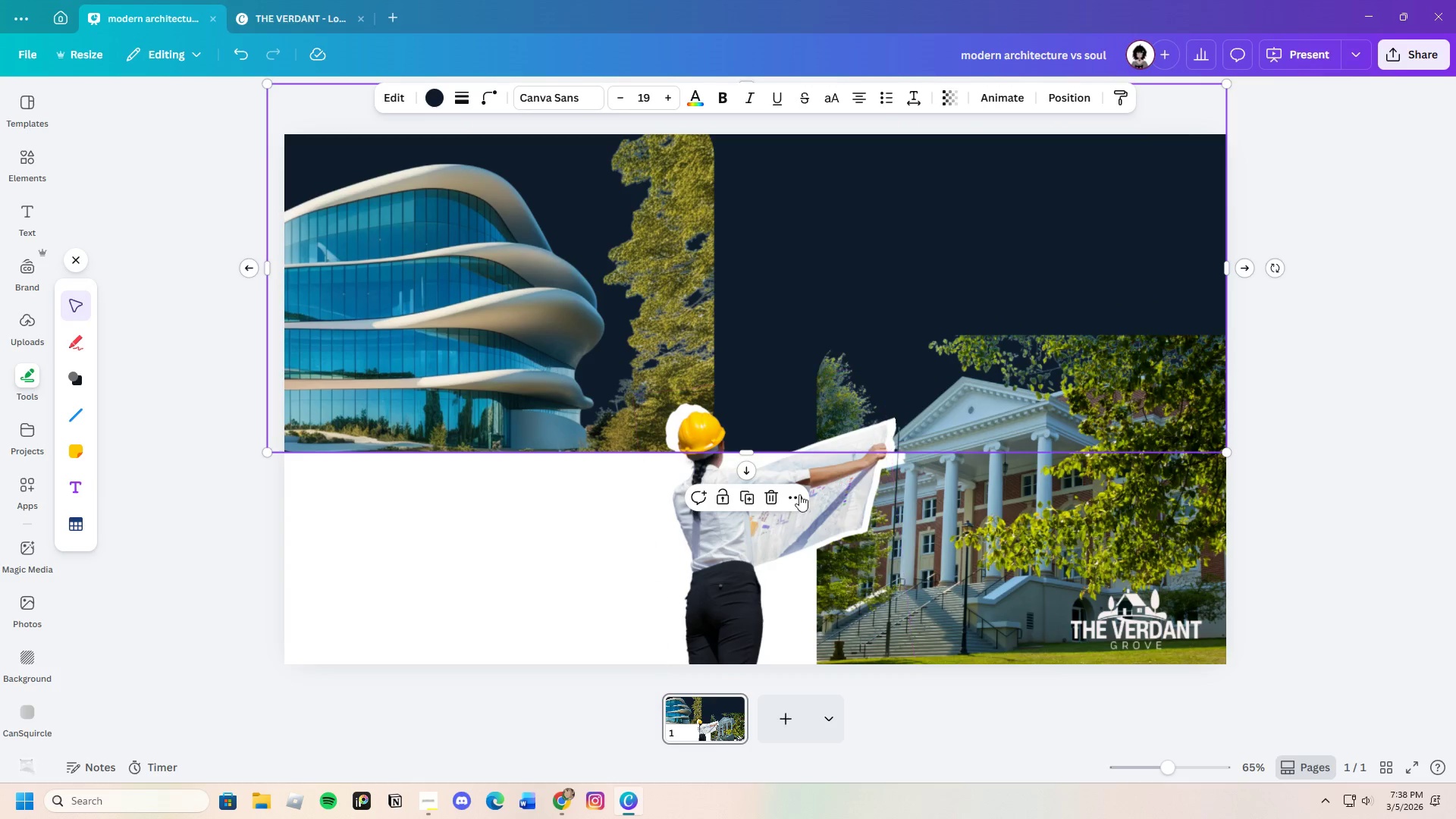 
left_click([780, 488])
 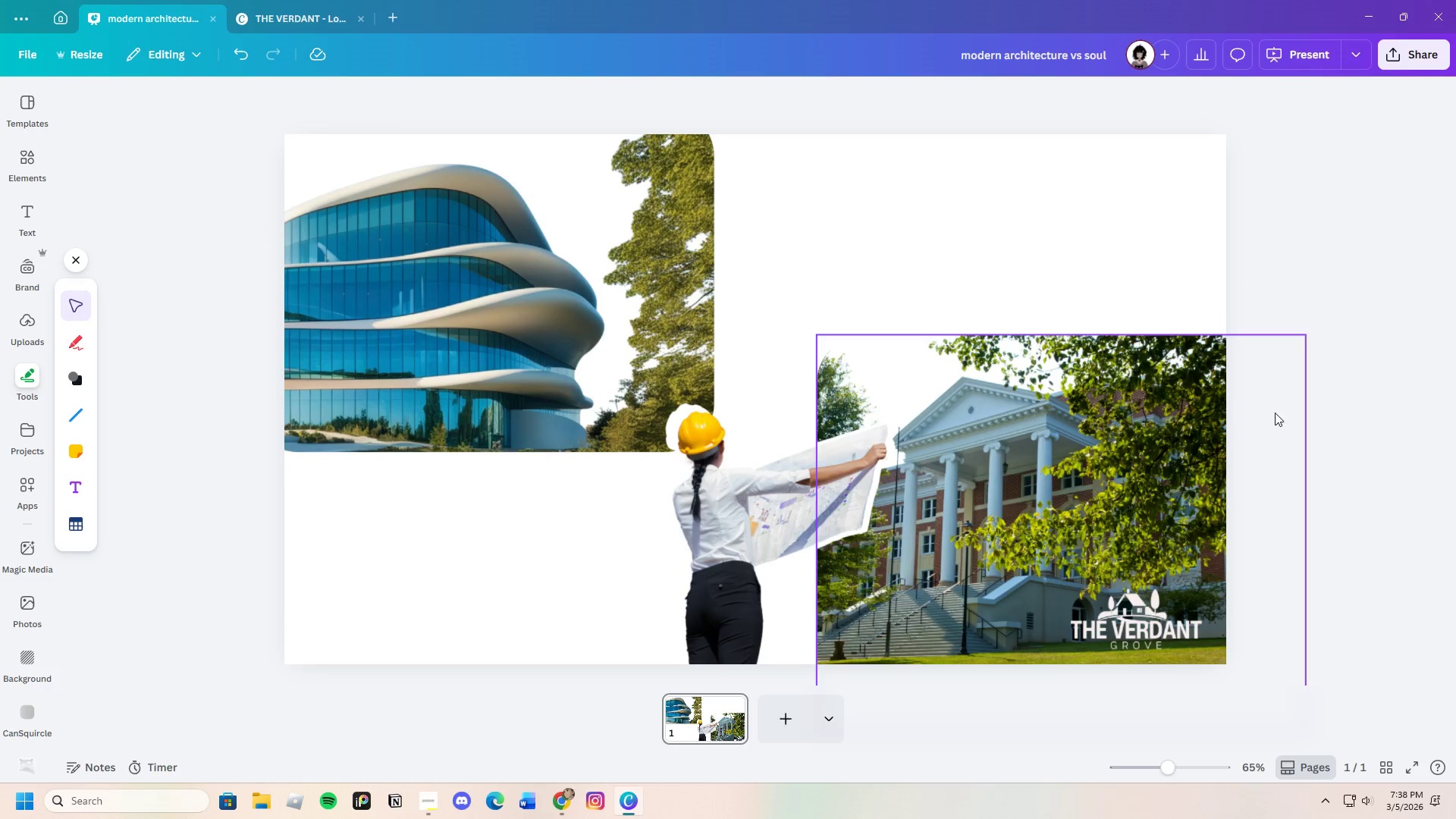 
left_click([1347, 412])
 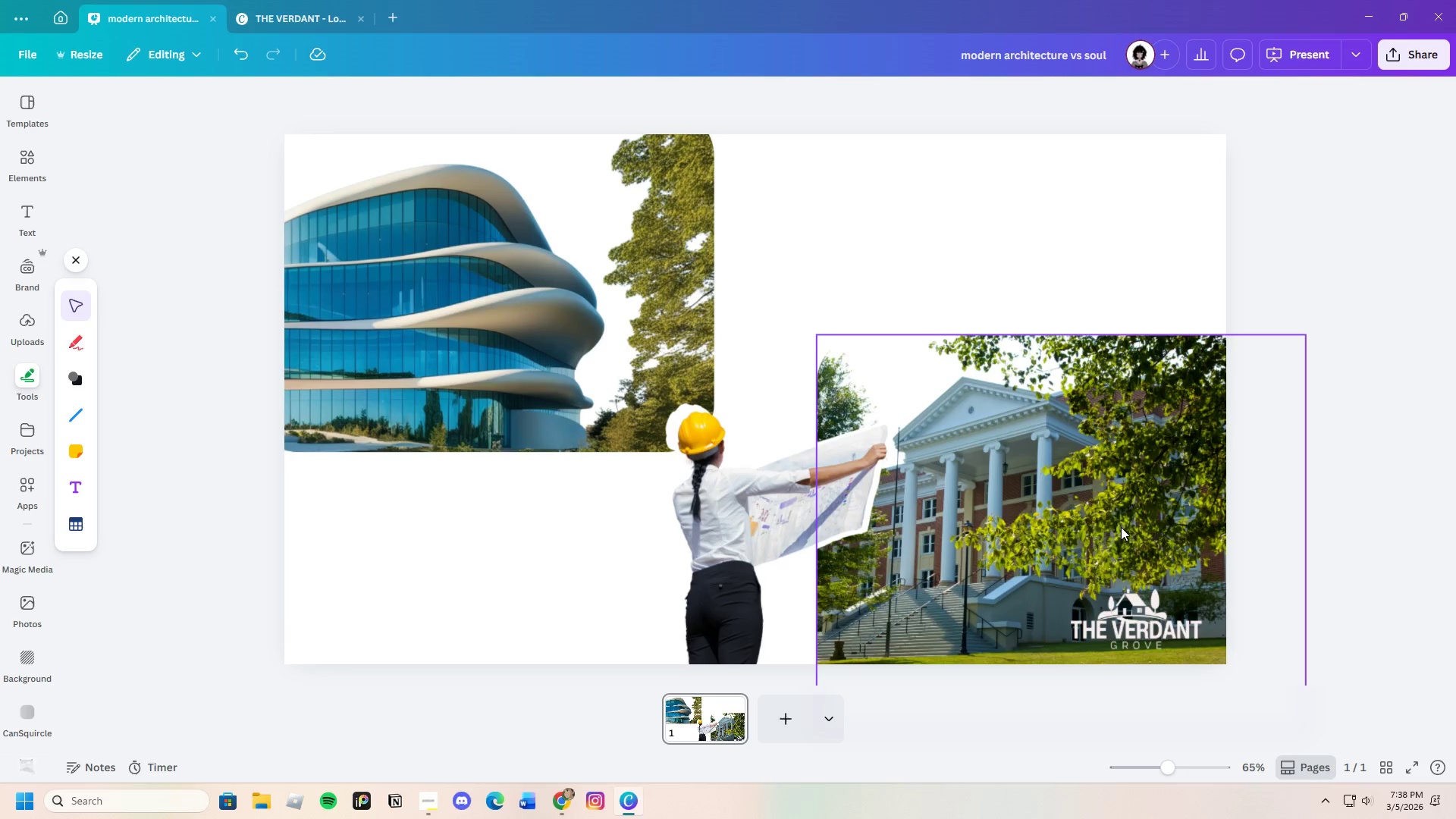 
left_click_drag(start_coordinate=[1096, 523], to_coordinate=[995, 528])
 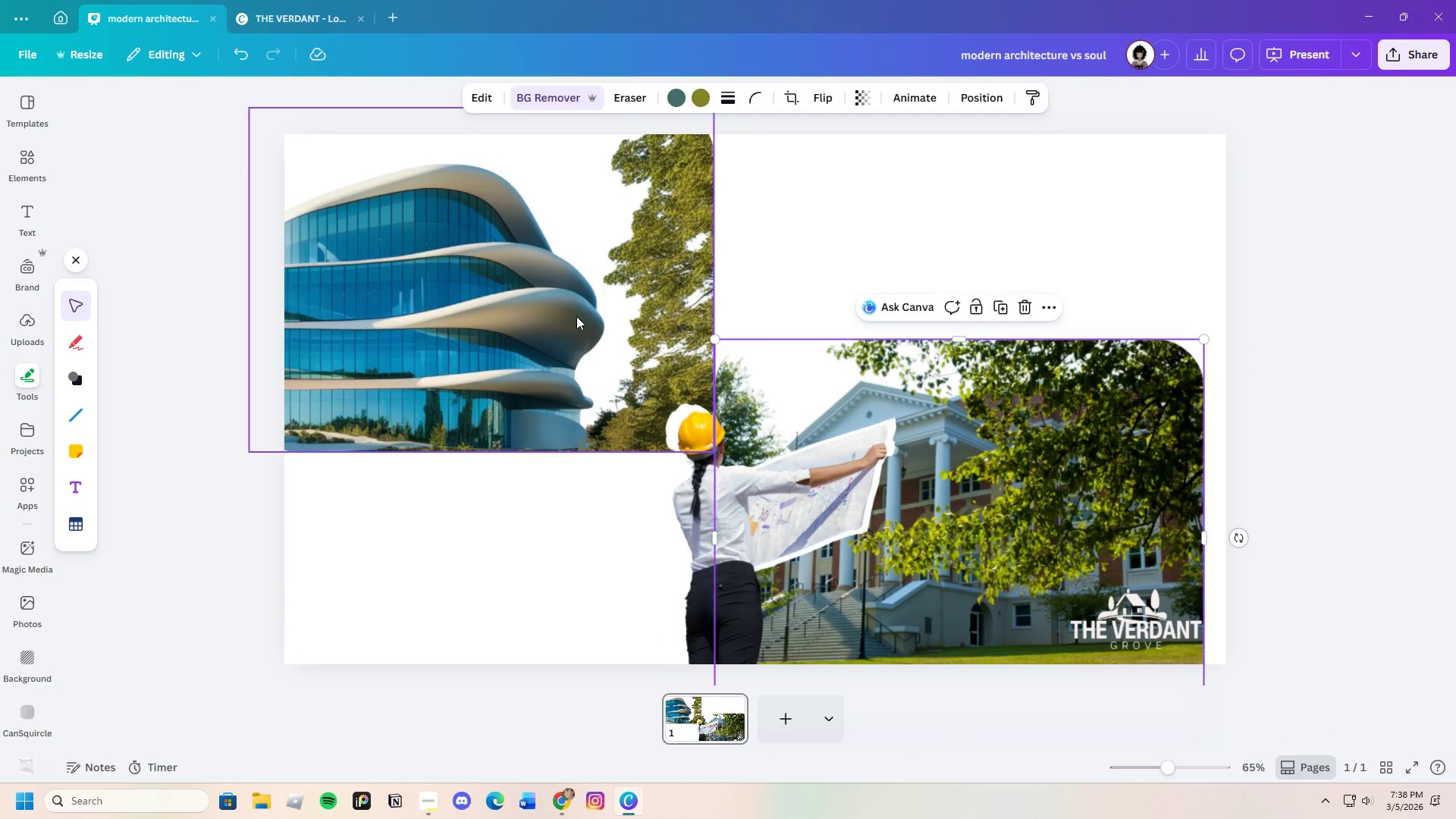 
left_click_drag(start_coordinate=[576, 319], to_coordinate=[576, 534])
 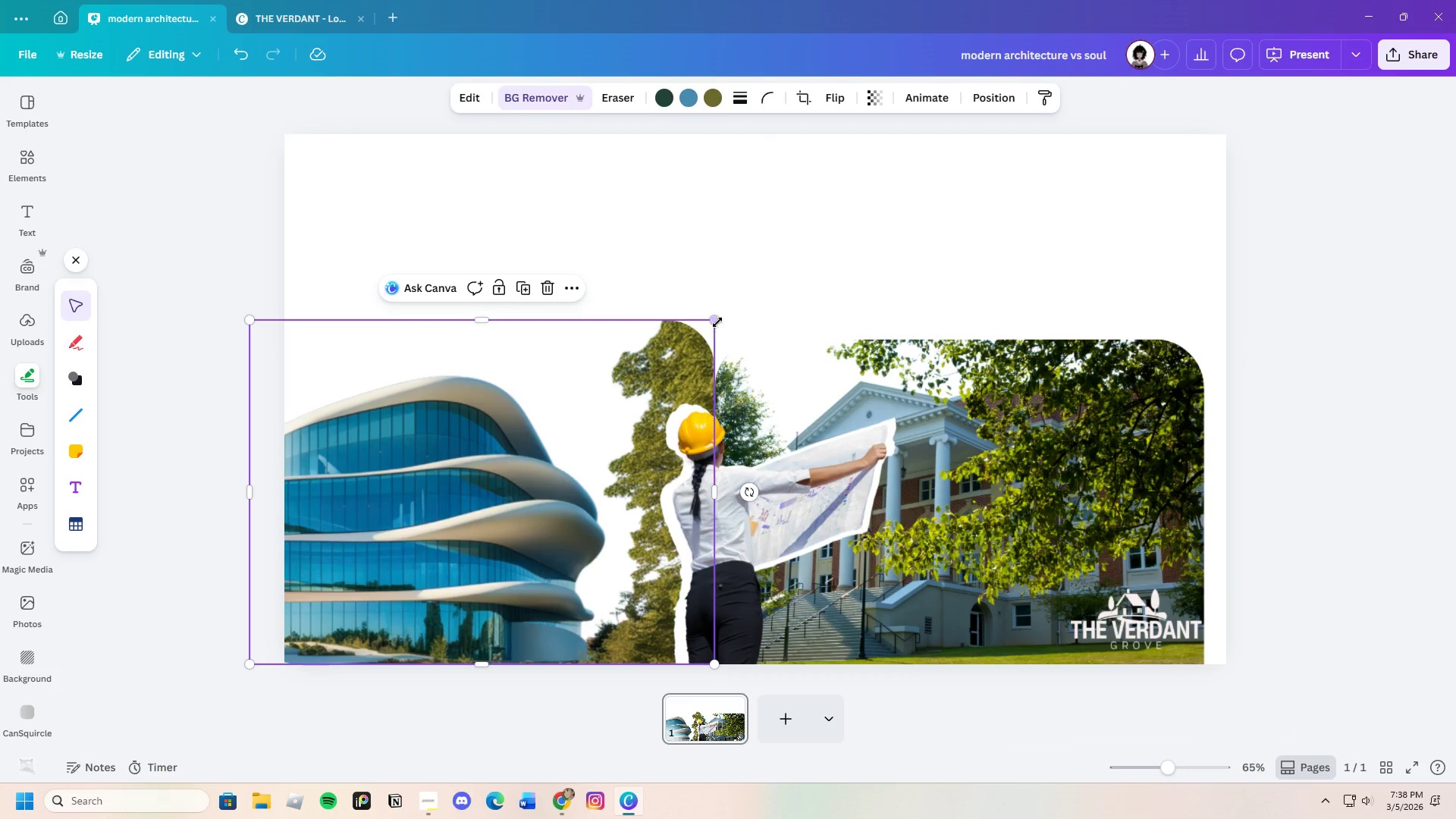 
left_click_drag(start_coordinate=[718, 318], to_coordinate=[712, 341])
 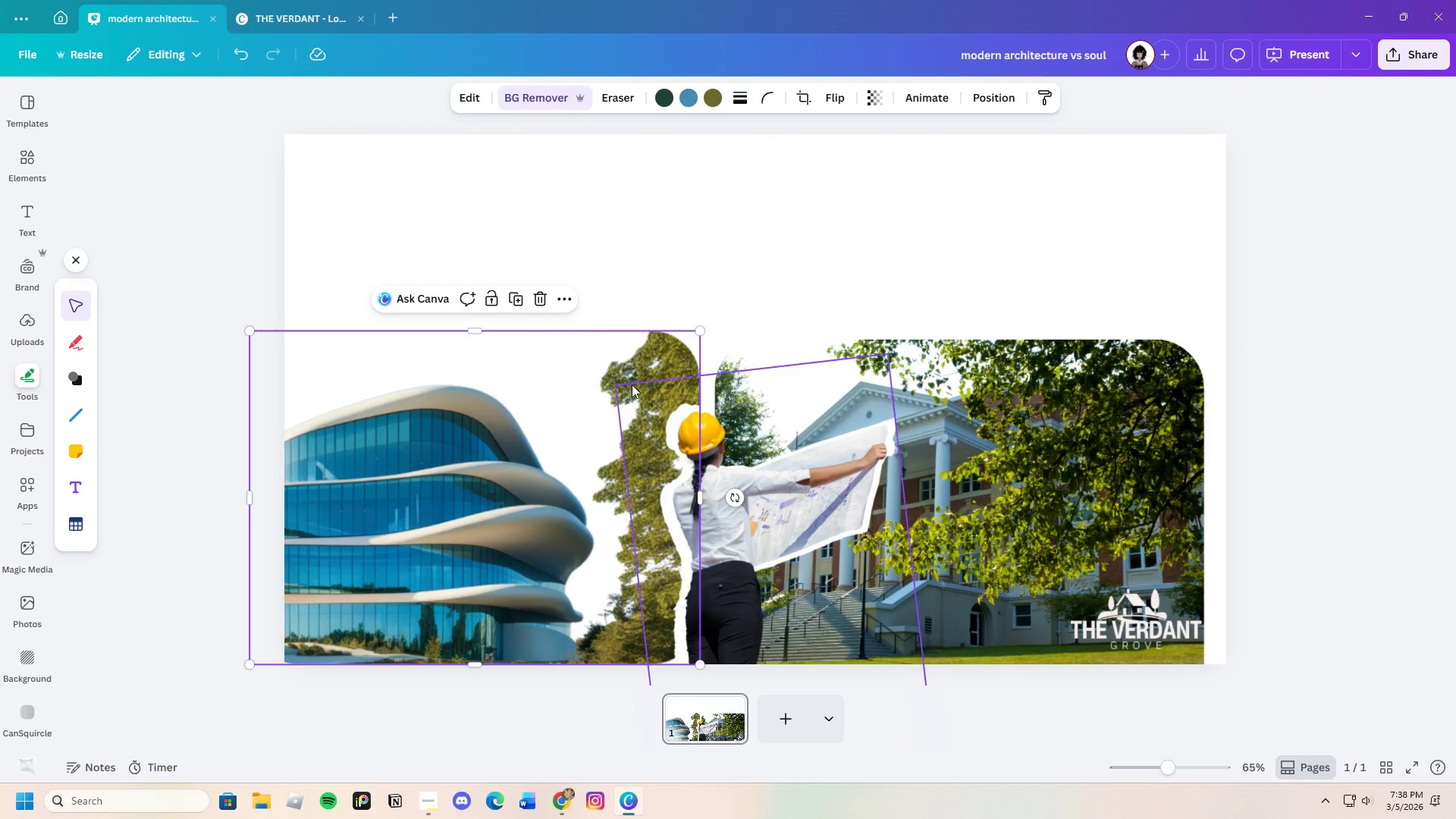 
left_click_drag(start_coordinate=[632, 384], to_coordinate=[645, 388])
 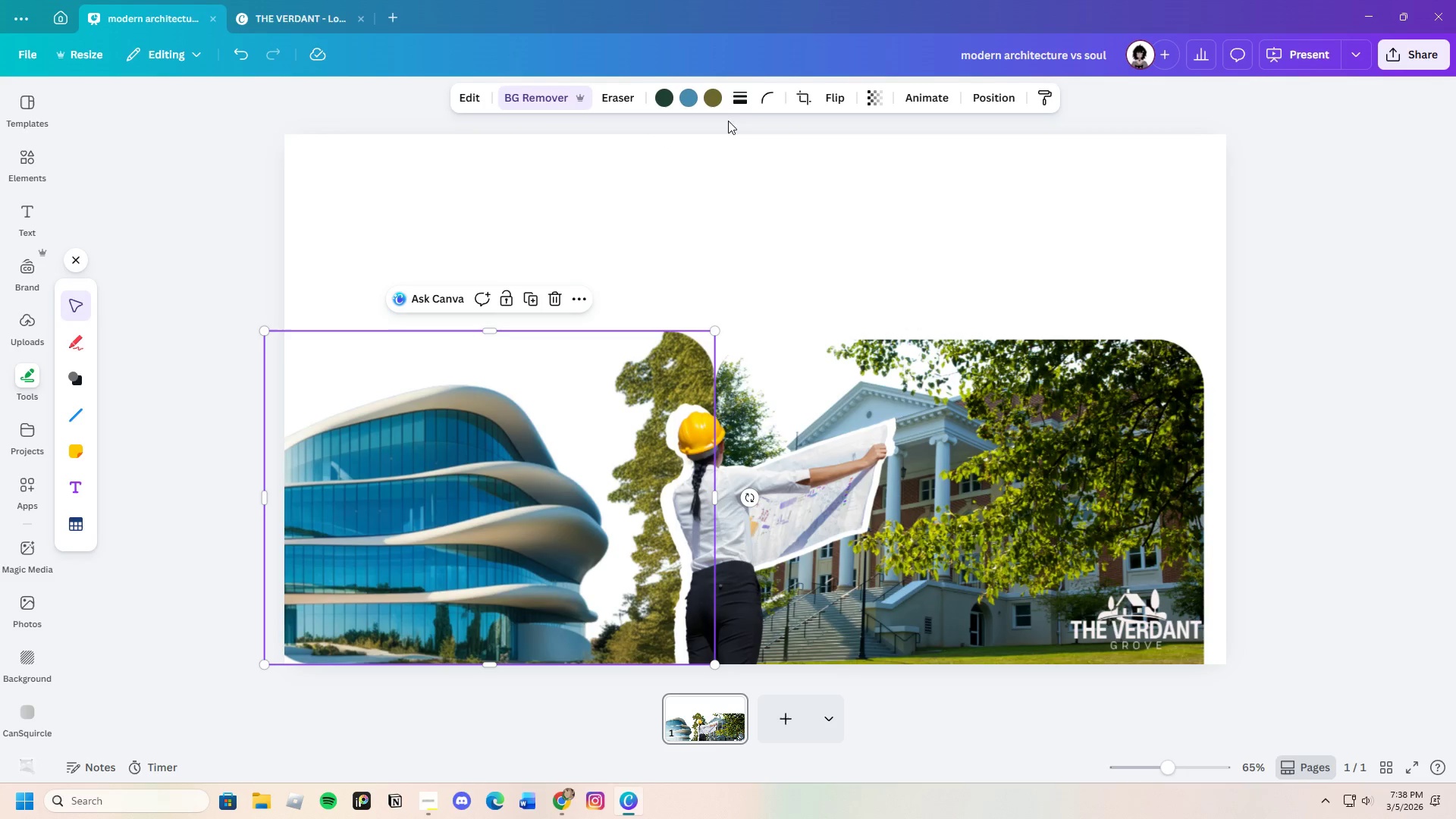 
left_click([763, 102])
 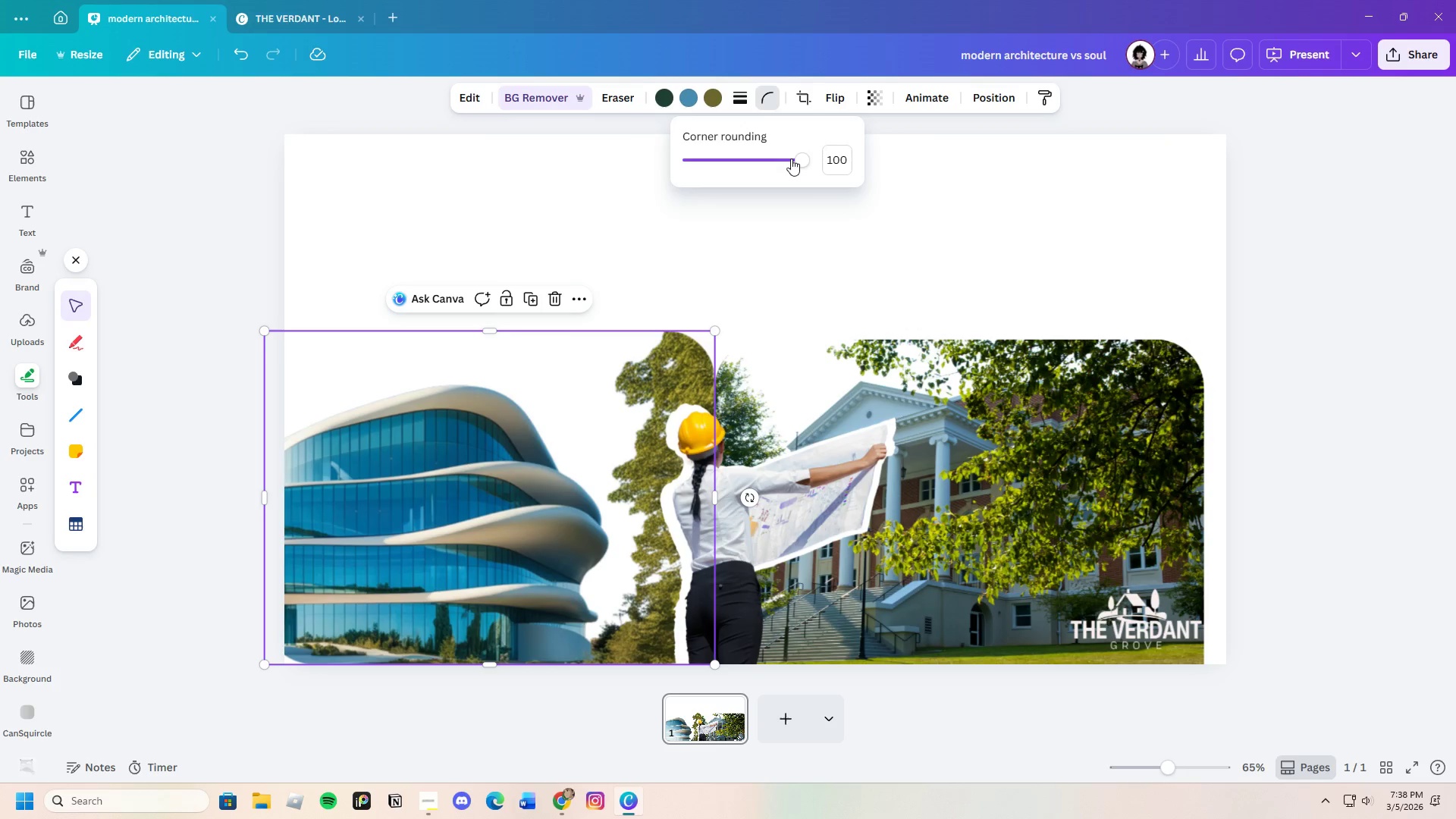 
left_click_drag(start_coordinate=[797, 160], to_coordinate=[651, 168])
 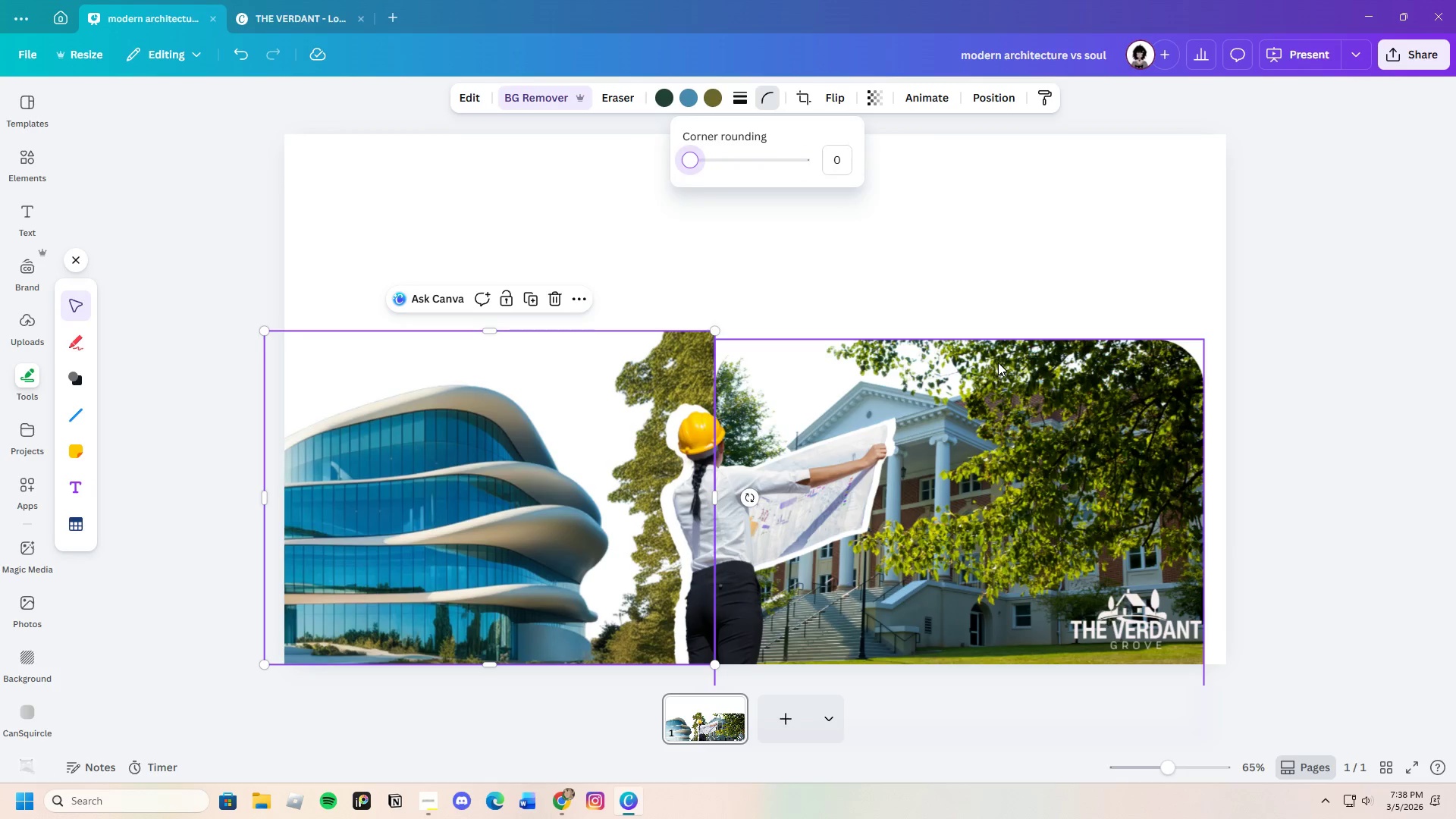 
left_click([998, 362])
 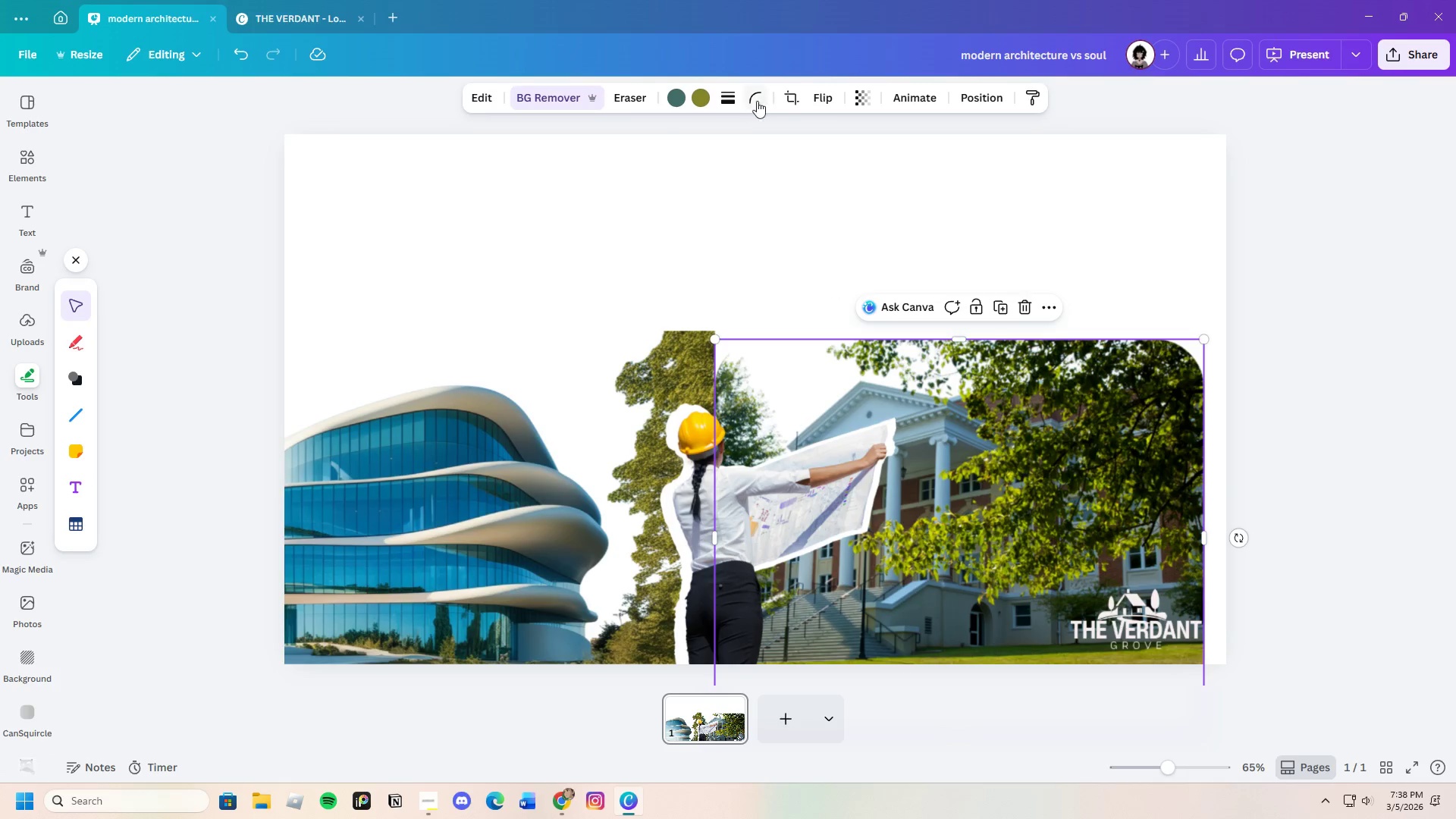 
left_click([758, 98])
 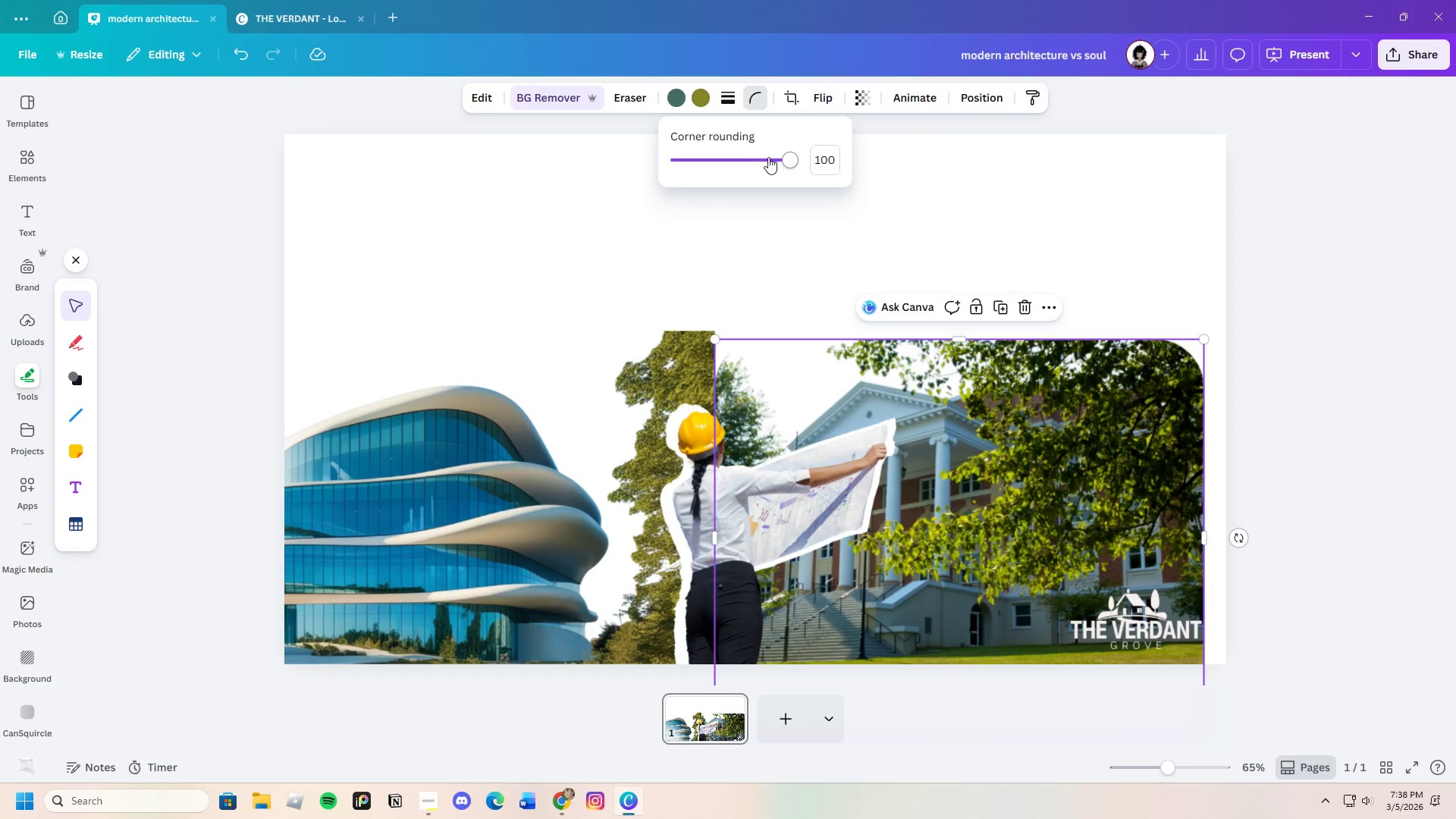 
left_click_drag(start_coordinate=[780, 163], to_coordinate=[608, 177])
 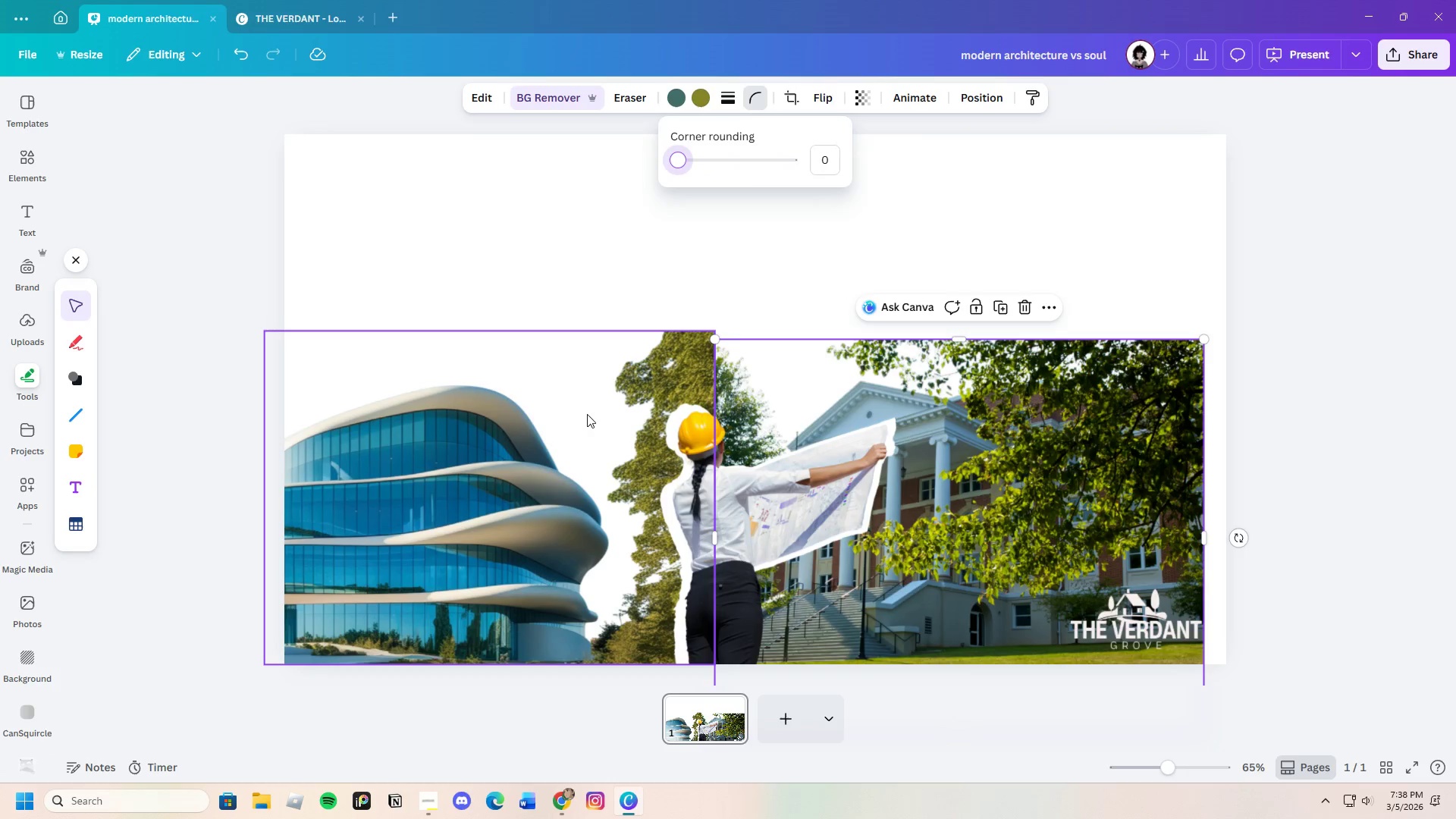 
left_click_drag(start_coordinate=[582, 401], to_coordinate=[586, 414])
 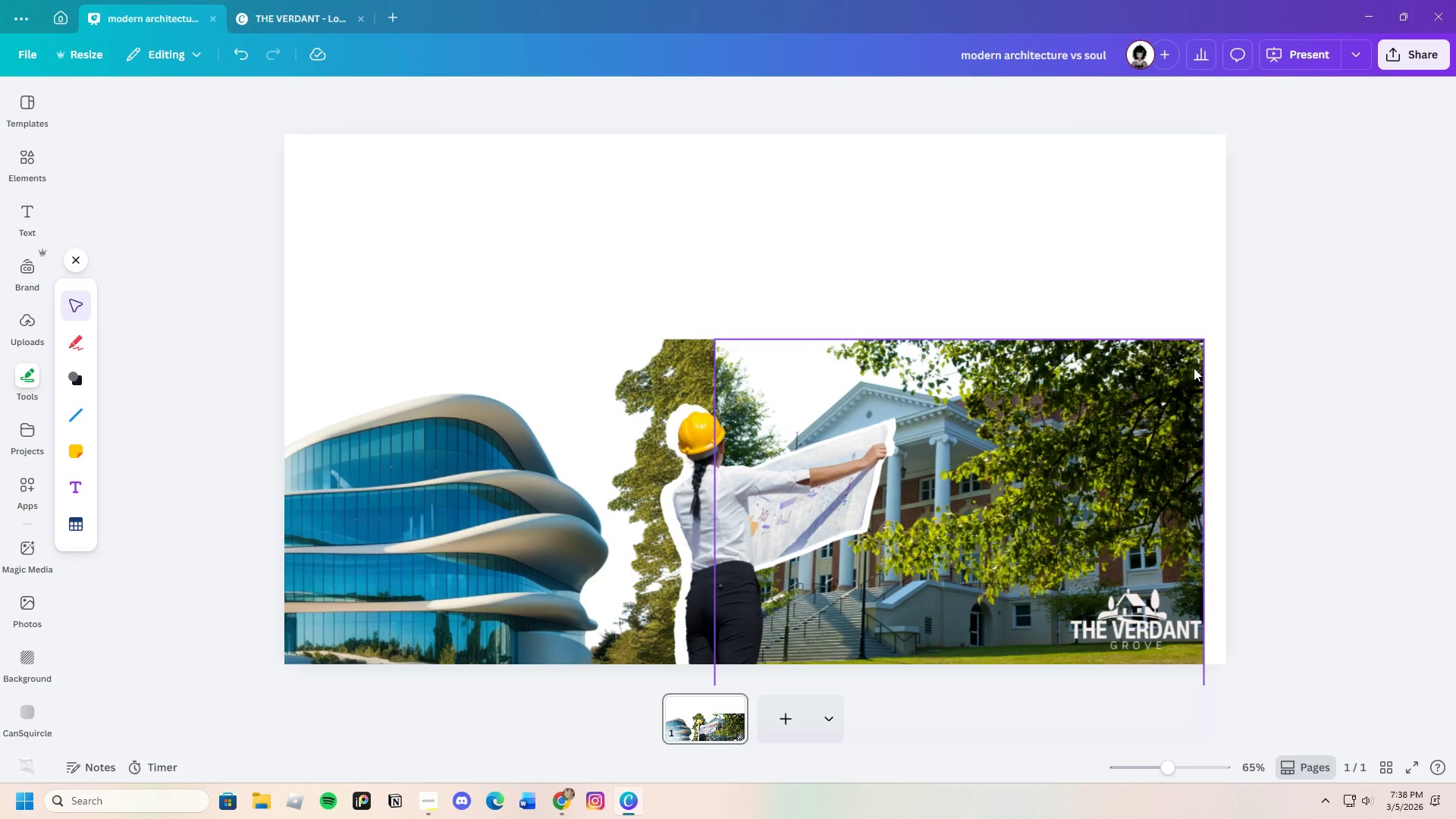 
left_click([1202, 351])
 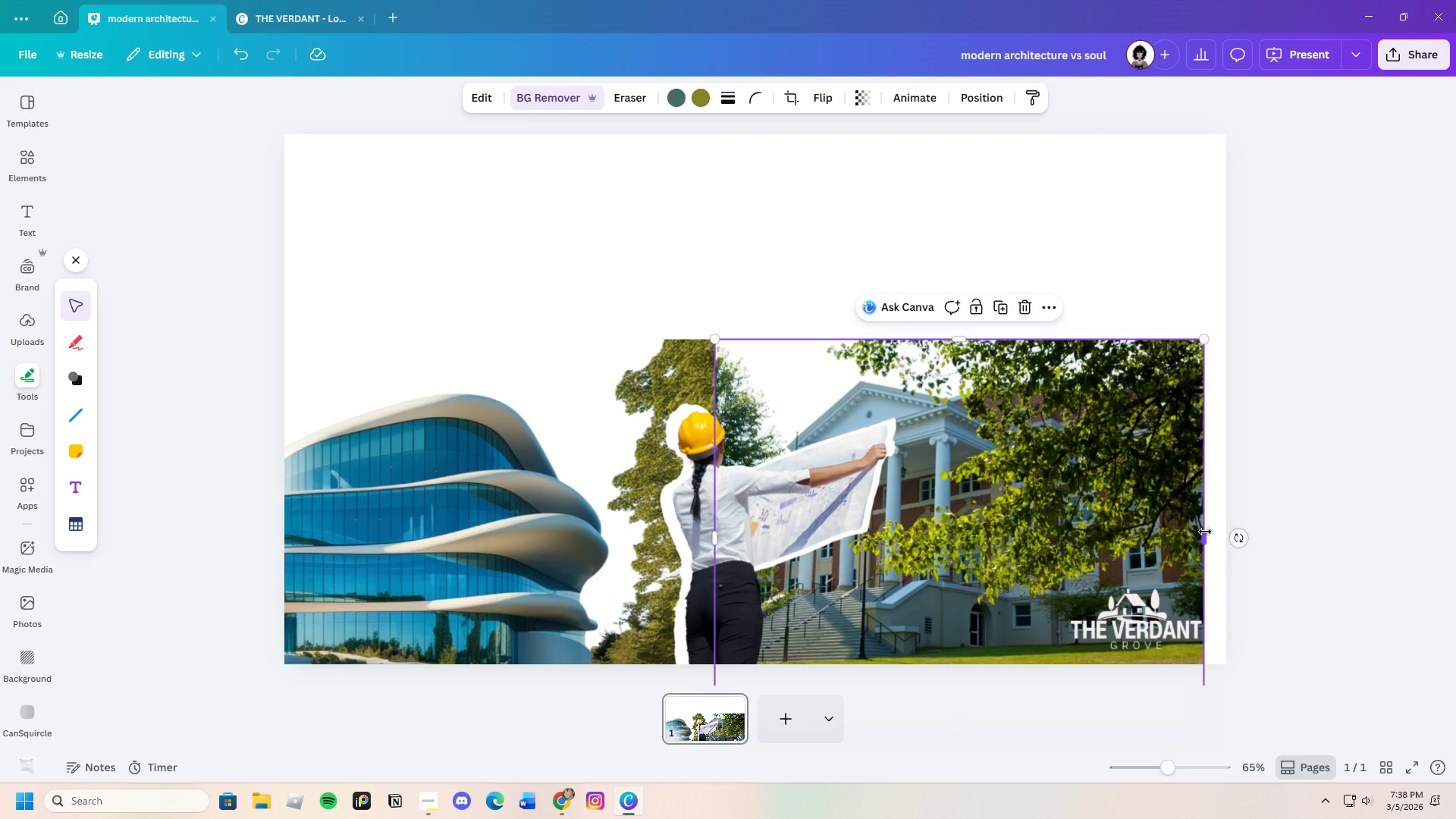 
left_click_drag(start_coordinate=[1206, 536], to_coordinate=[1251, 542])
 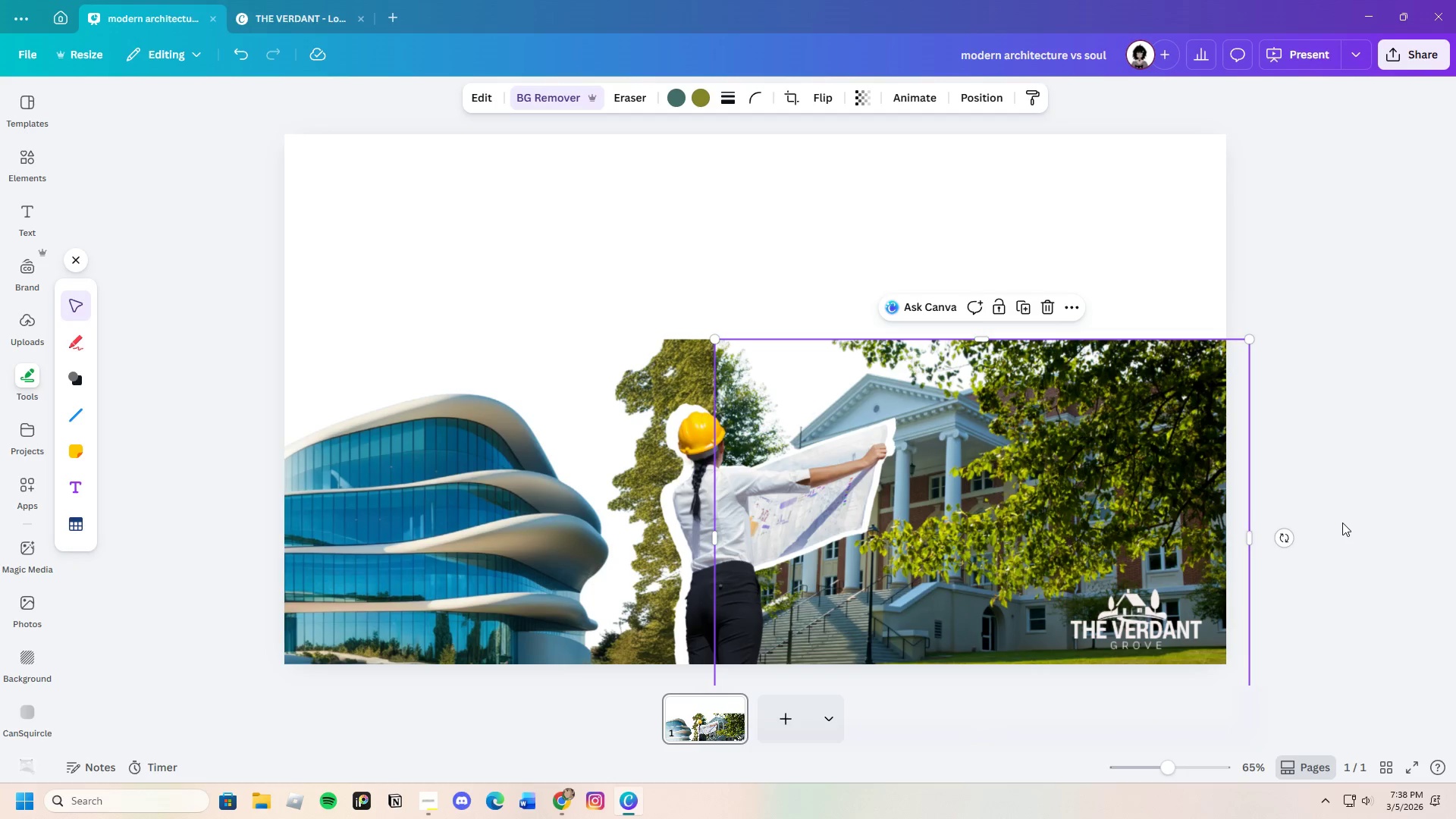 
left_click([1342, 522])
 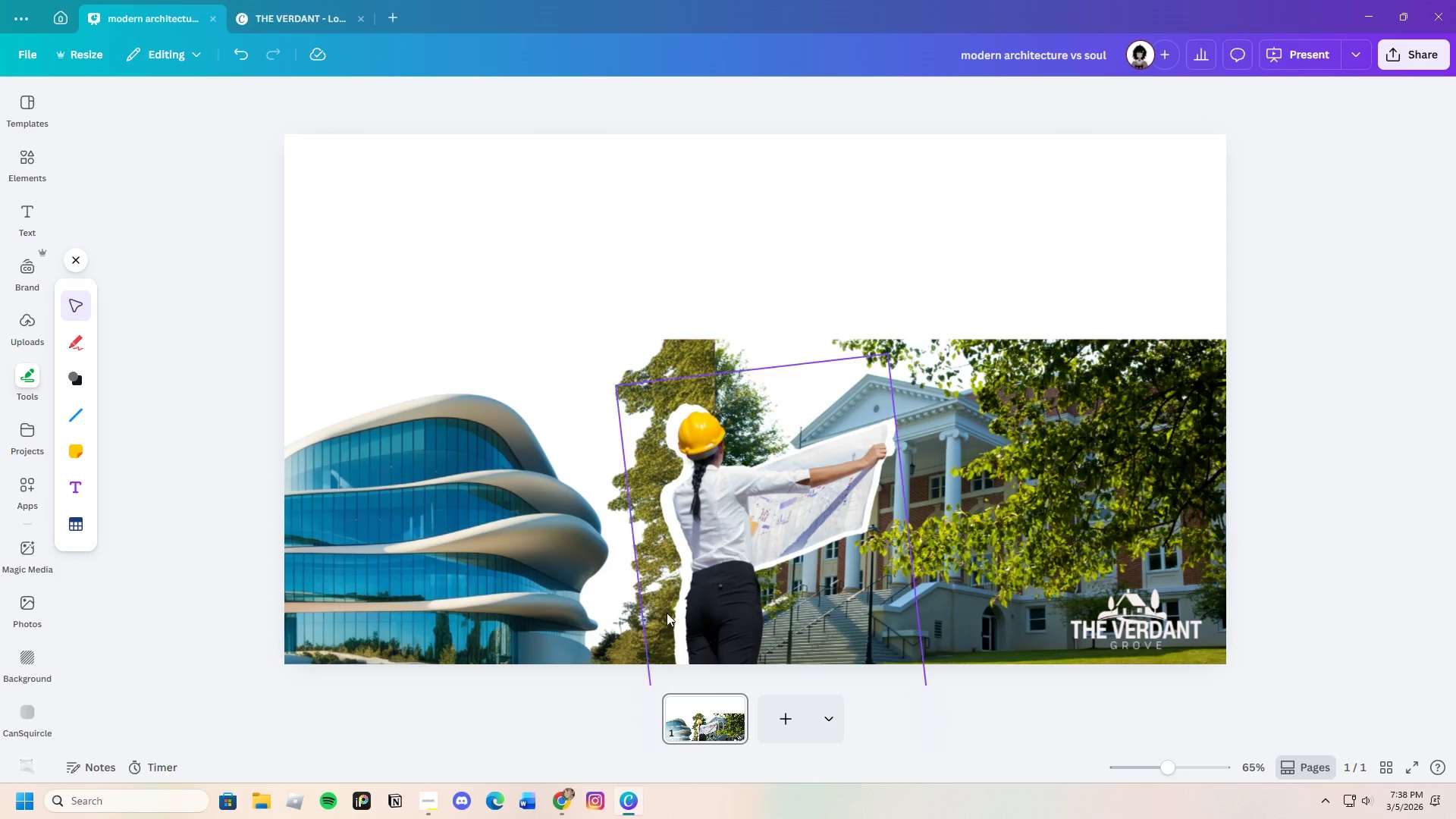 
left_click([1451, 441])
 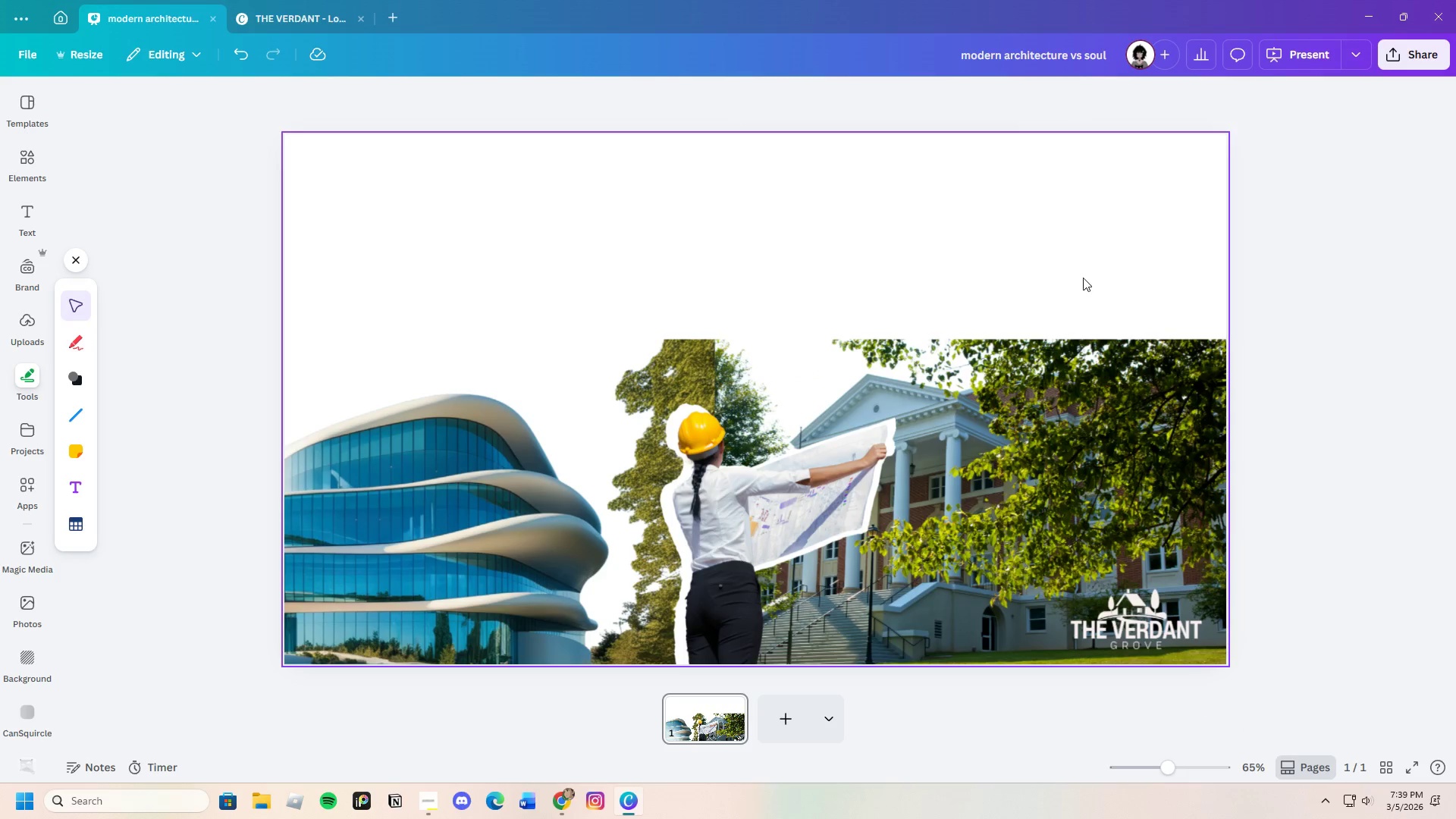 
wait(6.58)
 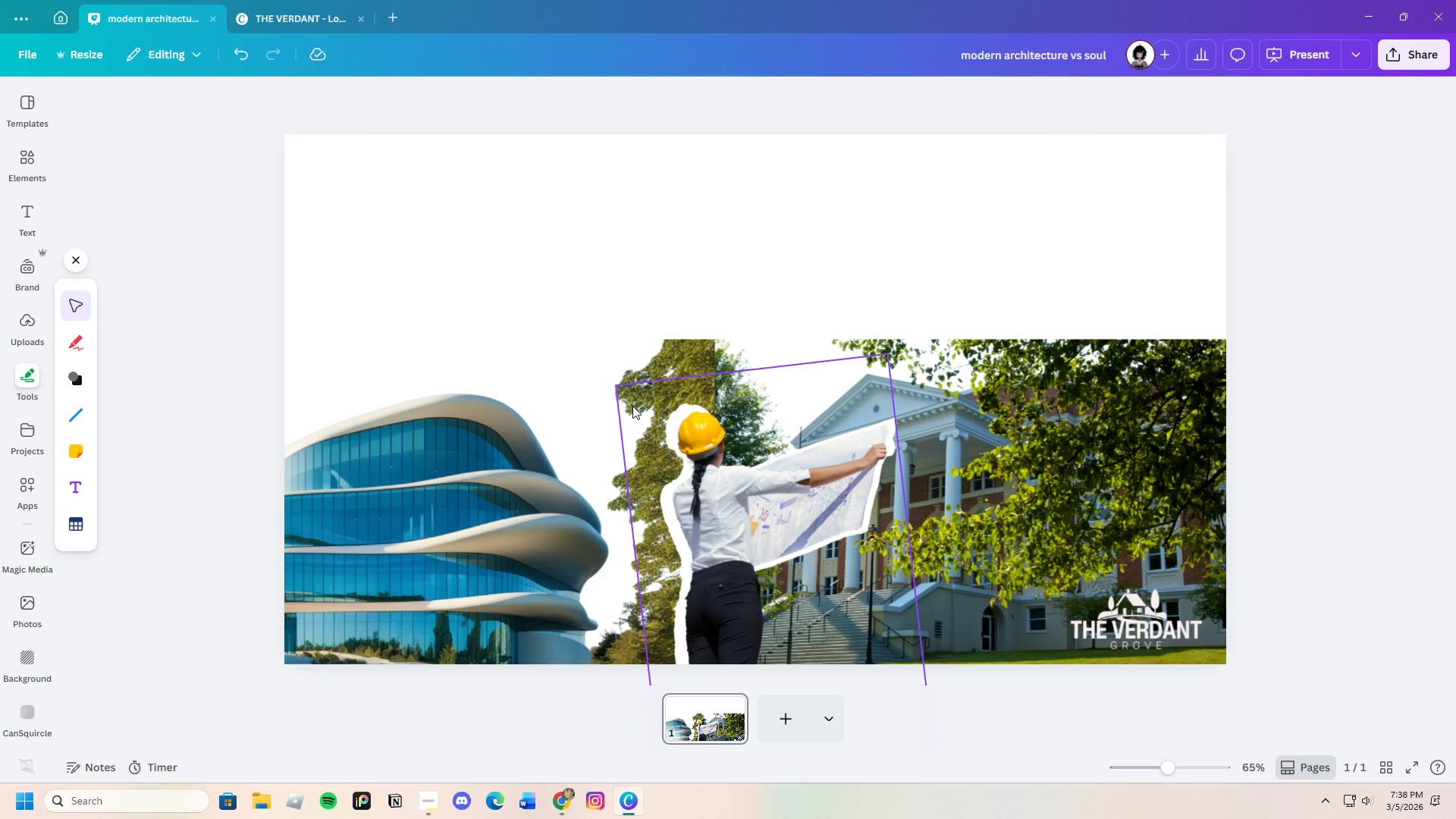 
mouse_move([527, 339])
 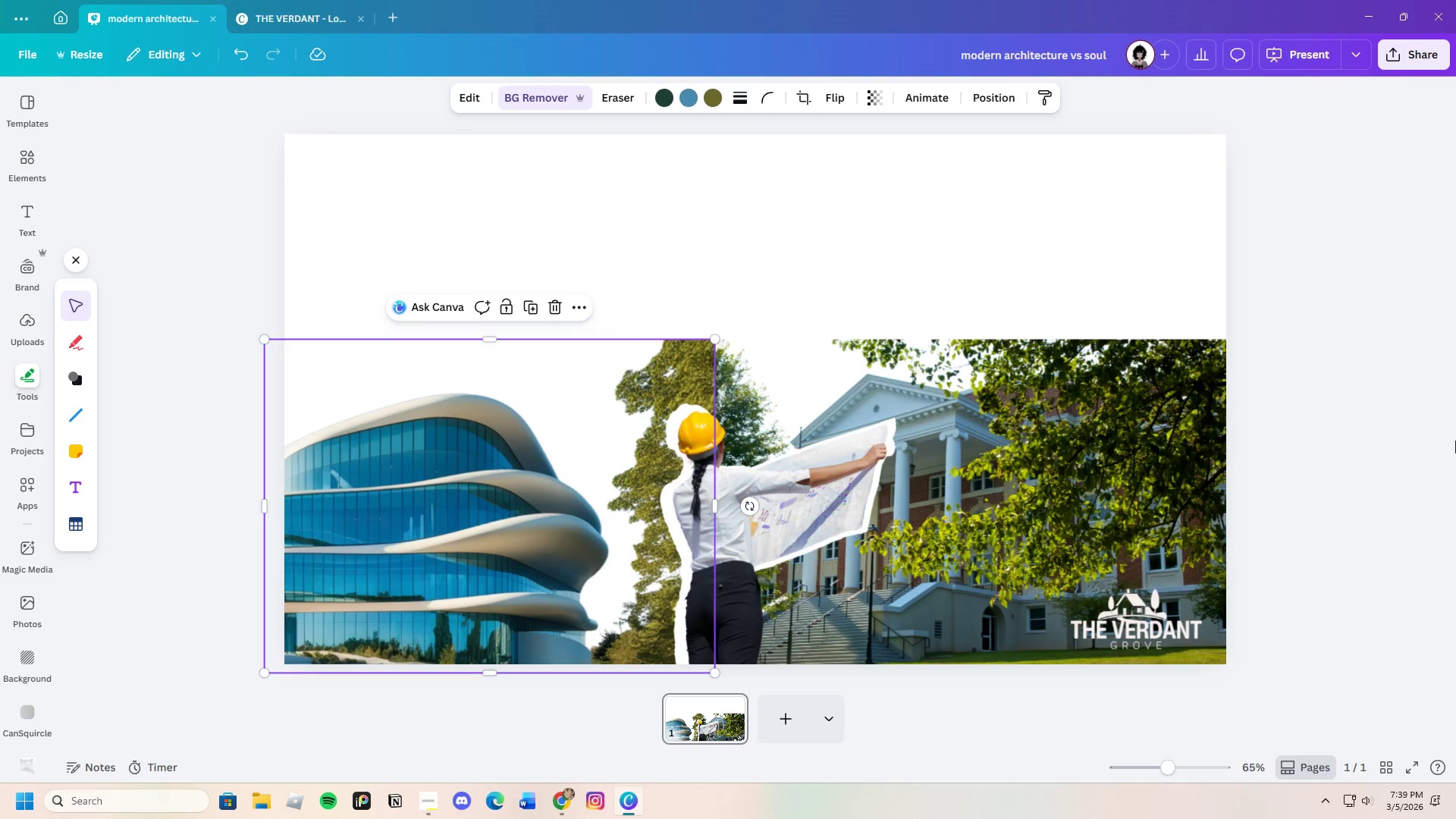 
left_click([1455, 441])
 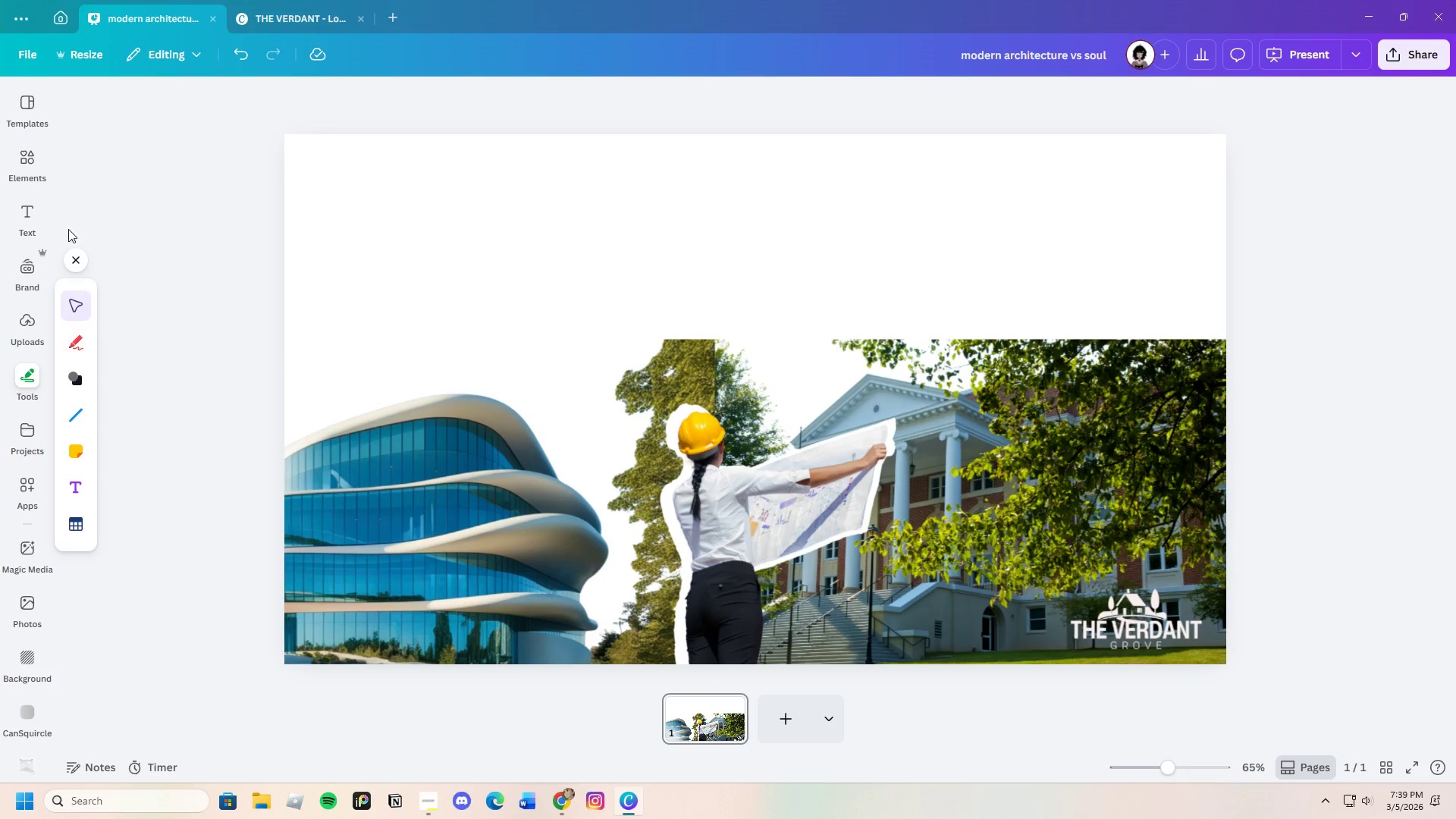 
left_click([25, 209])
 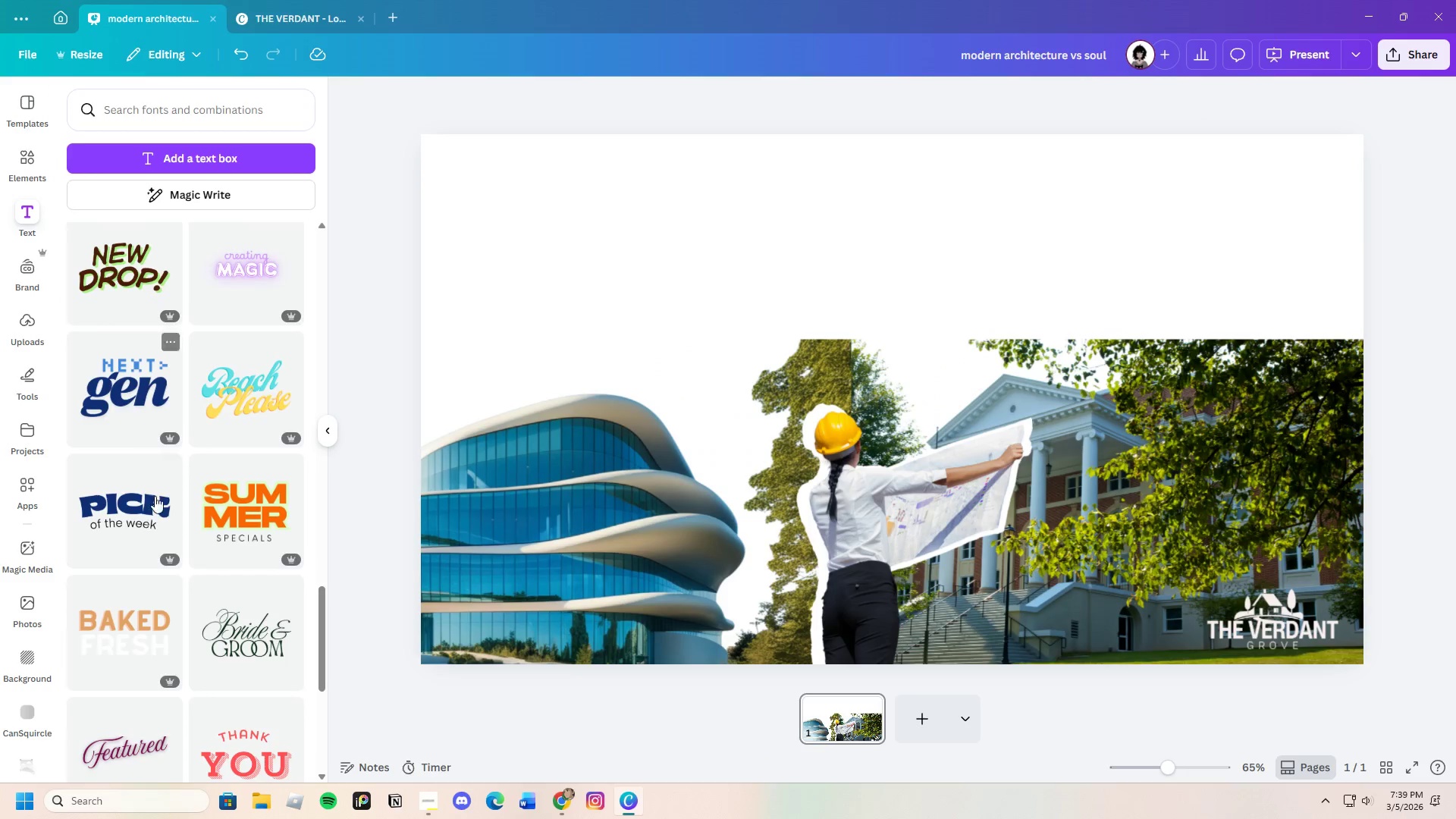 
scroll: coordinate [233, 607], scroll_direction: down, amount: 15.0
 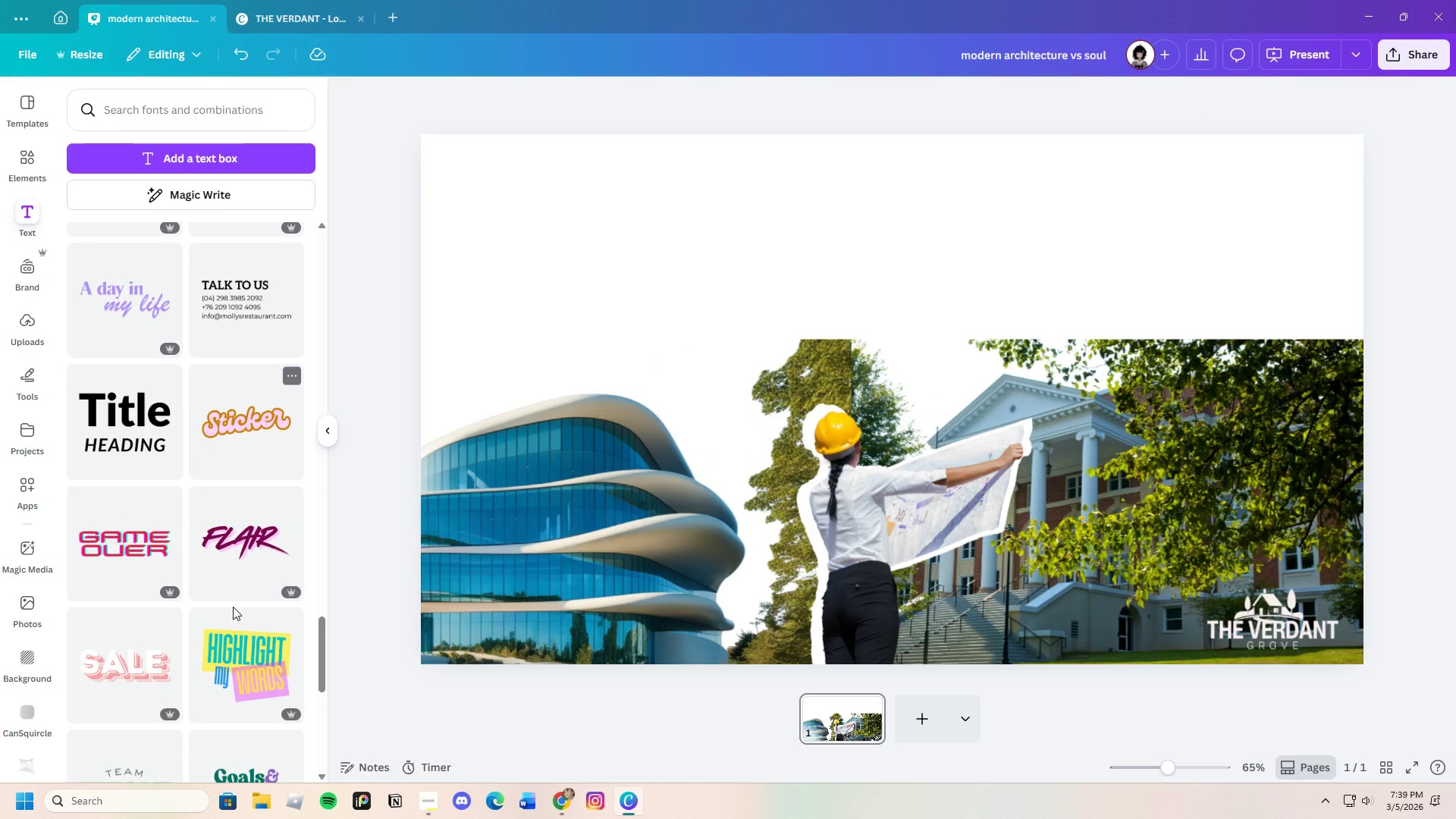 
scroll: coordinate [233, 607], scroll_direction: up, amount: 3.0
 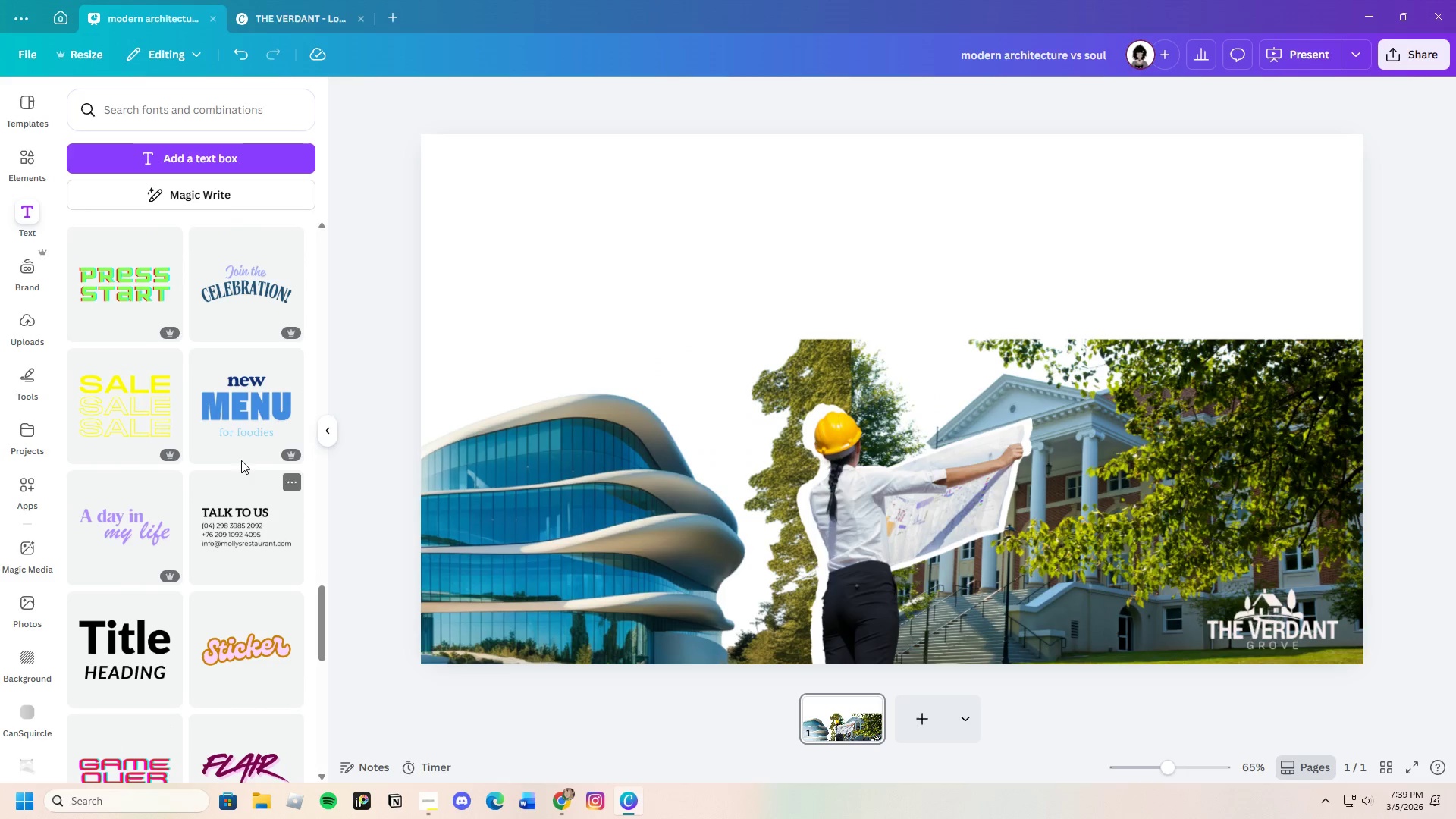 
left_click([256, 407])
 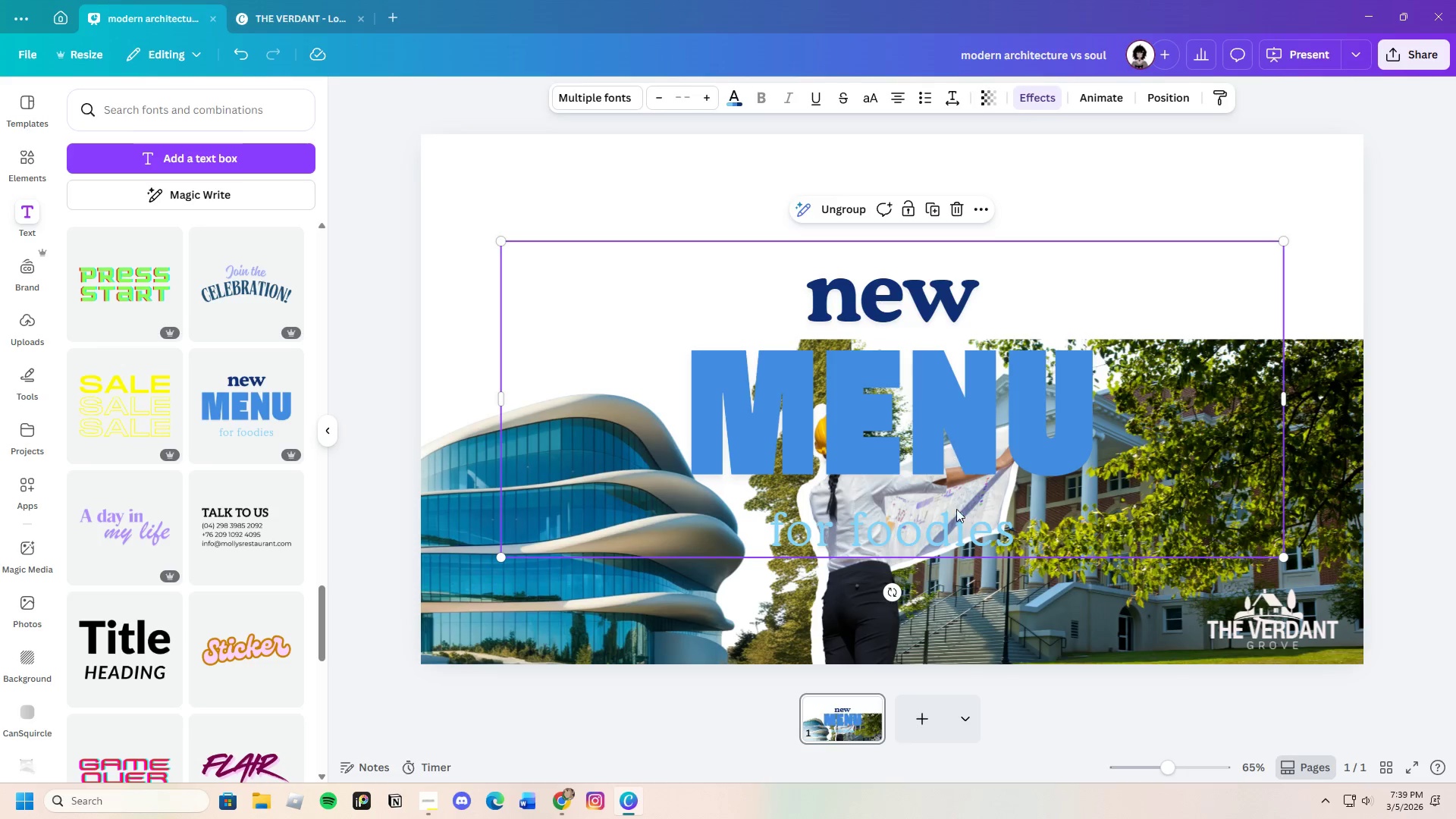 
left_click([946, 526])
 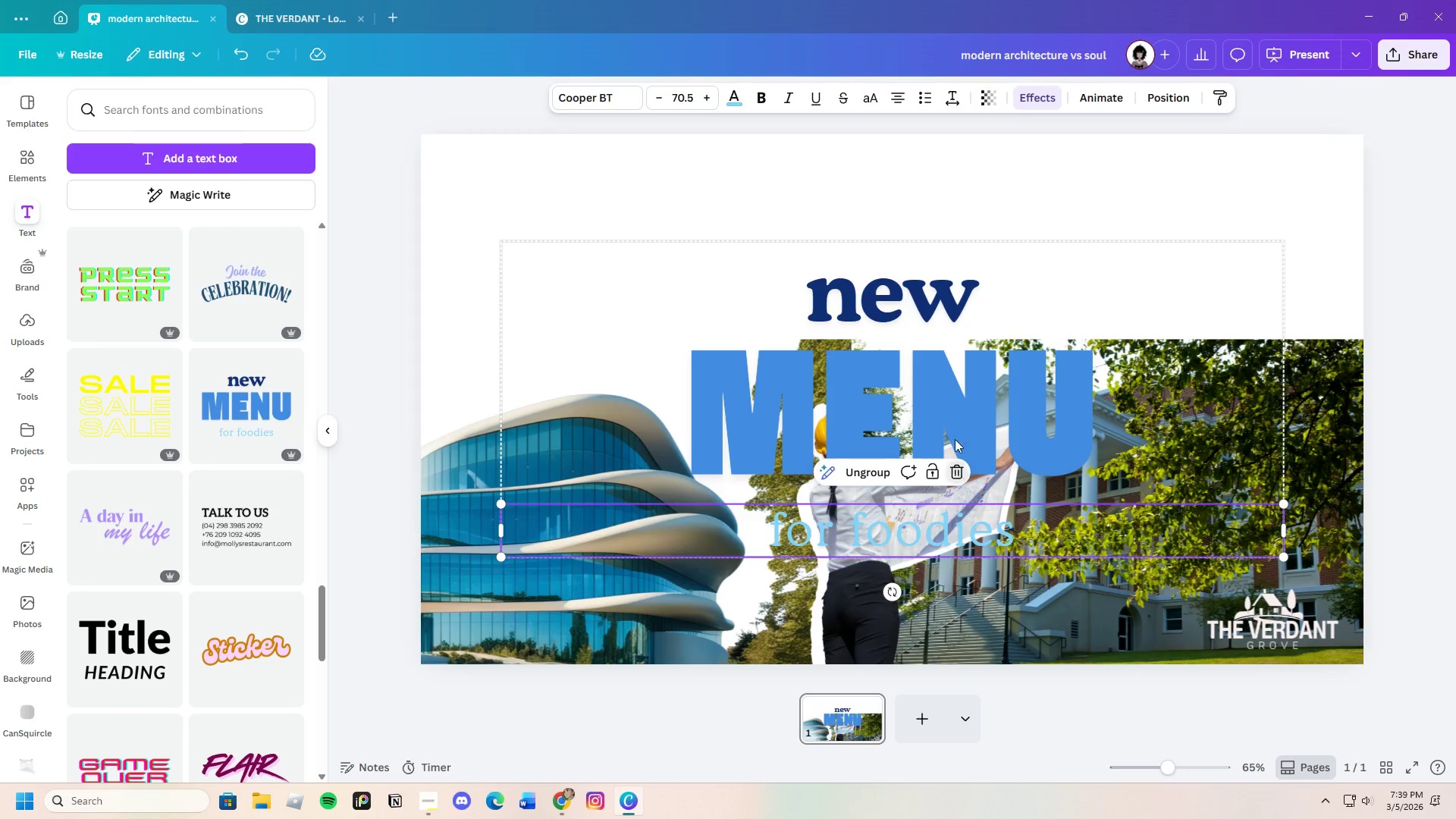 
double_click([889, 275])
 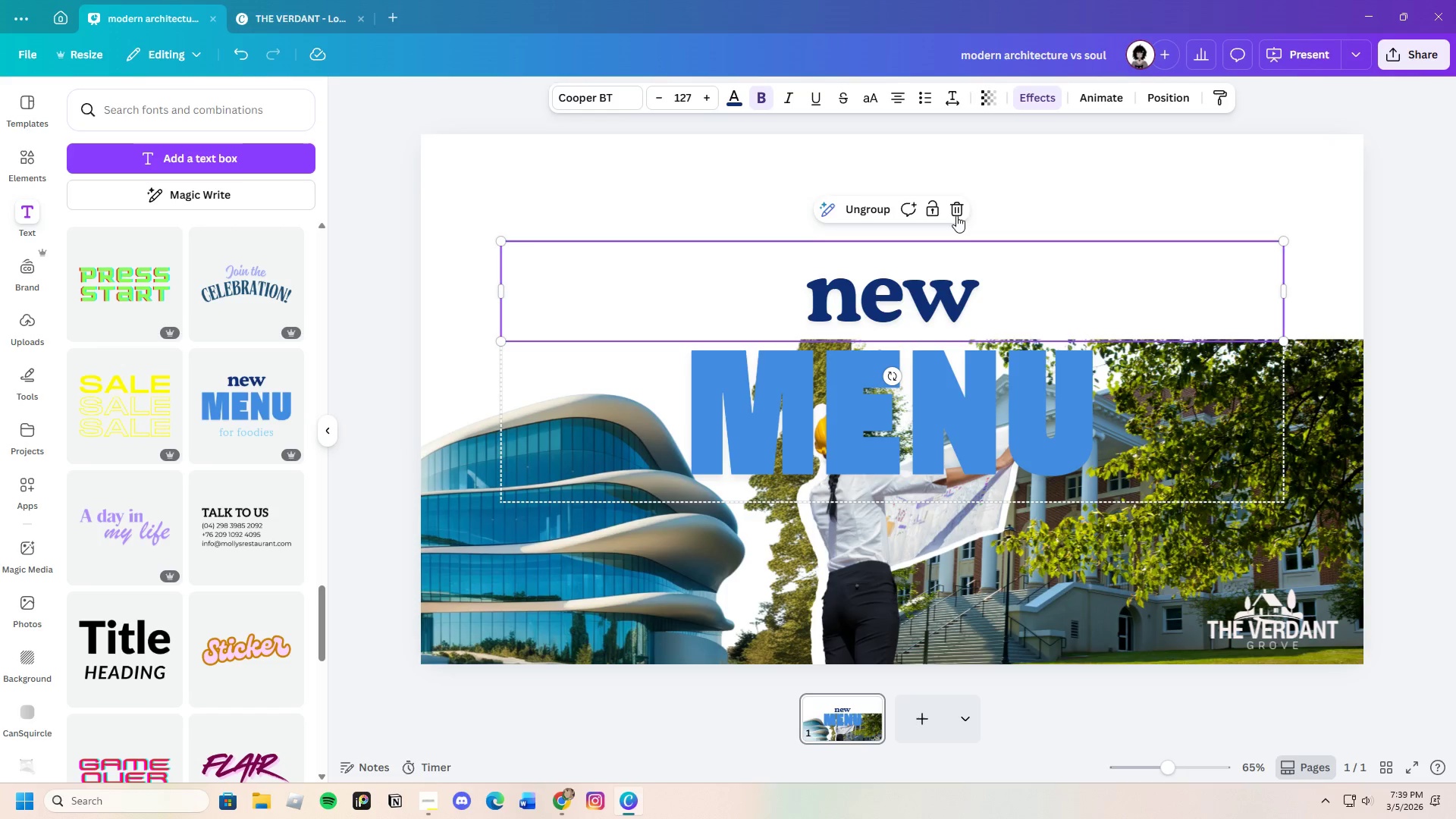 
left_click([956, 203])
 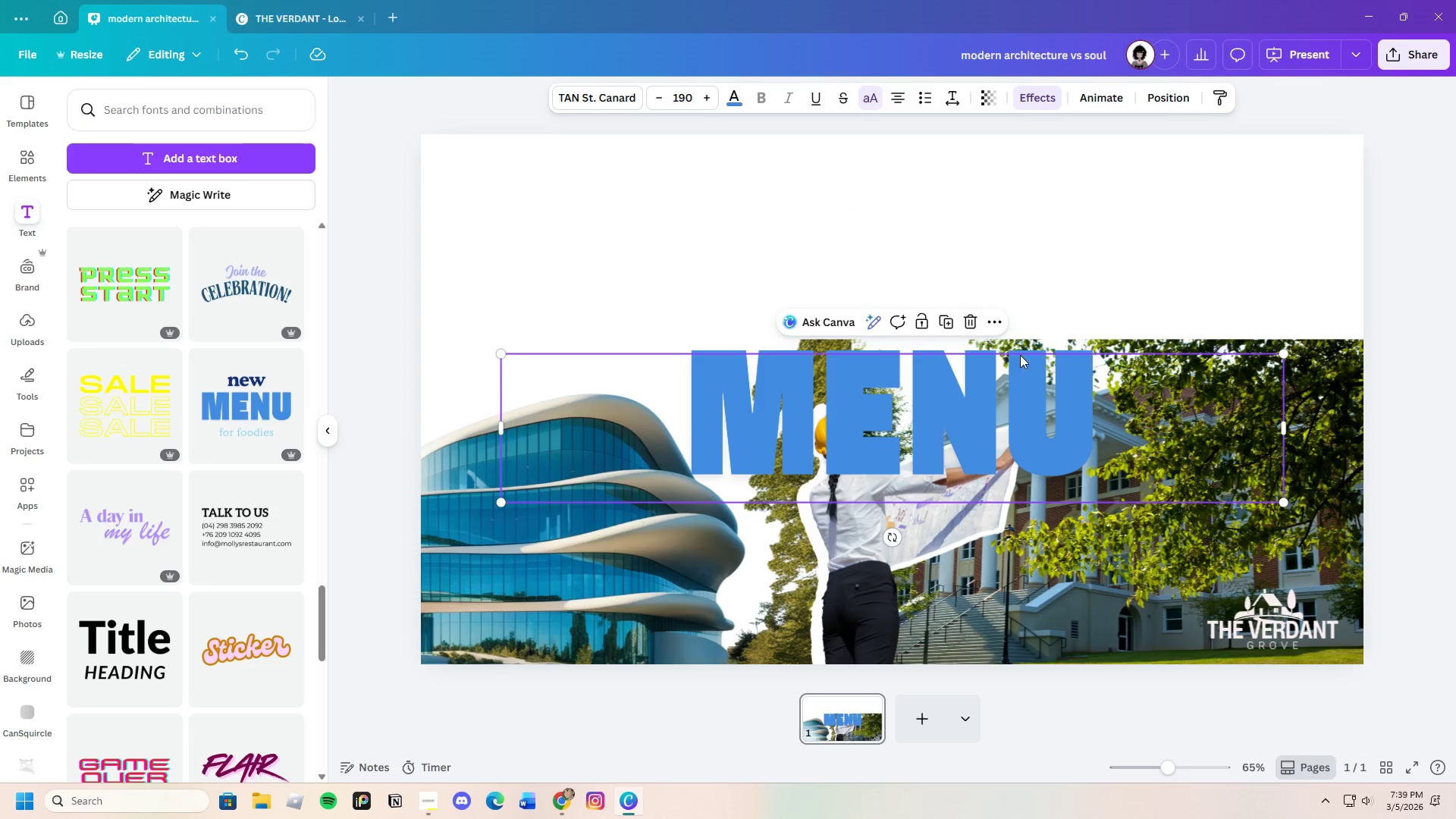 
left_click([1020, 362])
 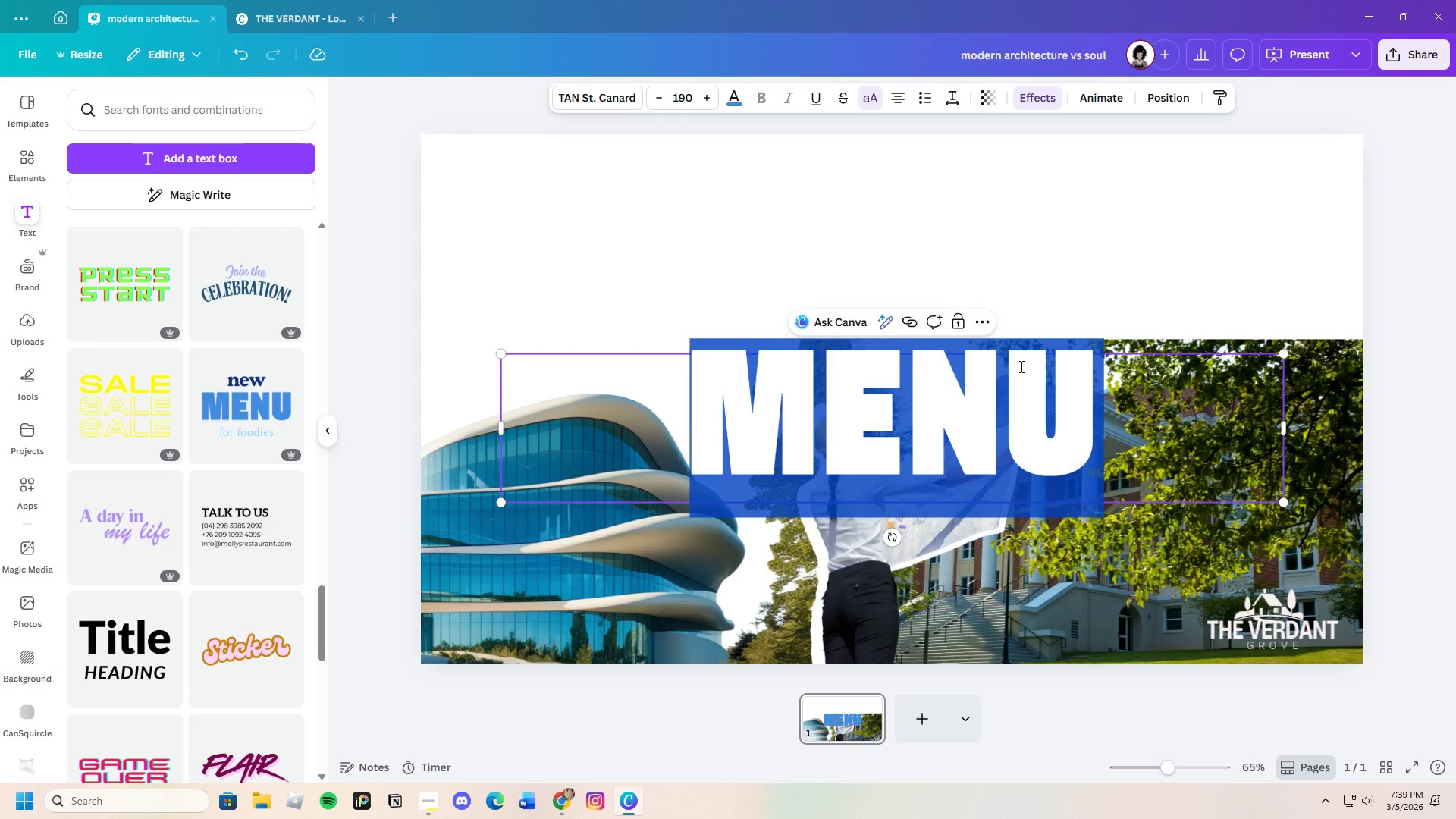 
key(Backspace)
type(moder)
 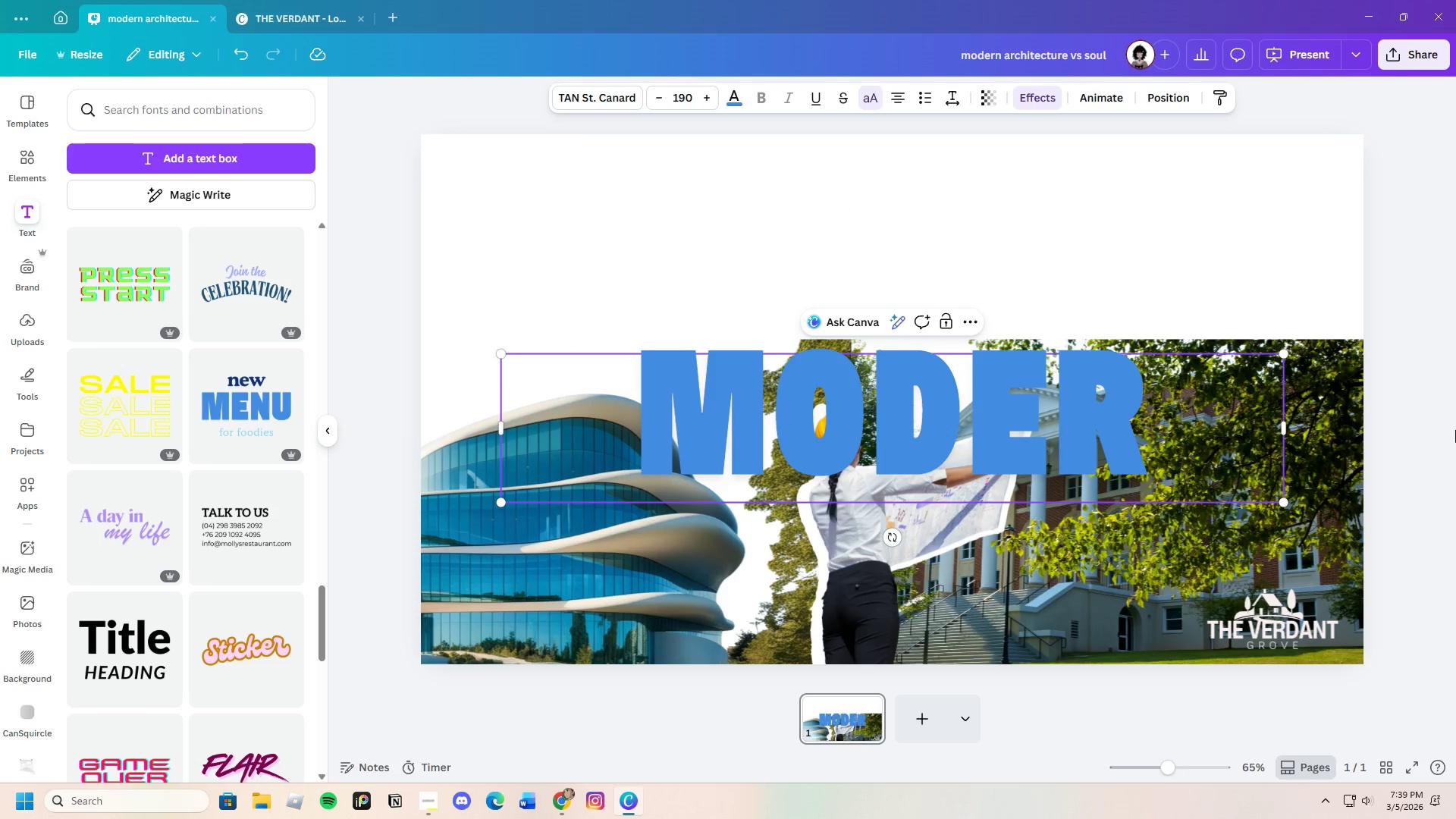 
double_click([1006, 418])
 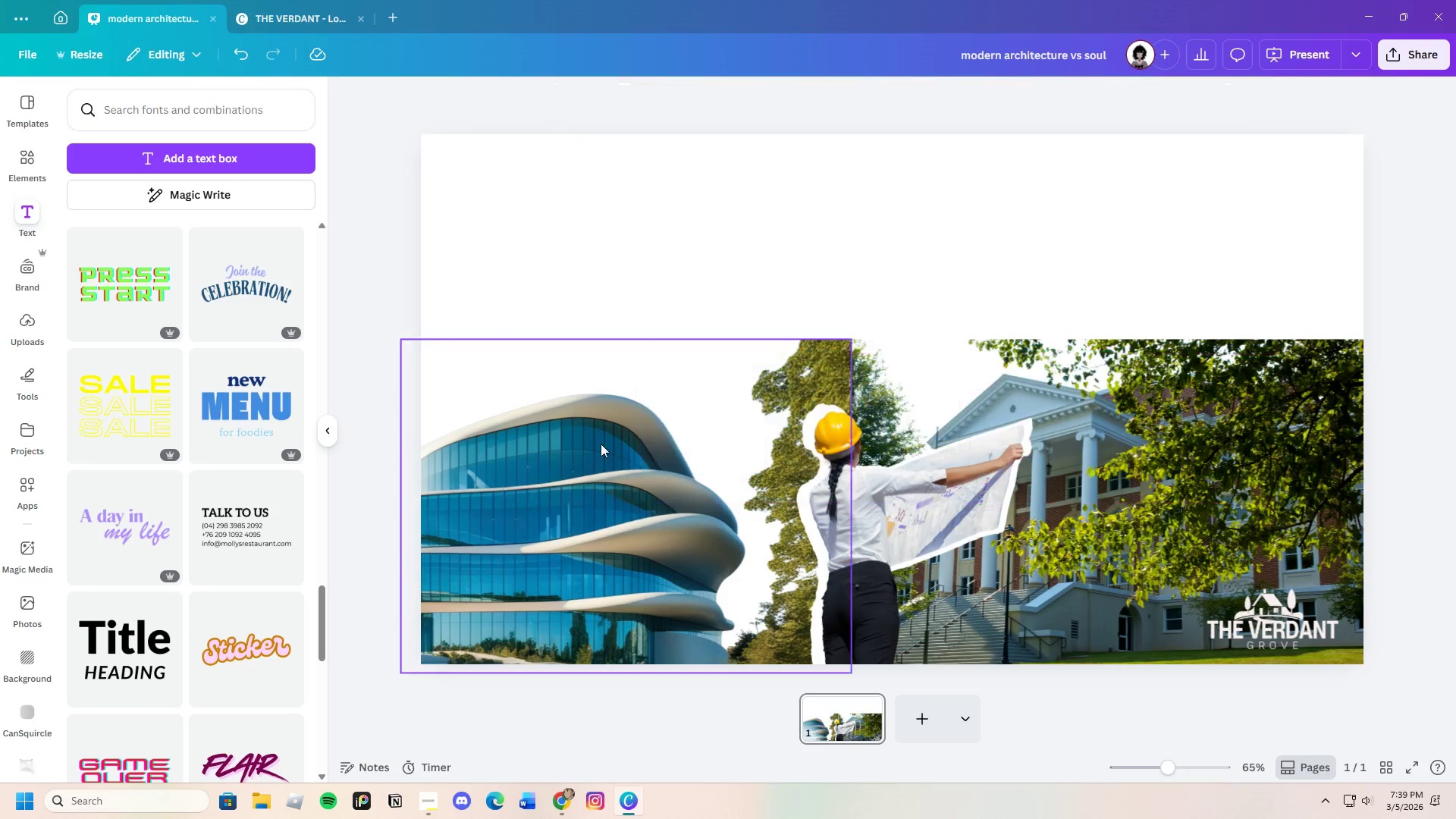 
scroll: coordinate [183, 528], scroll_direction: down, amount: 23.0
 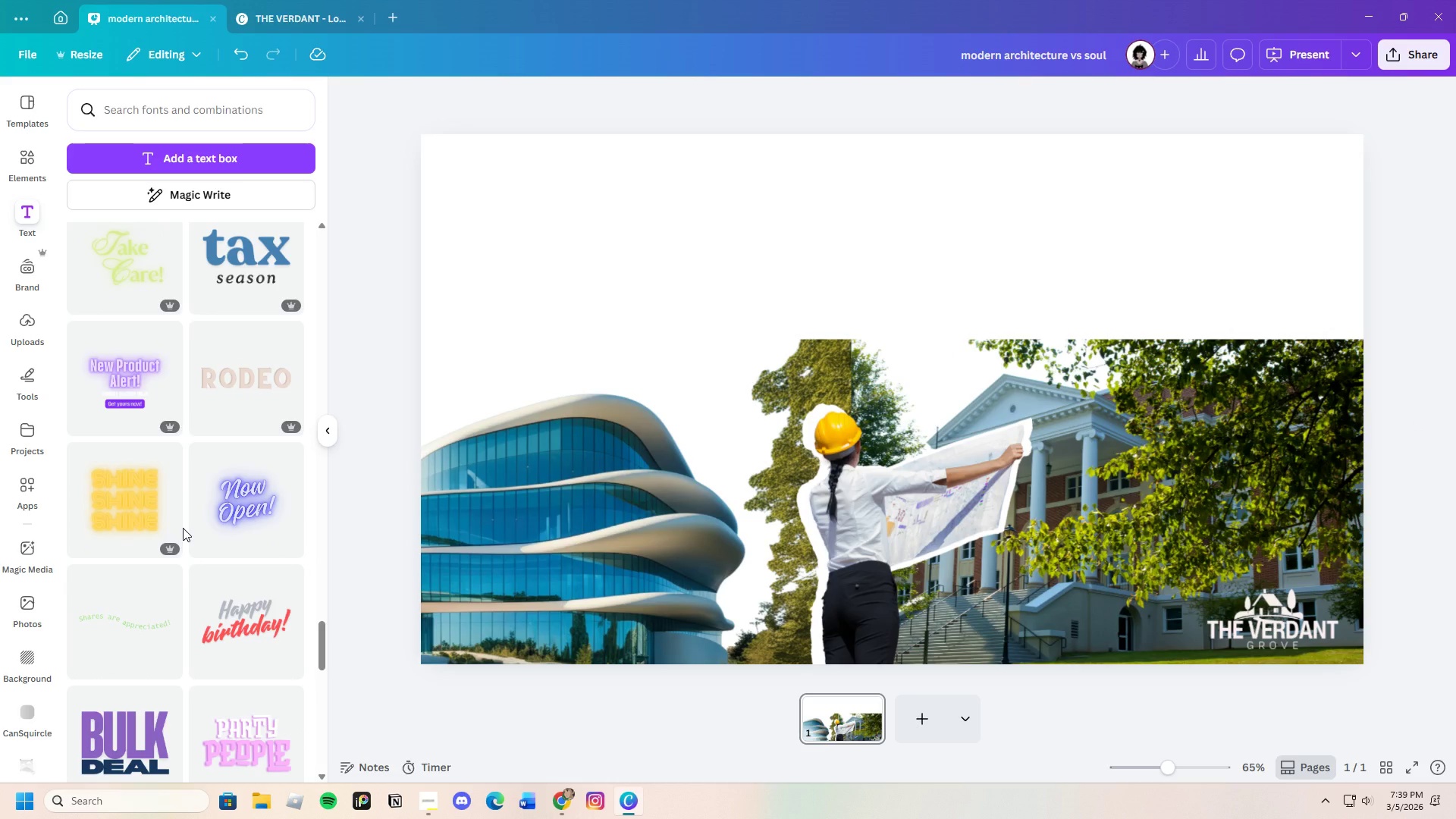 
scroll: coordinate [183, 528], scroll_direction: down, amount: 5.0
 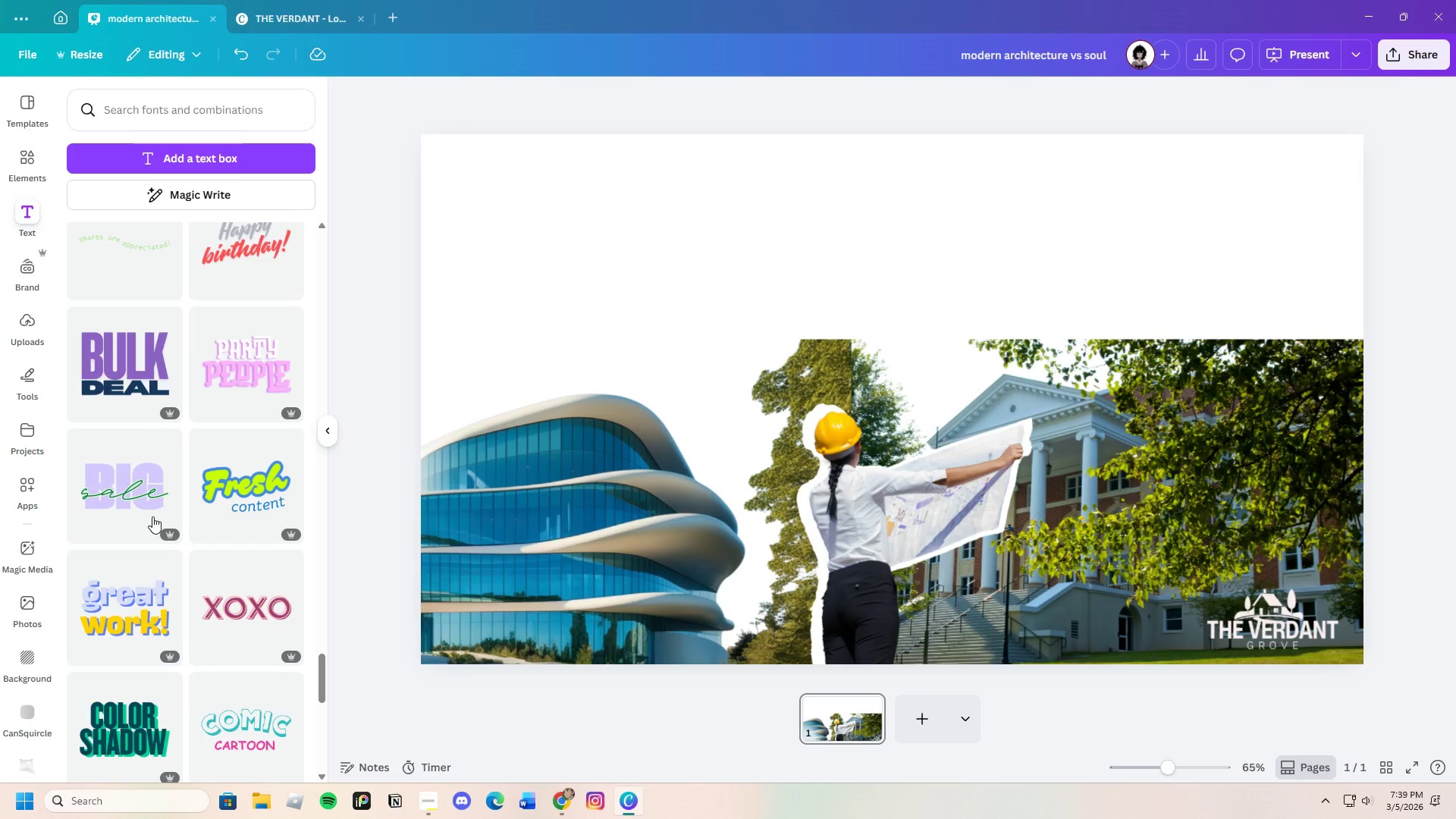 
left_click([108, 381])
 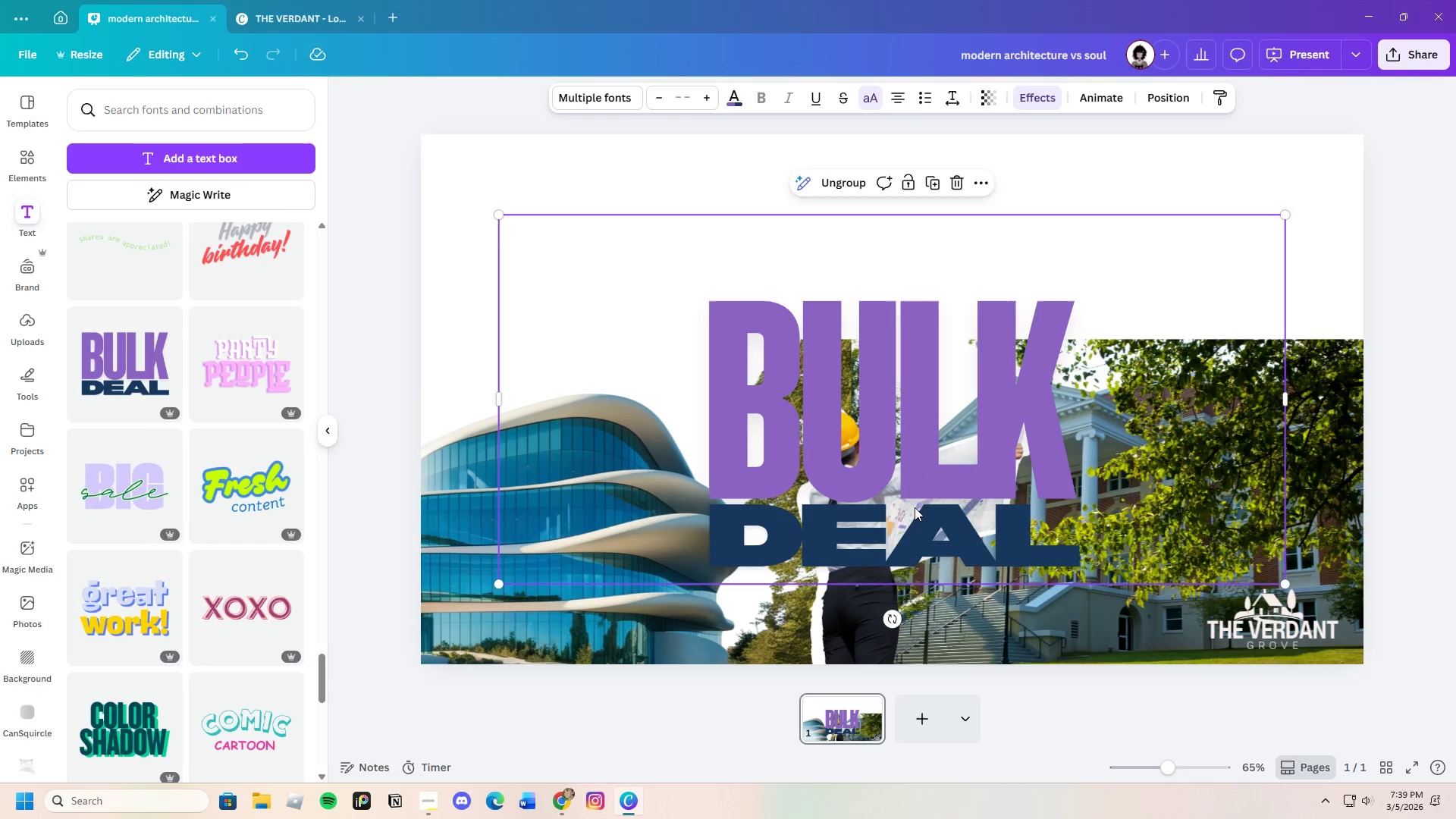 
left_click([918, 527])
 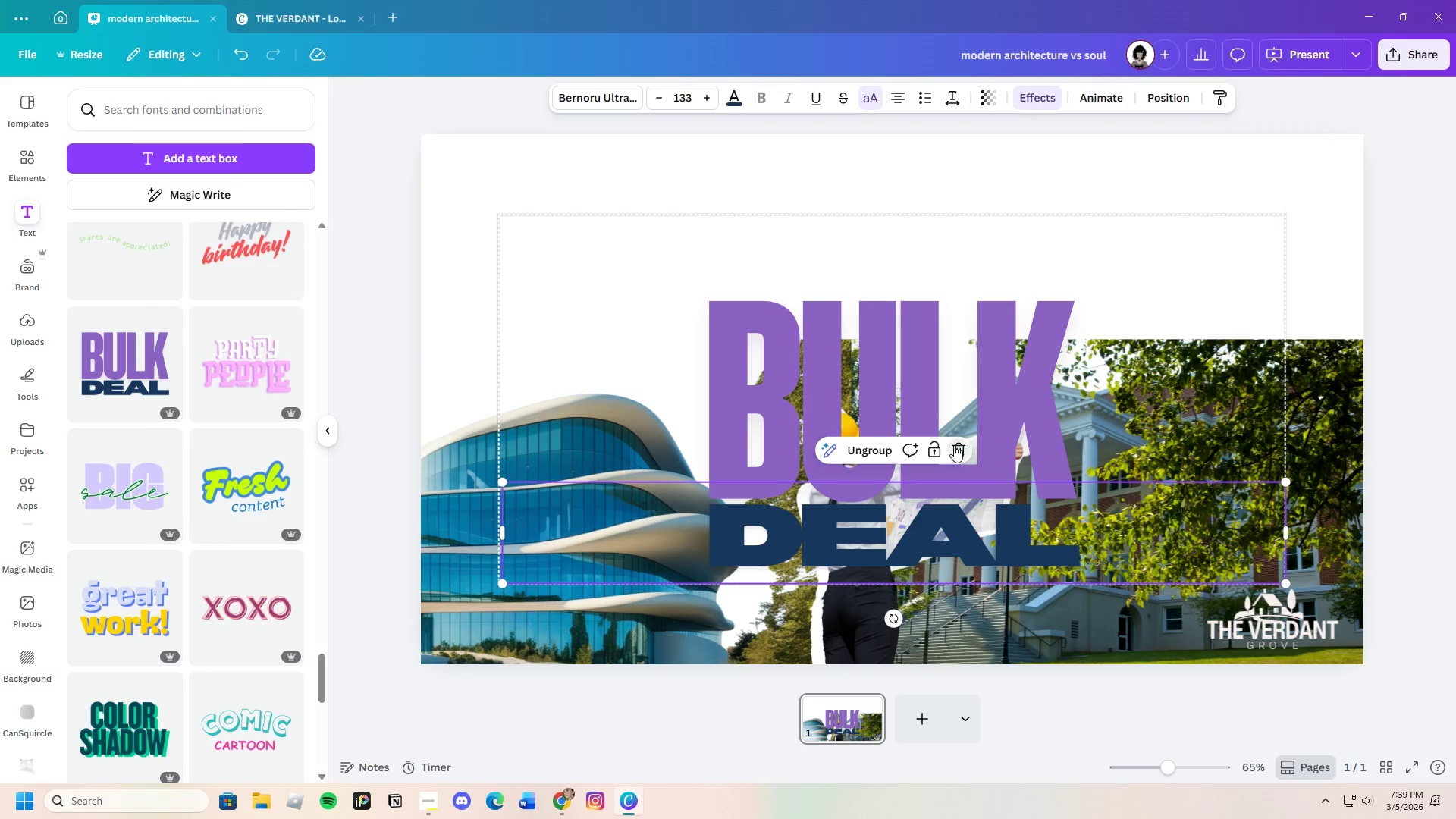 
double_click([966, 442])
 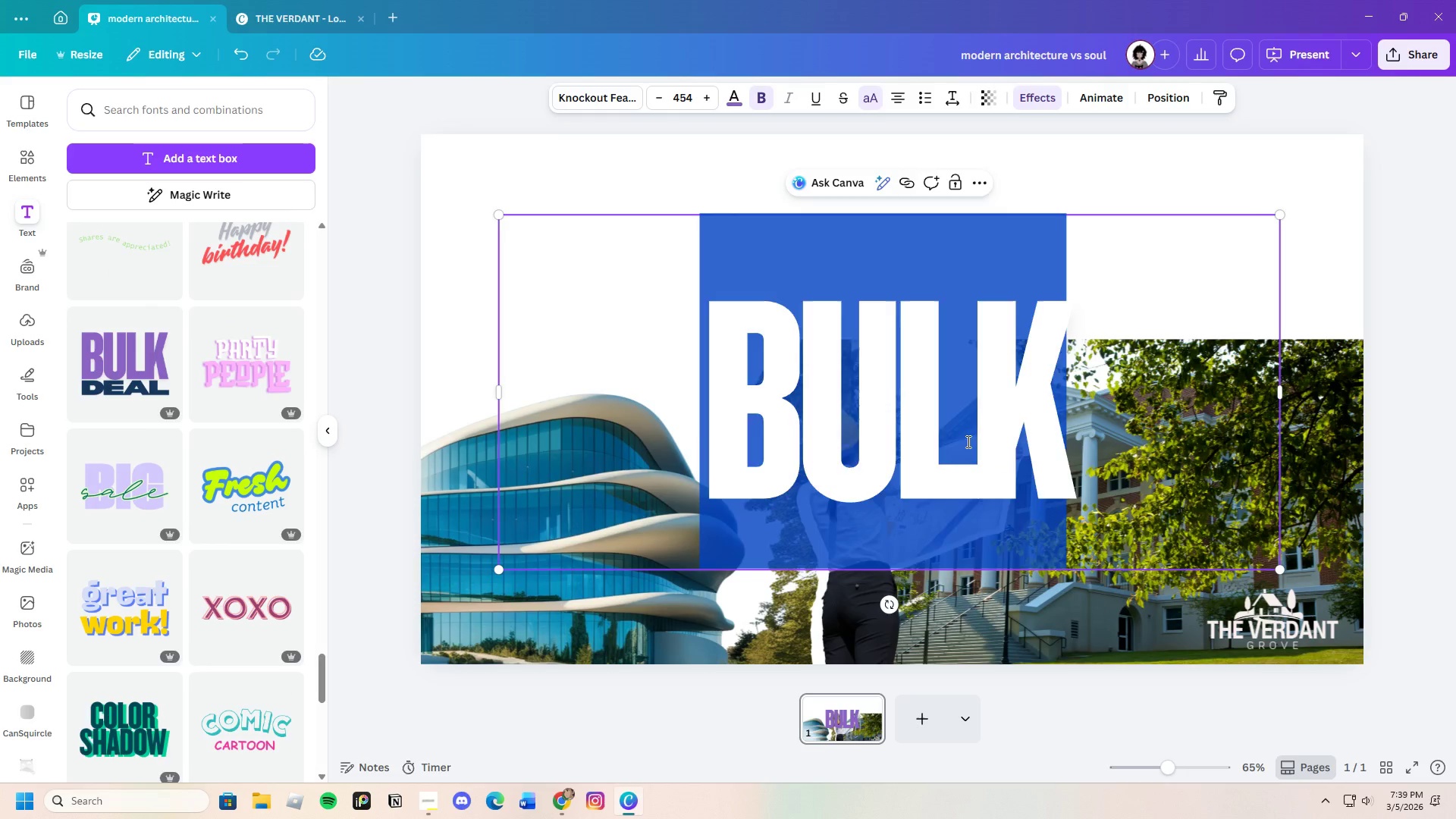 
key(Backspace)
type(modern achitecture)
 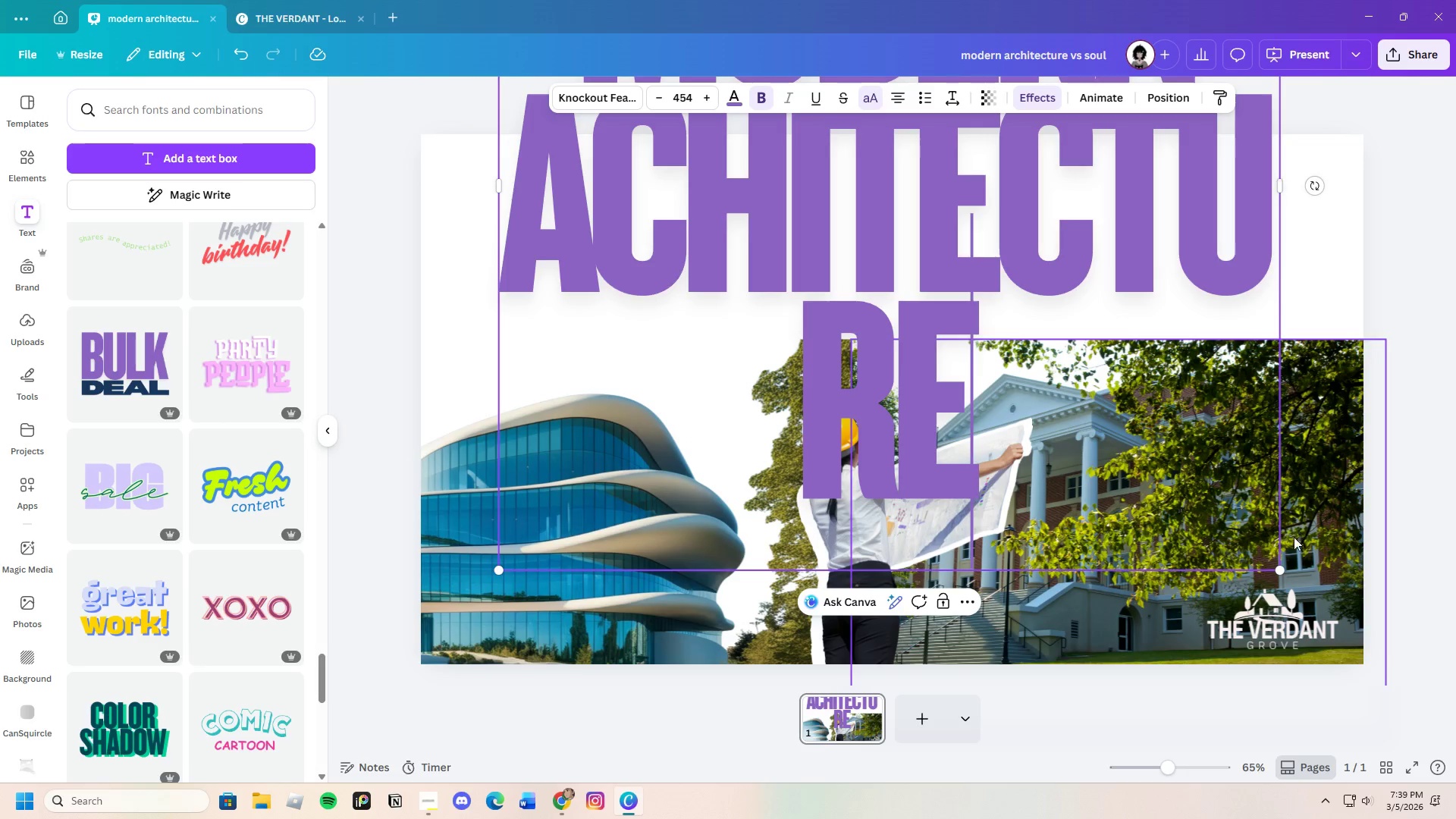 
left_click_drag(start_coordinate=[1281, 574], to_coordinate=[815, 344])
 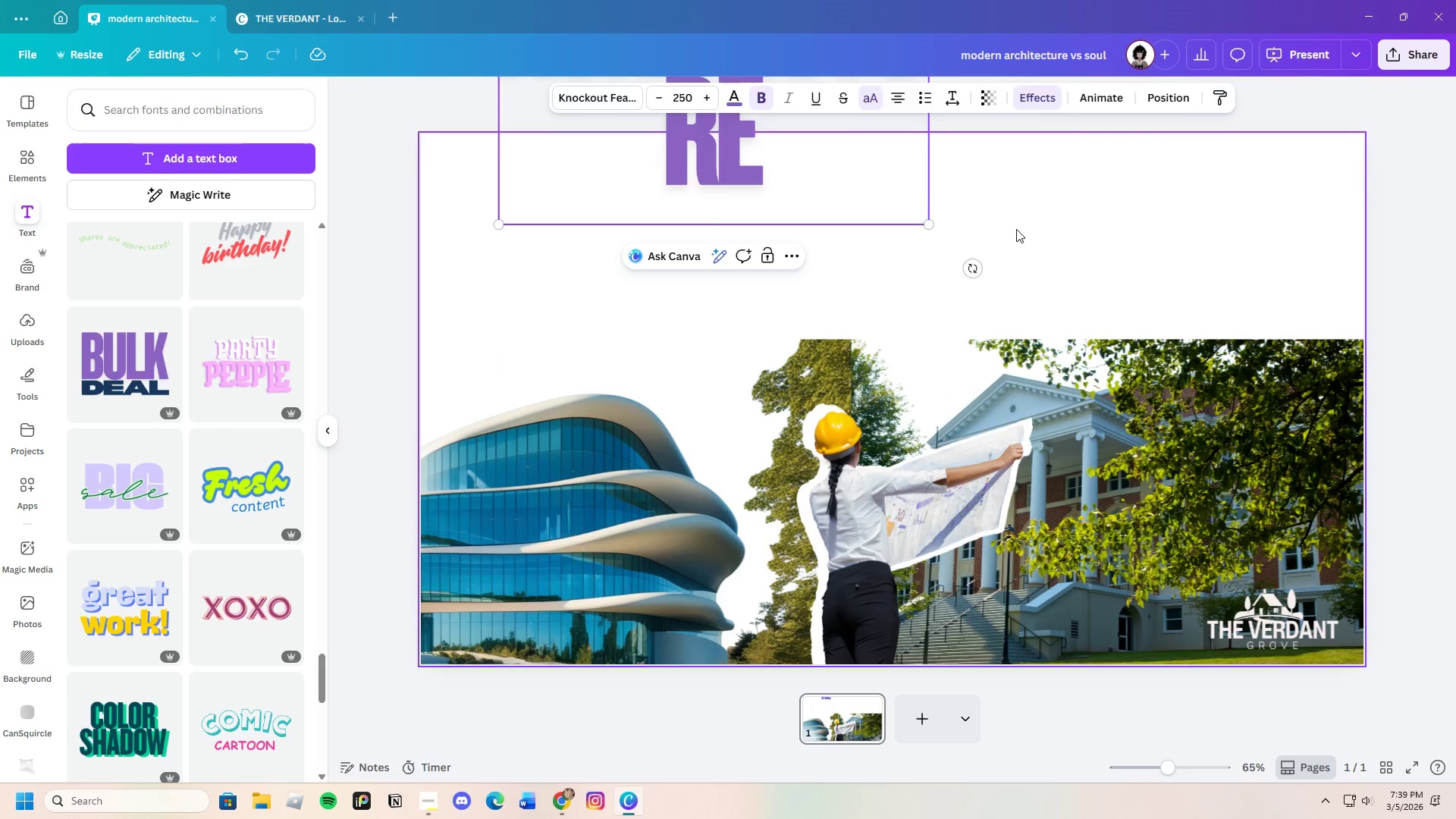 
left_click([1016, 229])
 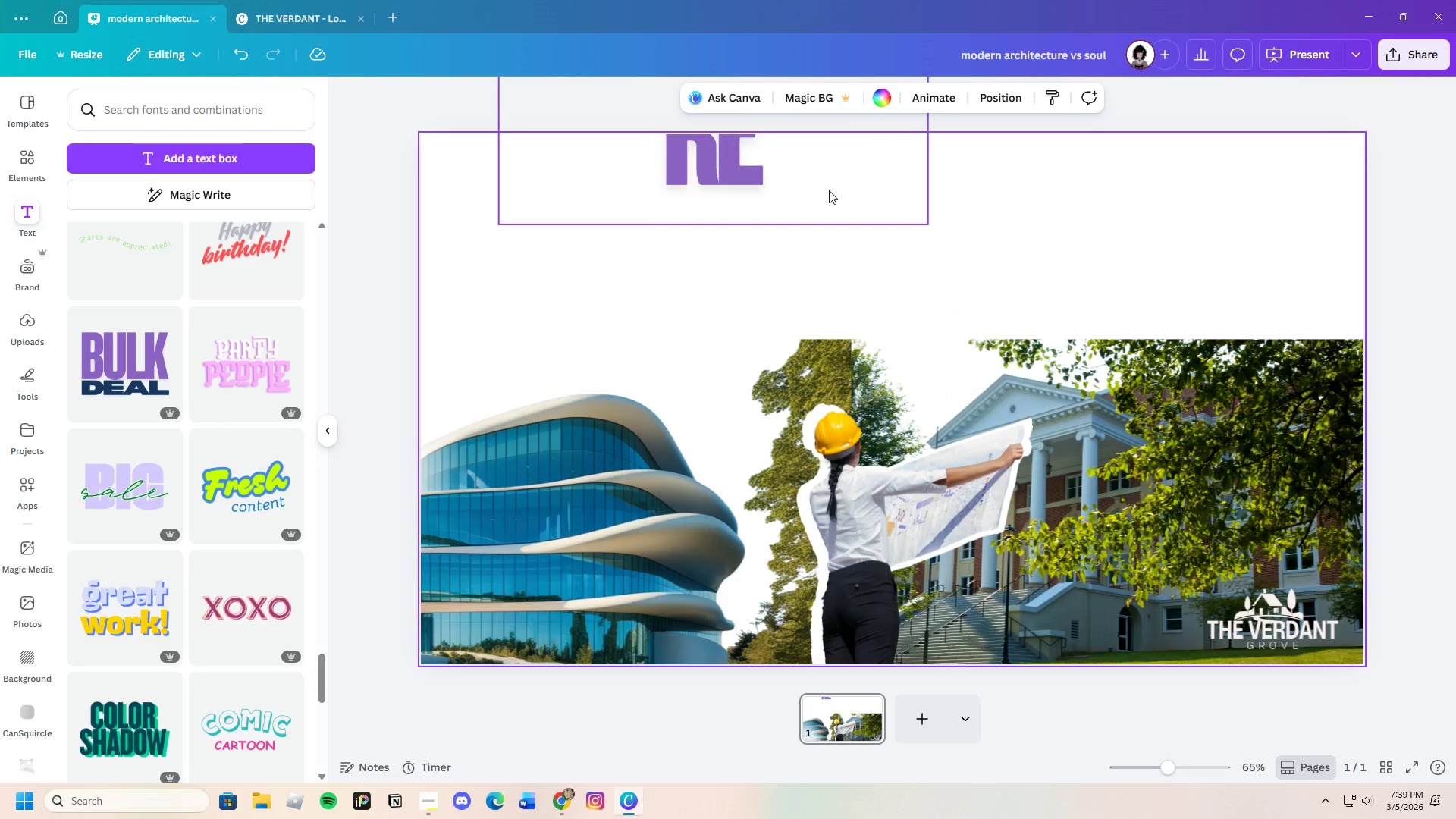 
left_click([827, 190])
 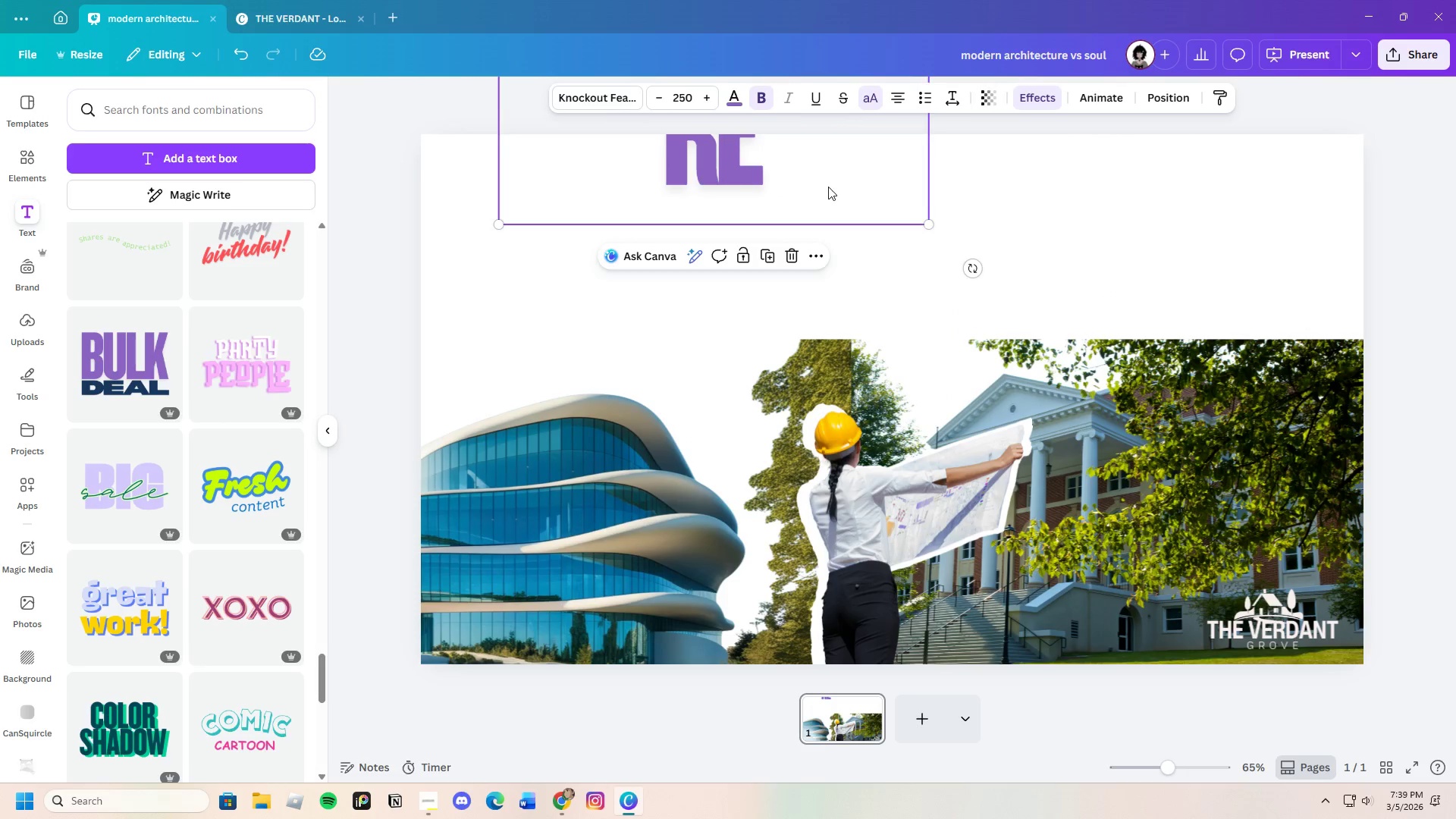 
left_click_drag(start_coordinate=[828, 187], to_coordinate=[801, 453])
 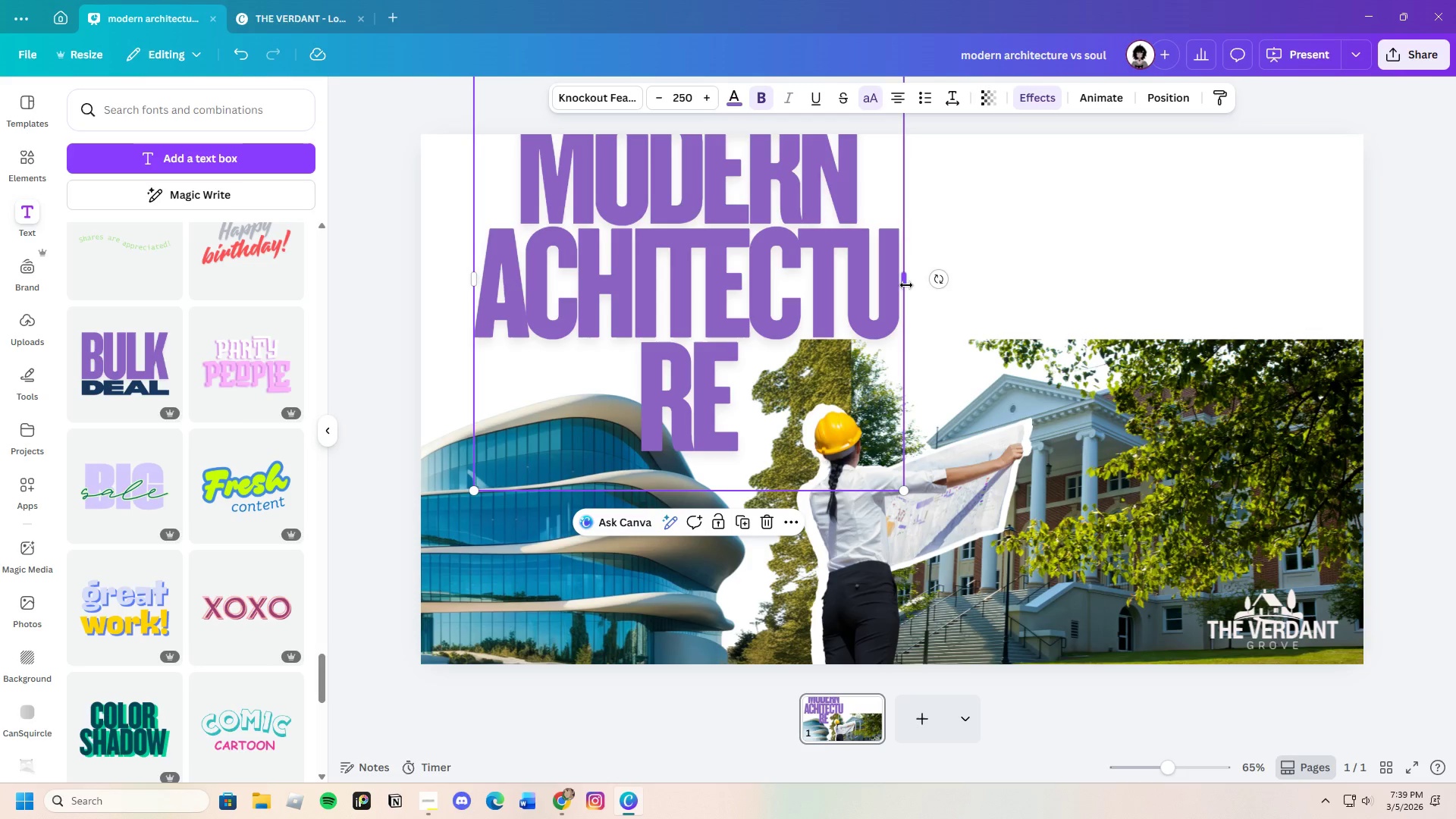 
left_click_drag(start_coordinate=[907, 281], to_coordinate=[1034, 291])
 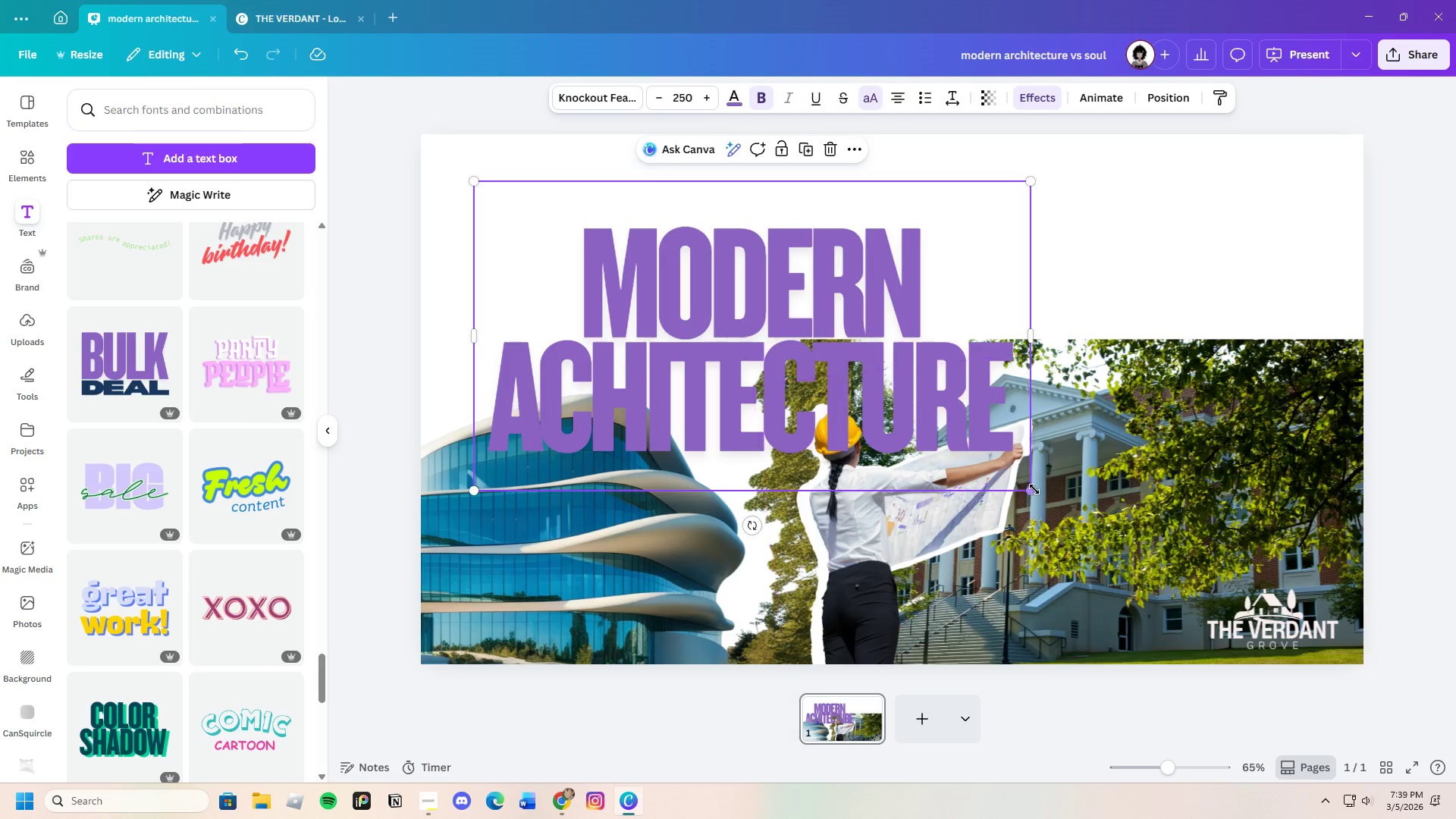 
left_click_drag(start_coordinate=[1031, 489], to_coordinate=[870, 359])
 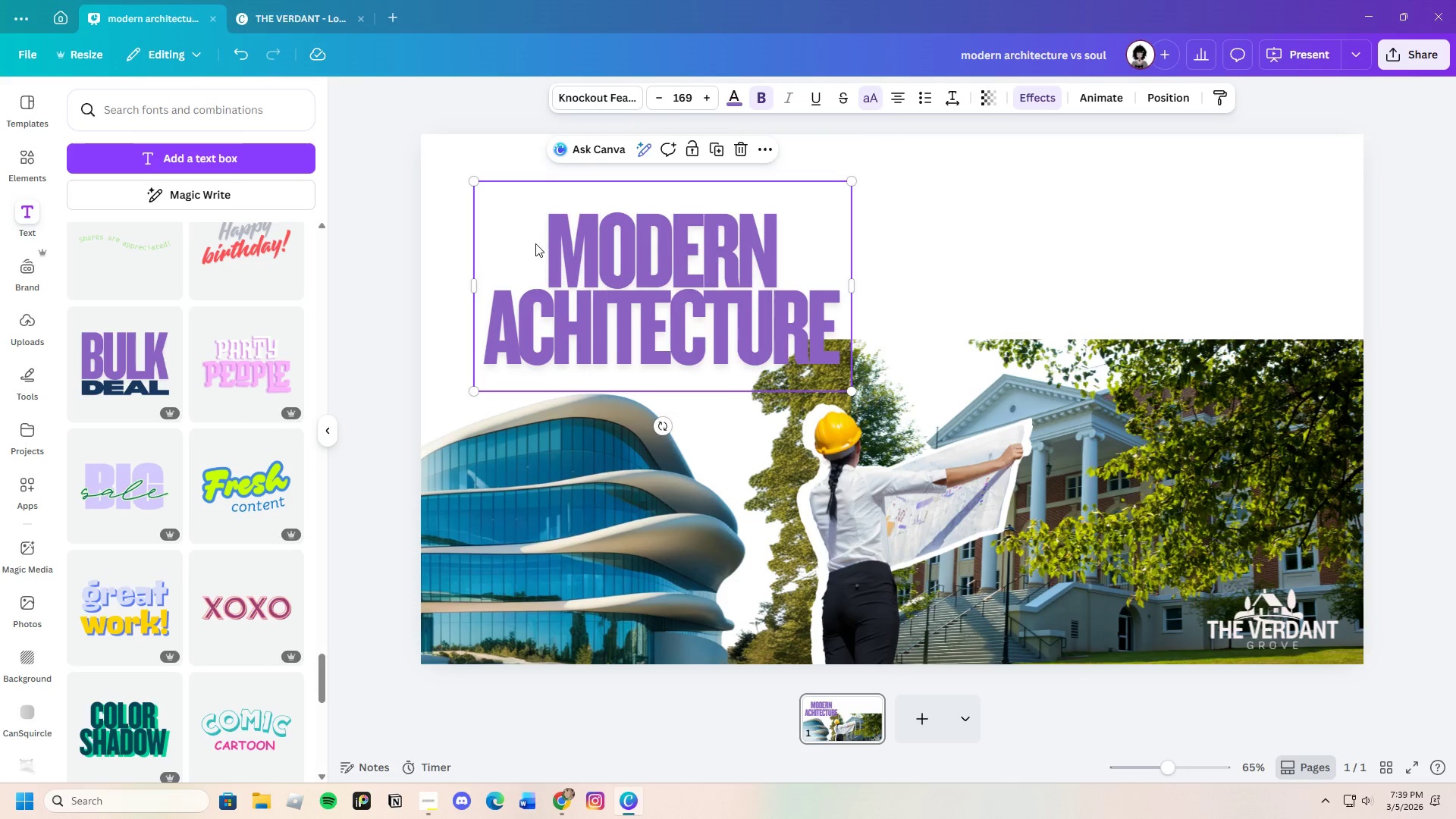 
left_click_drag(start_coordinate=[535, 229], to_coordinate=[574, 221])
 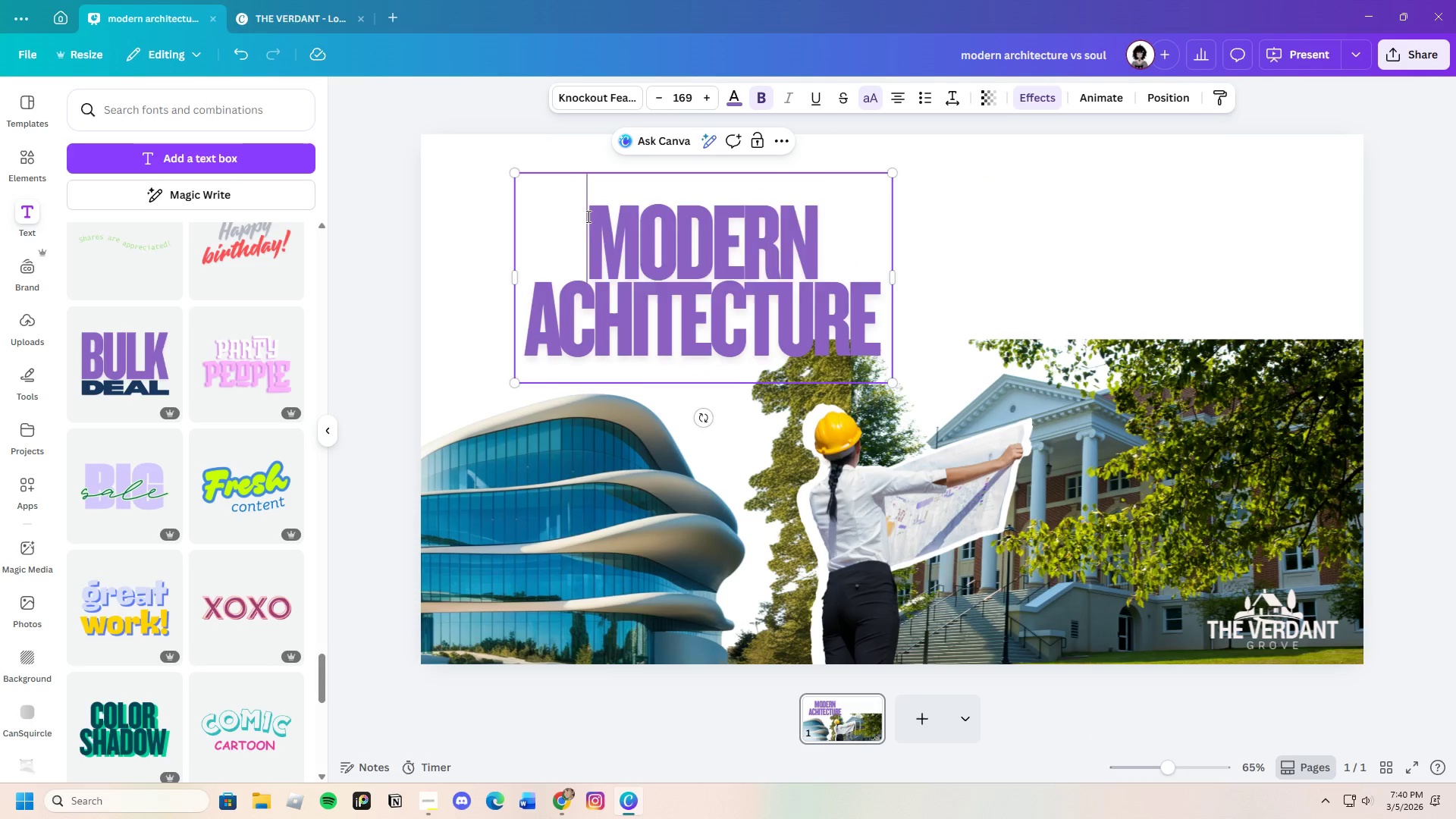 
left_click_drag(start_coordinate=[587, 216], to_coordinate=[870, 324])
 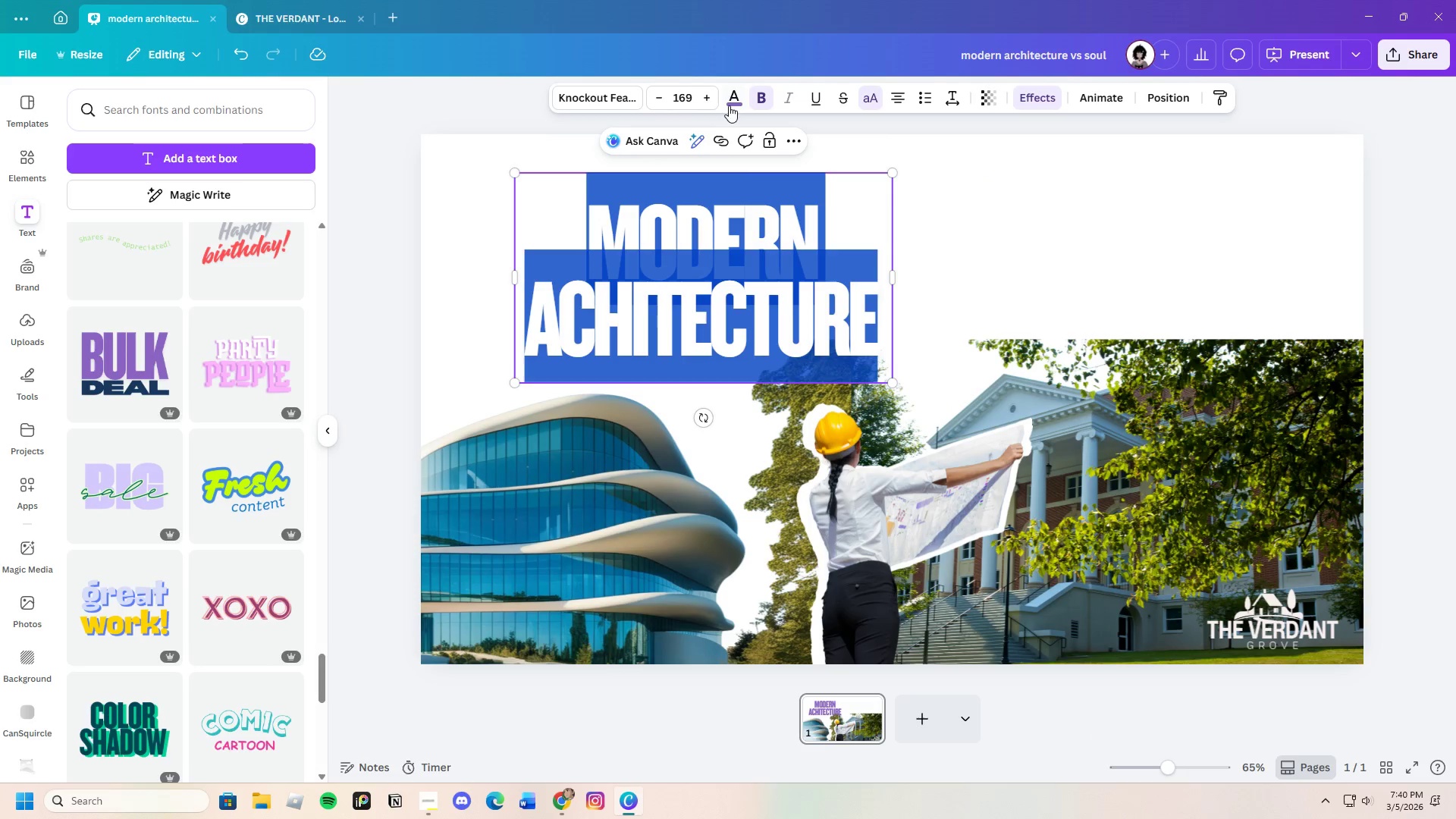 
left_click([731, 103])
 